 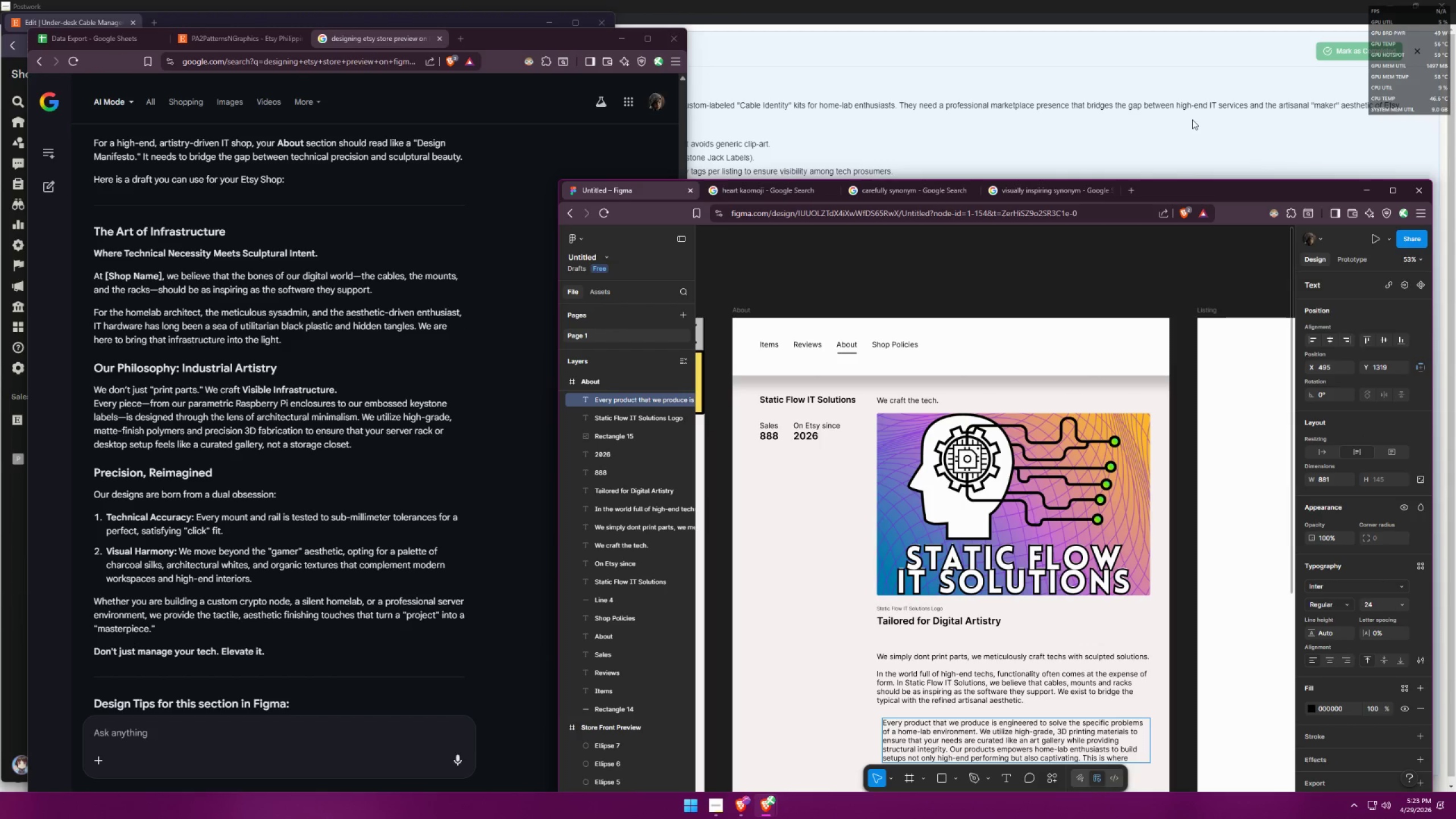 
type(the high)
 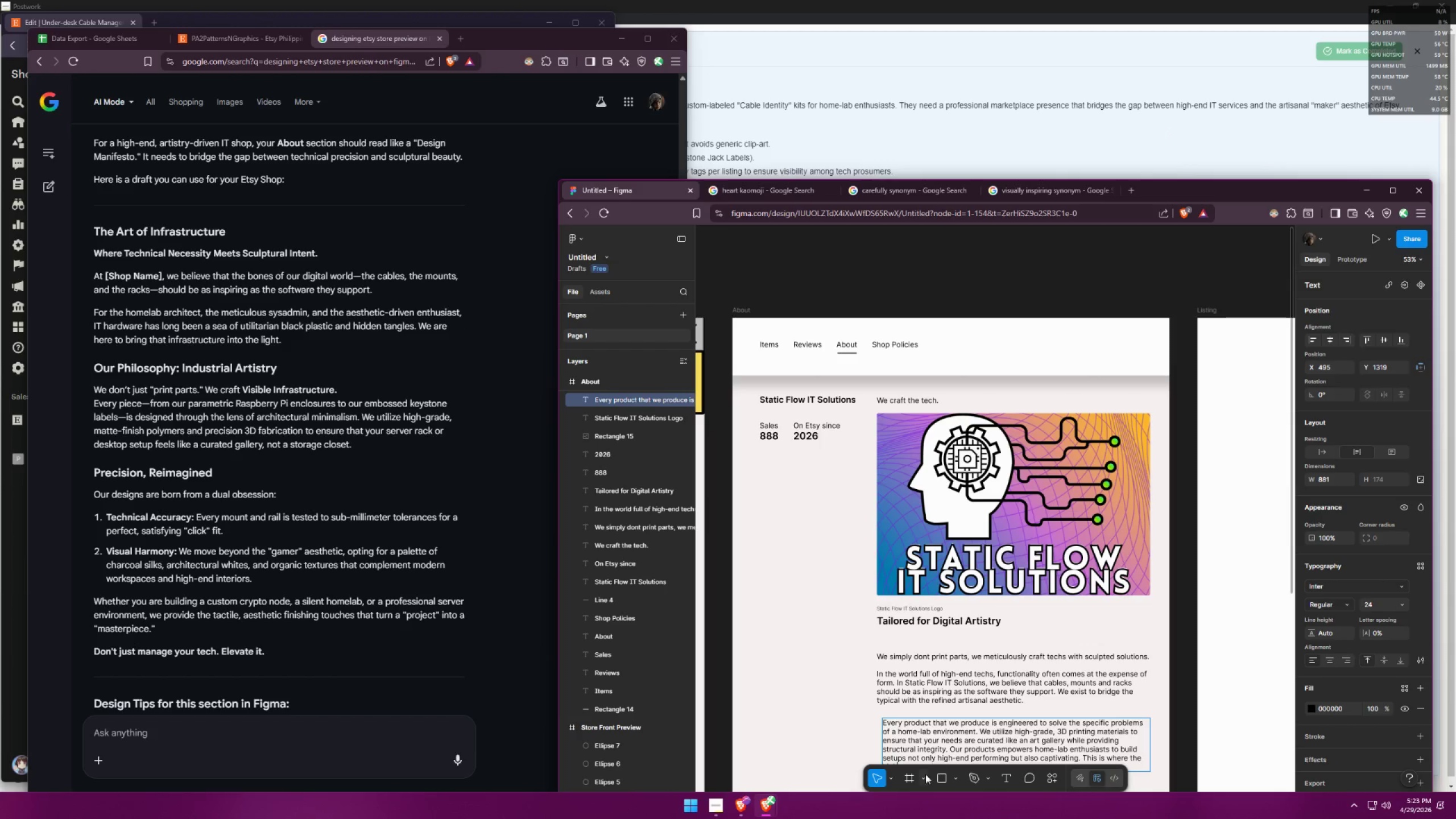 
left_click_drag(start_coordinate=[967, 758], to_coordinate=[952, 757])
 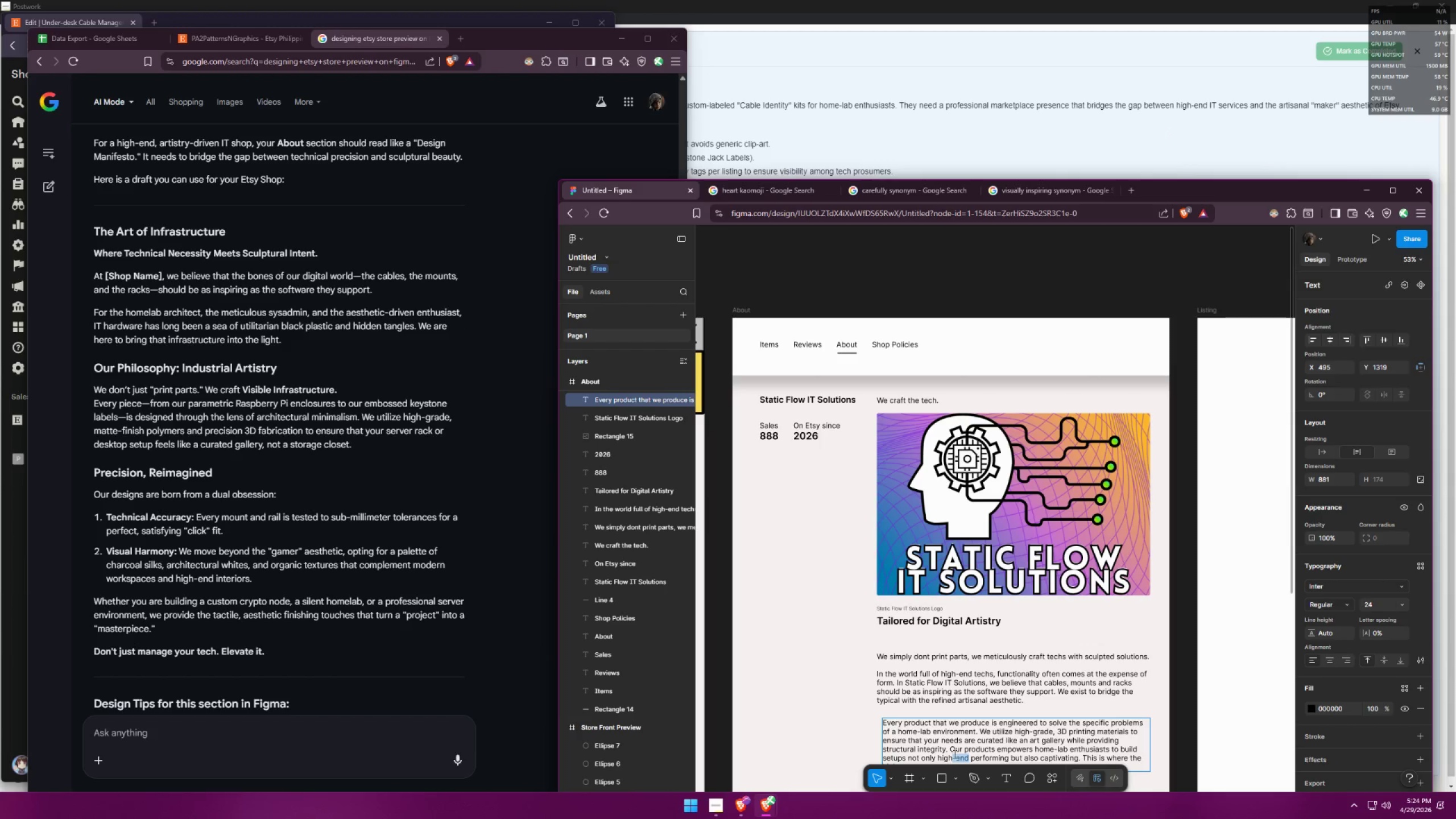 
key(Backspace)
 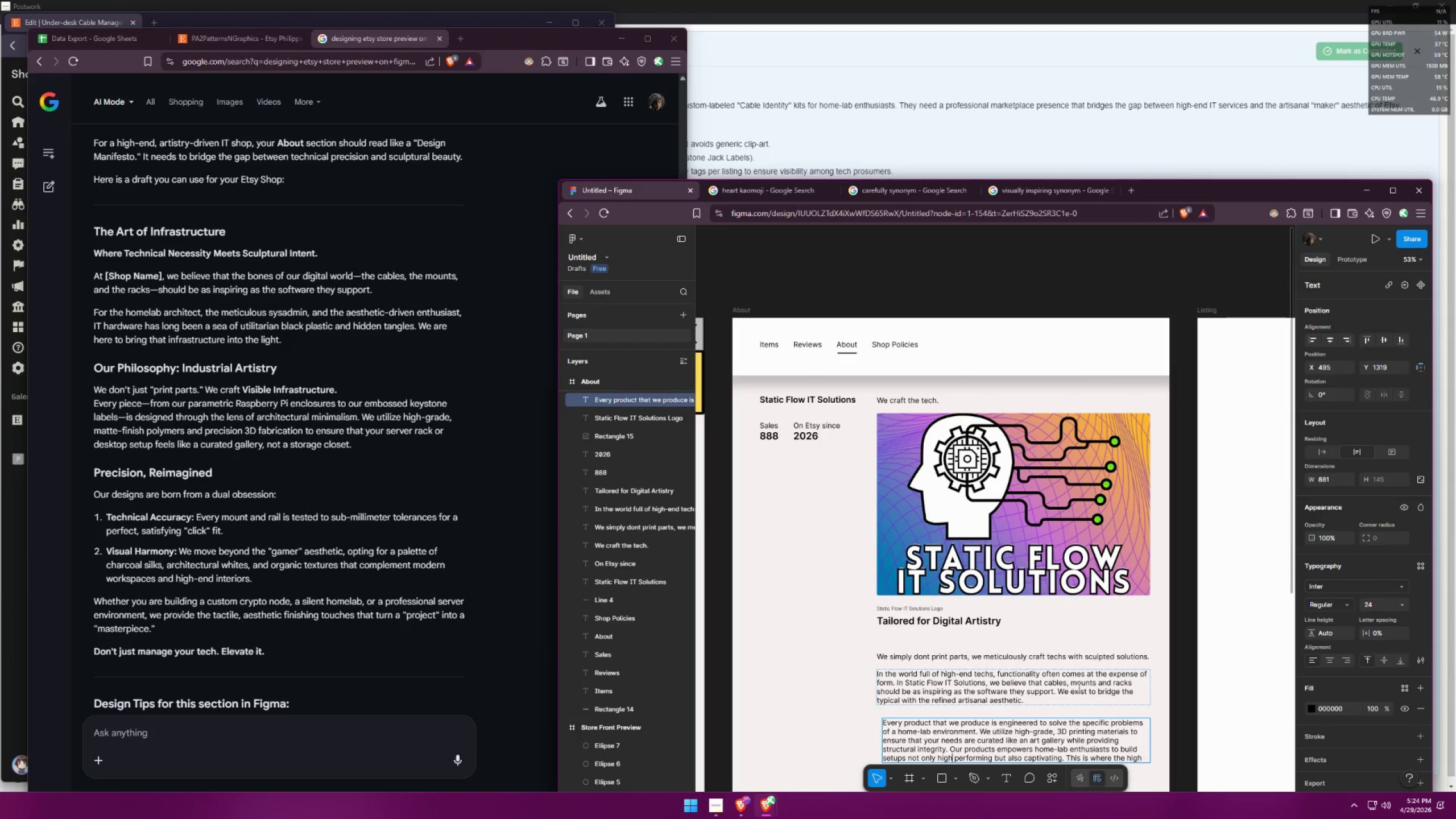 
scroll: coordinate [1082, 684], scroll_direction: down, amount: 3.0
 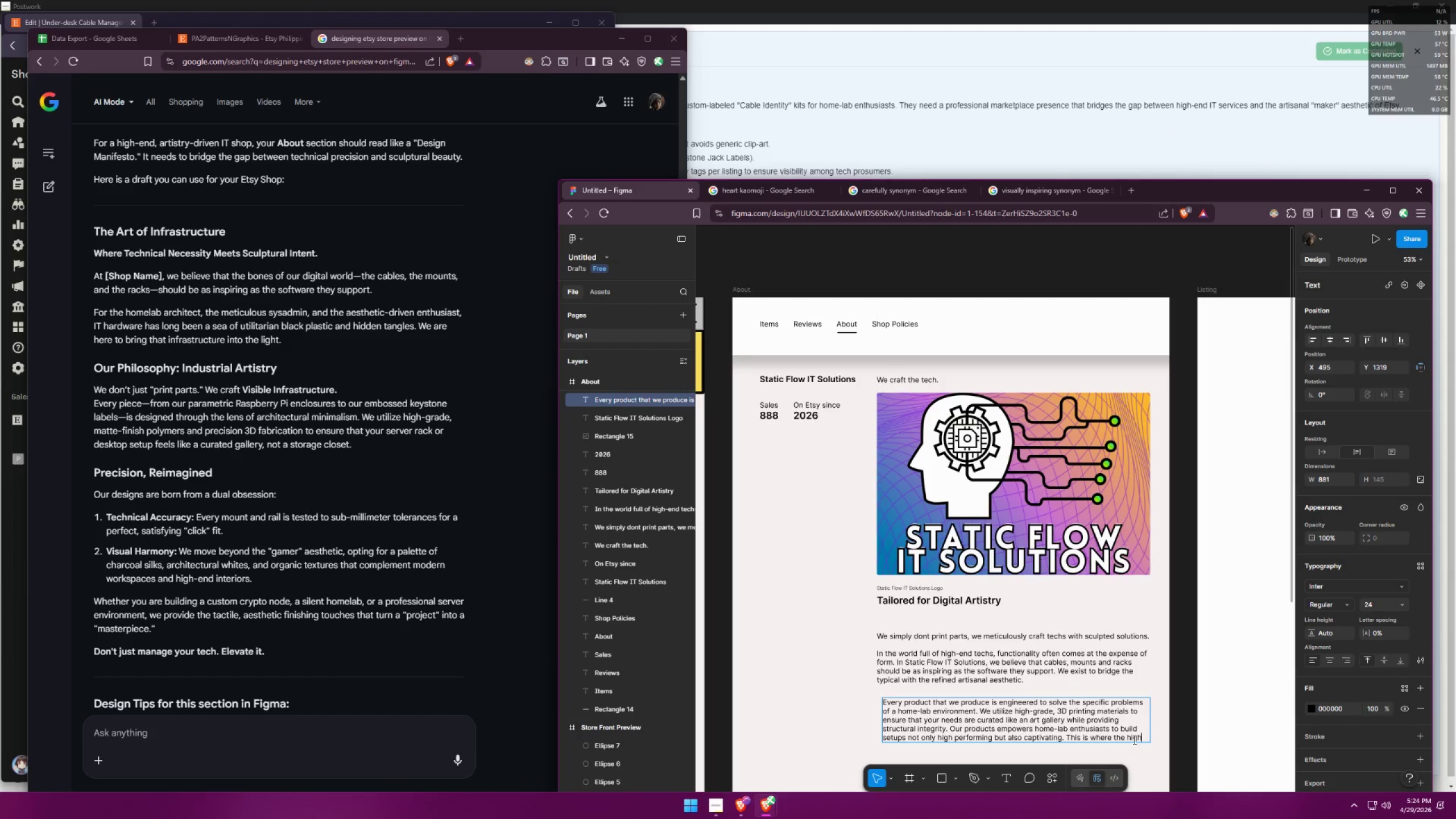 
type( end IT services and )
 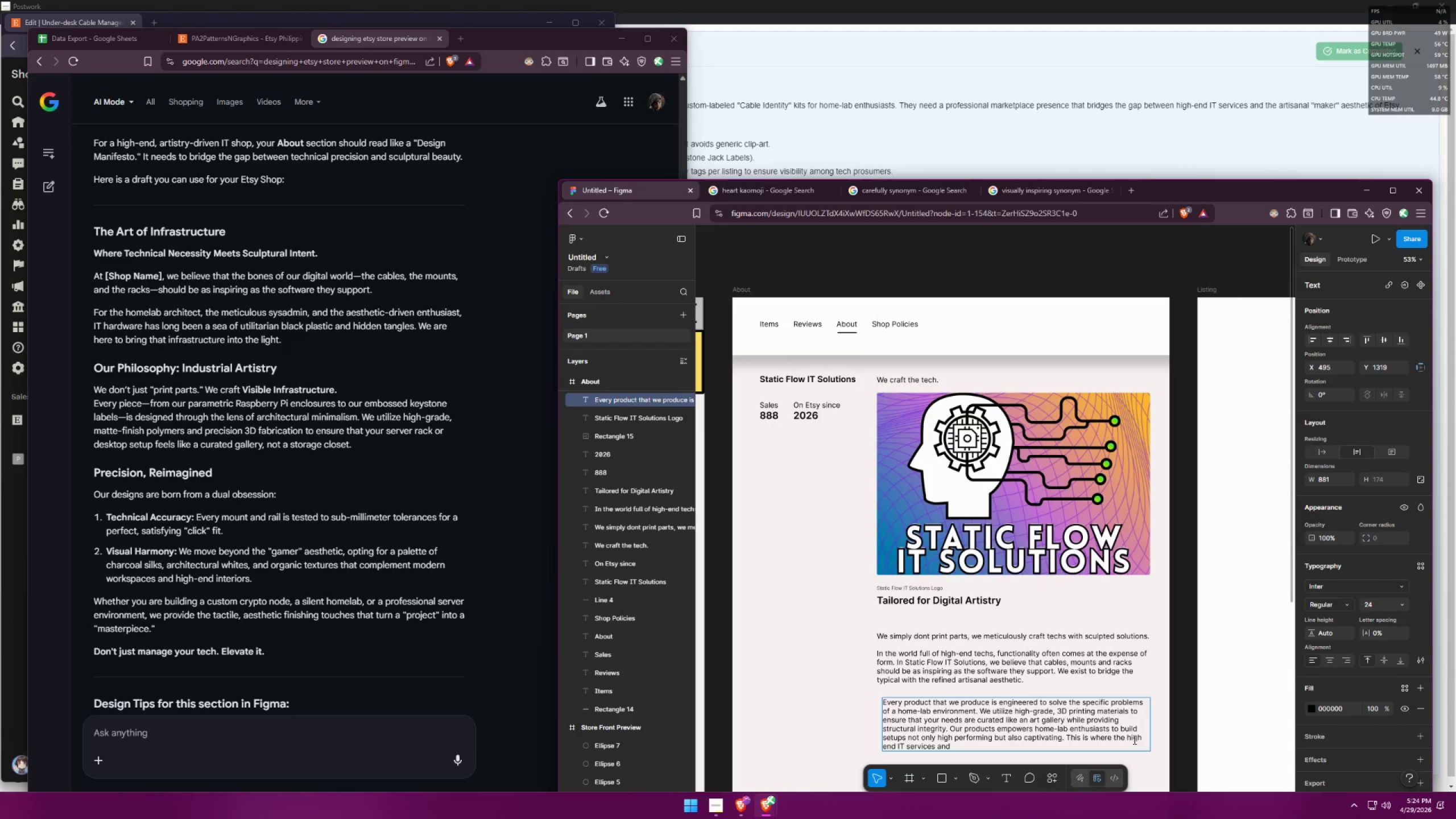 
wait(13.89)
 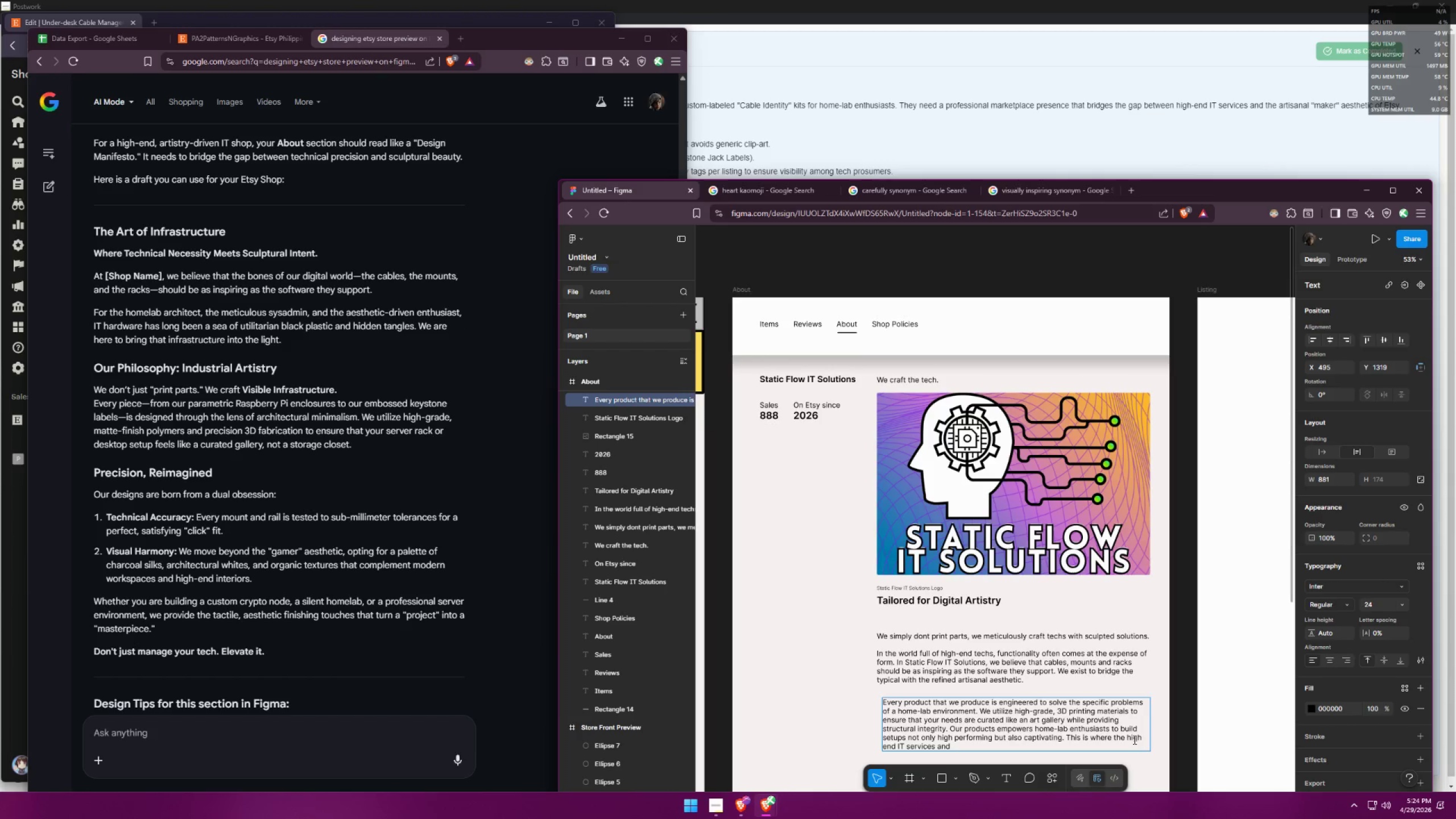 
type(art meets.)
 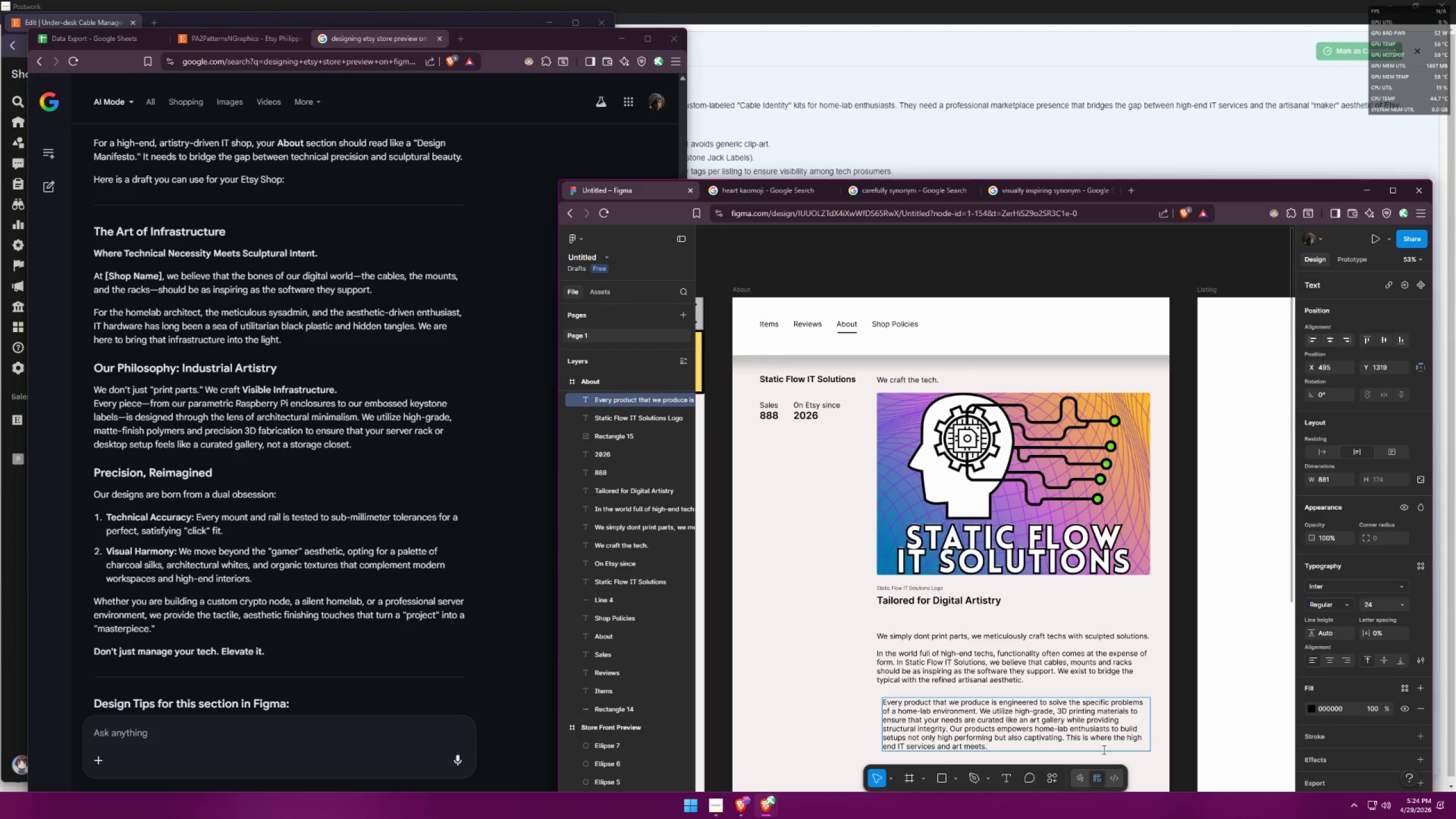 
left_click([1178, 748])
 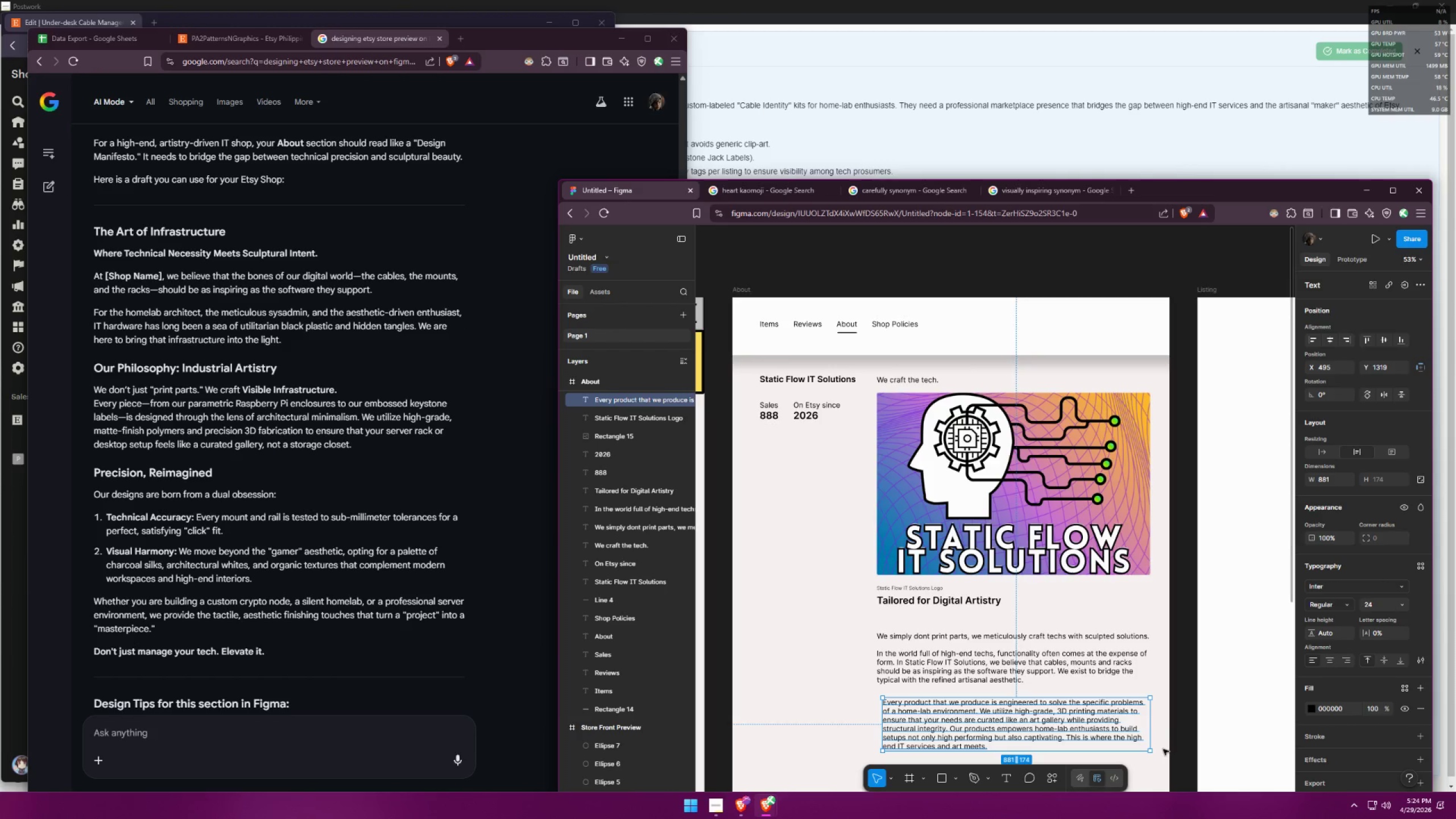 
left_click([1164, 751])
 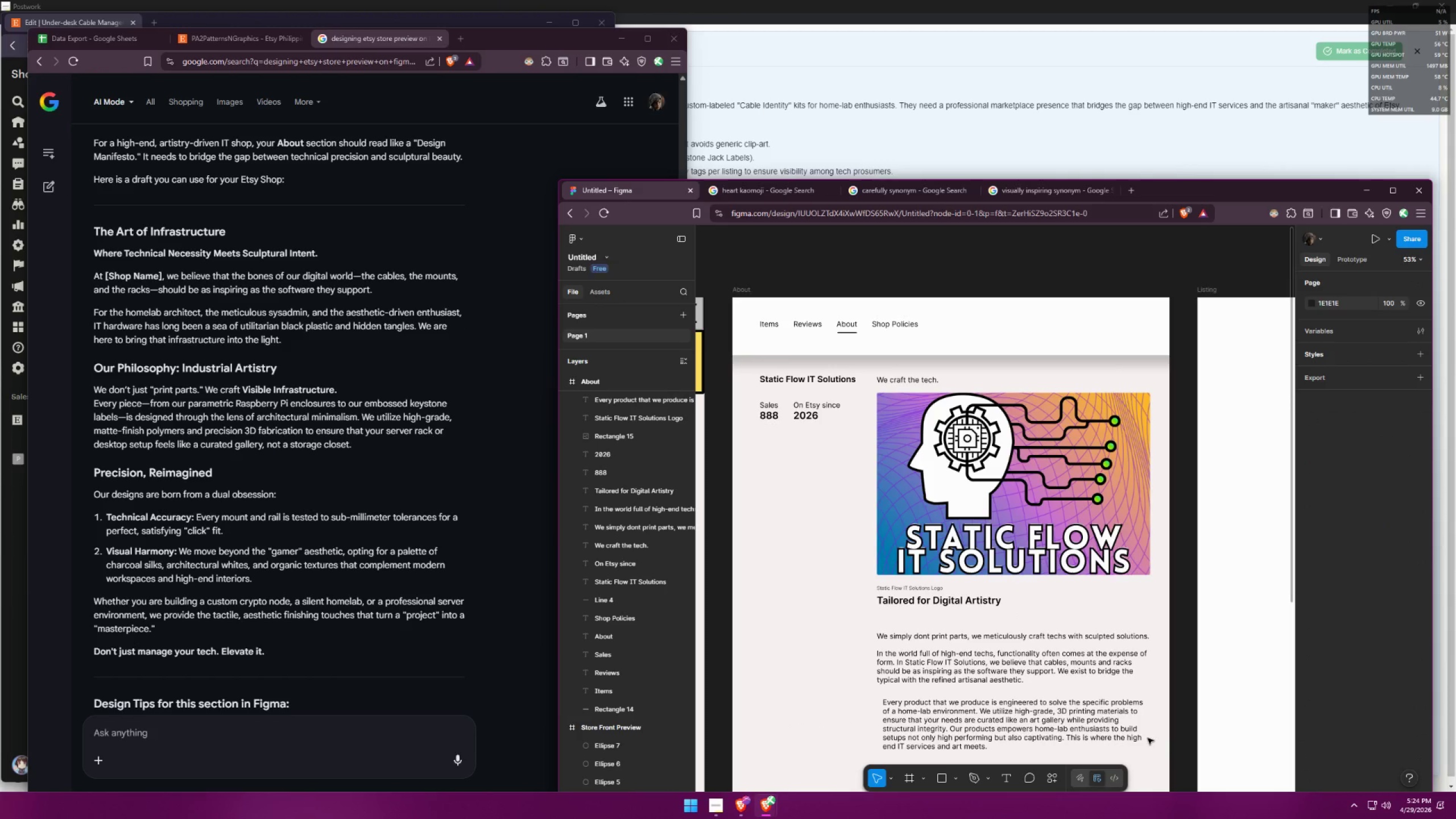 
wait(5.88)
 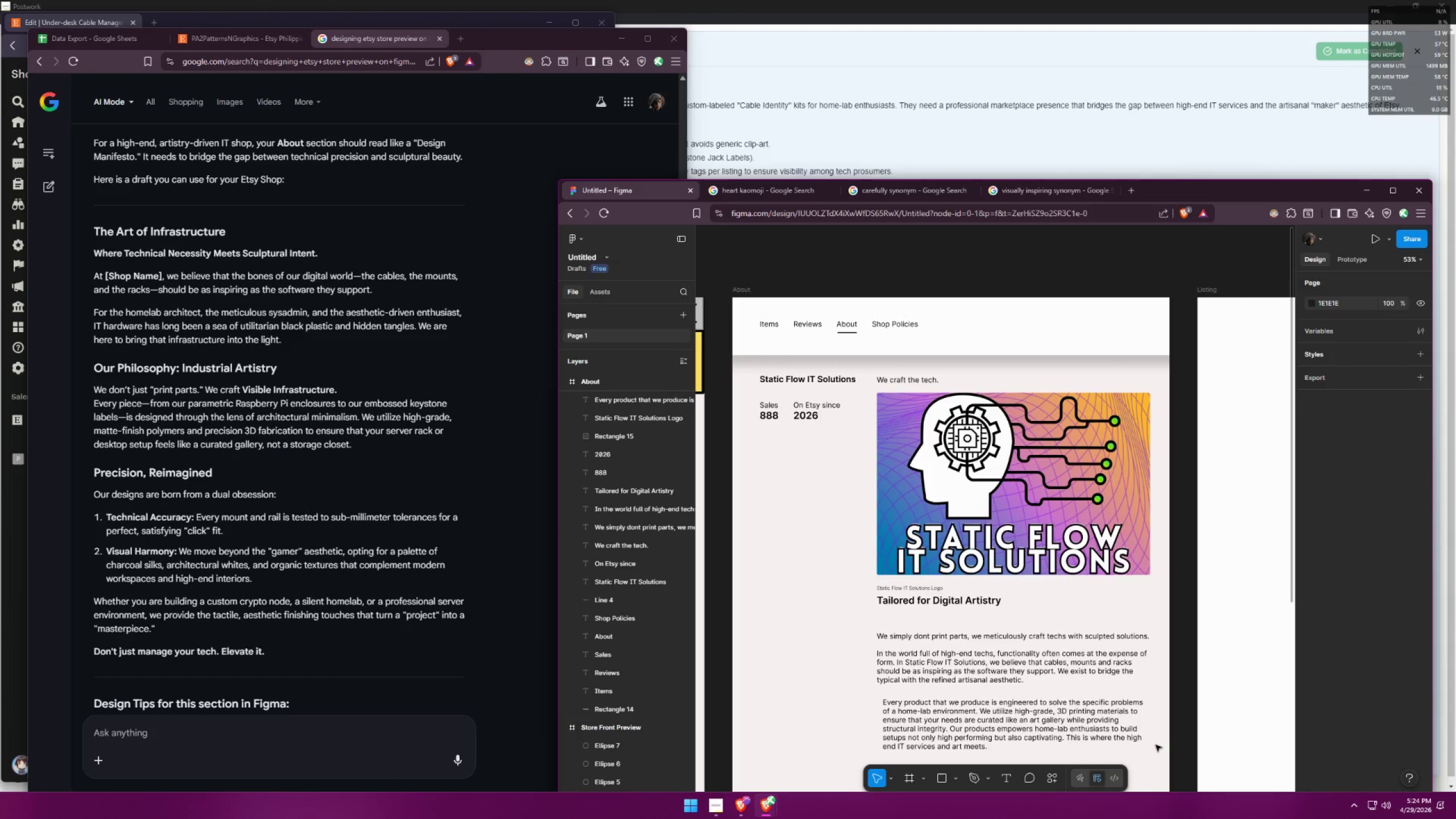 
double_click([892, 747])
 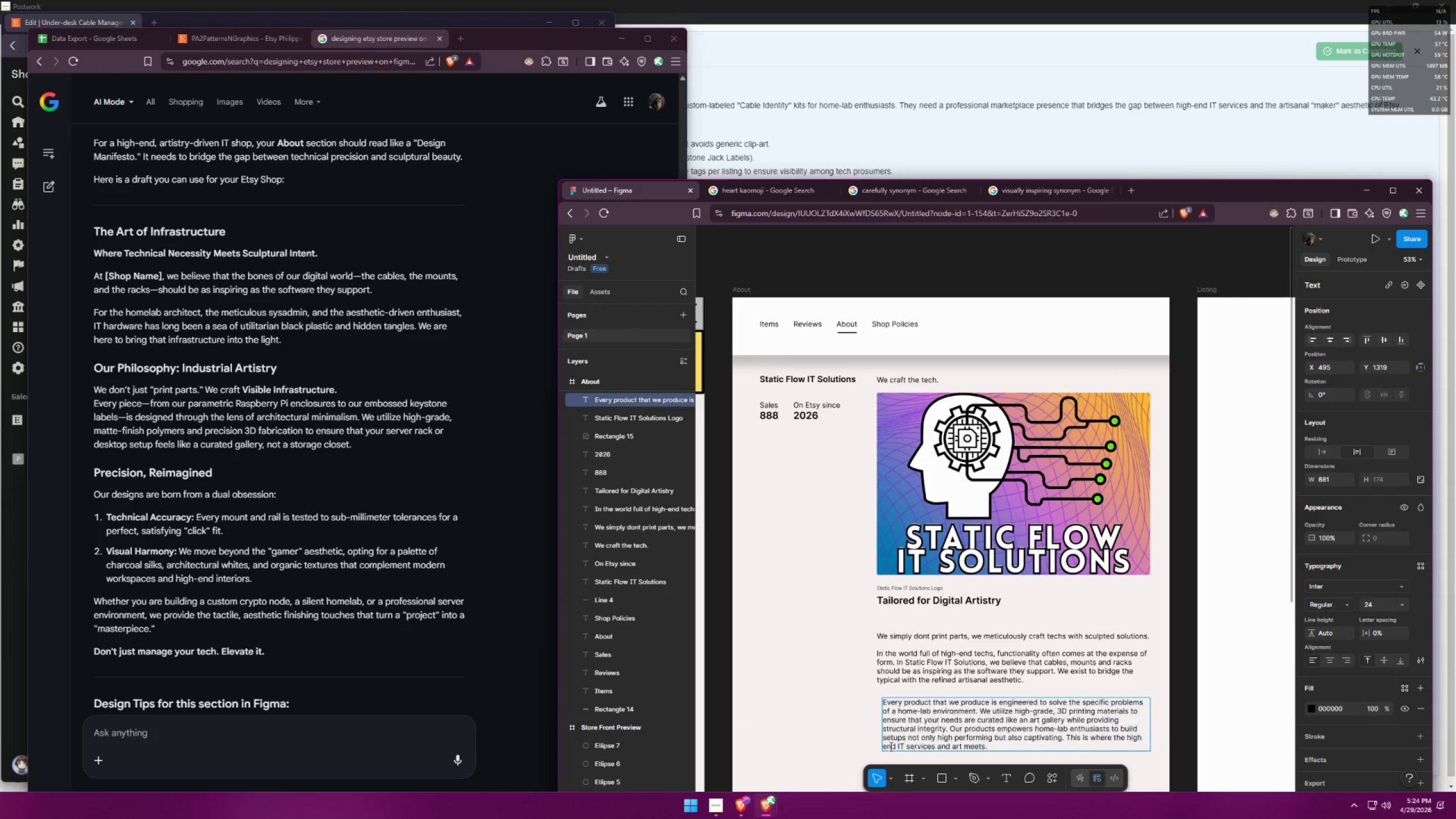 
double_click([886, 746])
 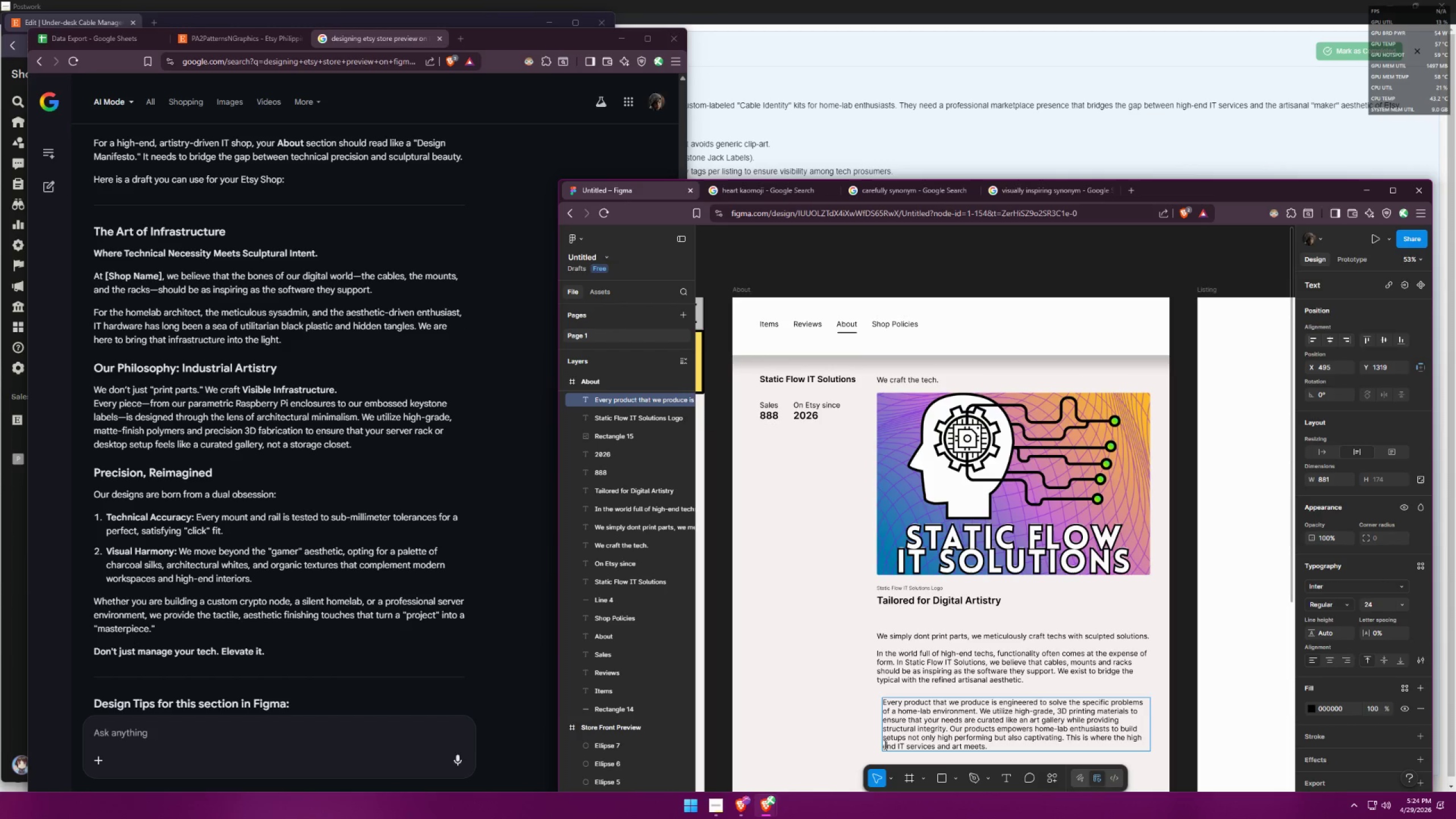 
left_click([884, 744])
 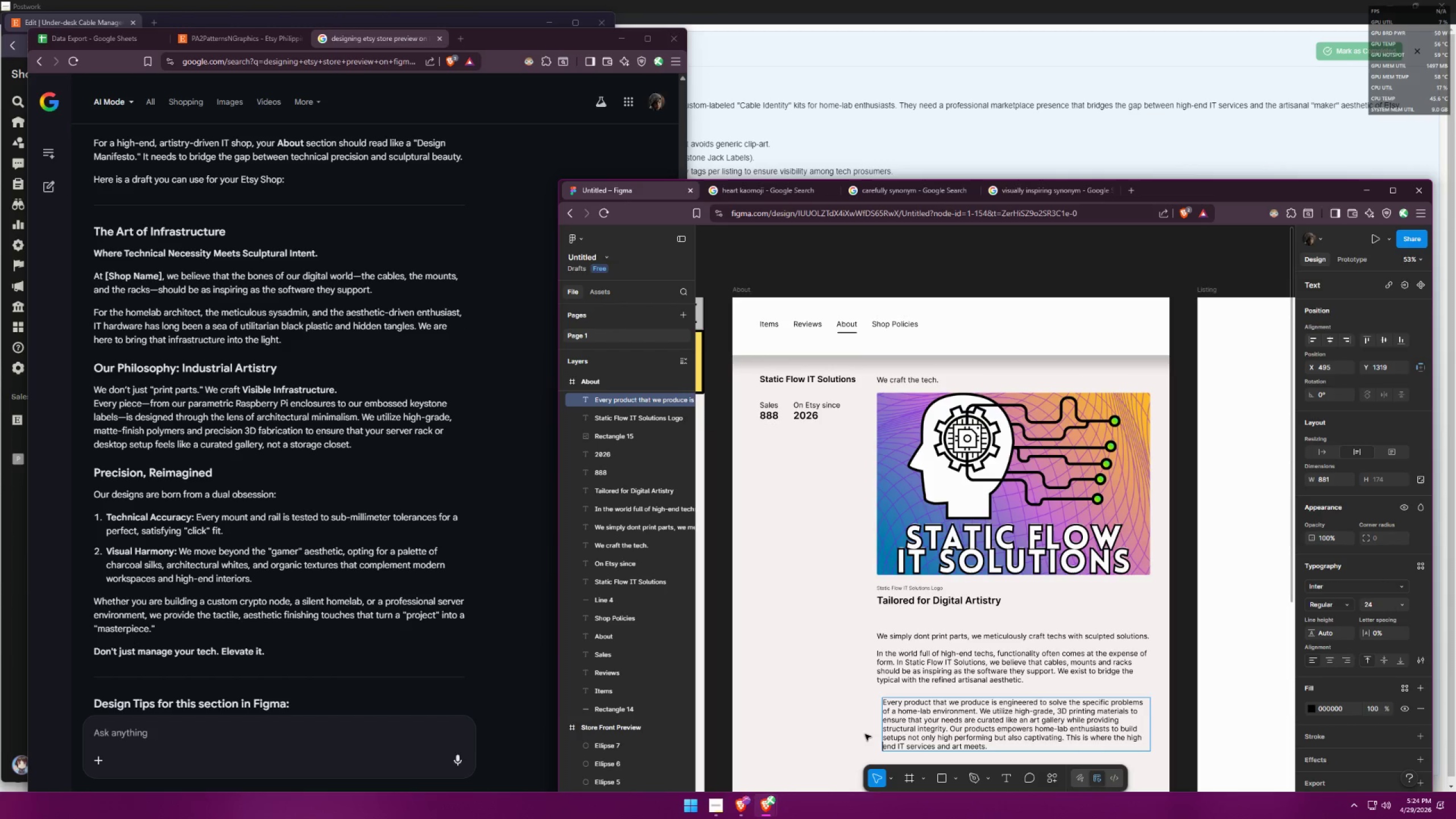 
key(Backspace)
 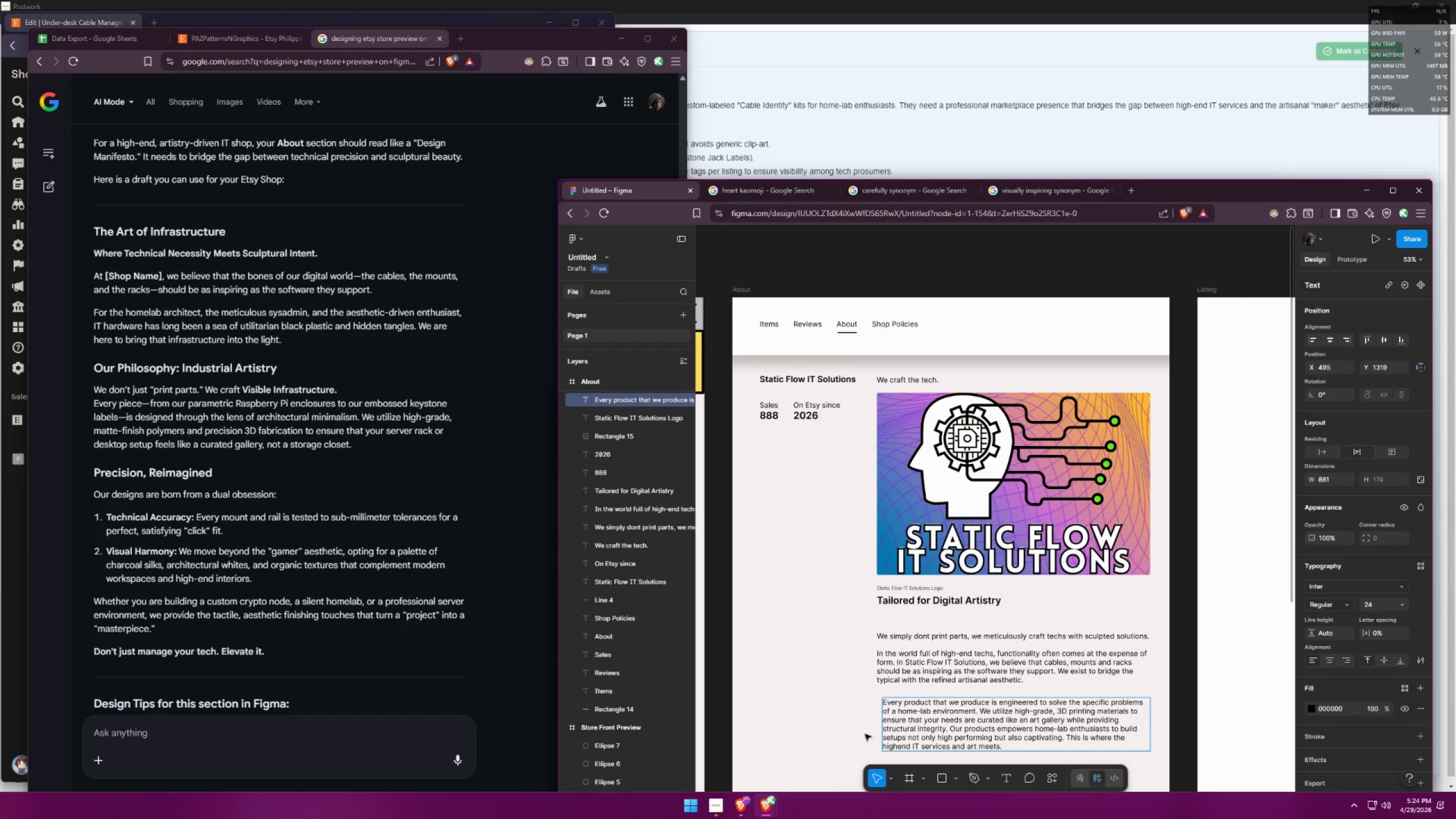 
key(Minus)
 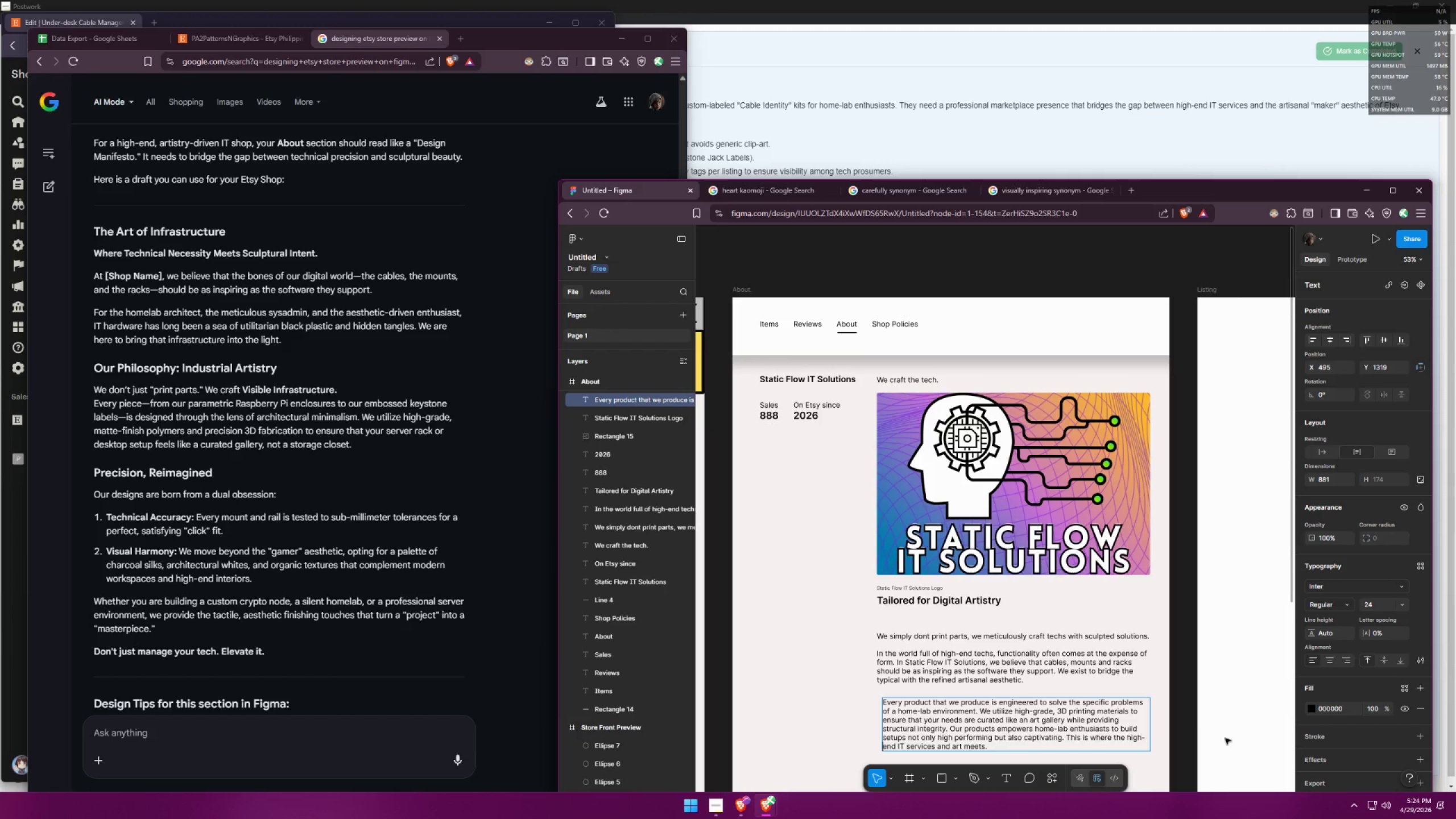 
double_click([1201, 713])
 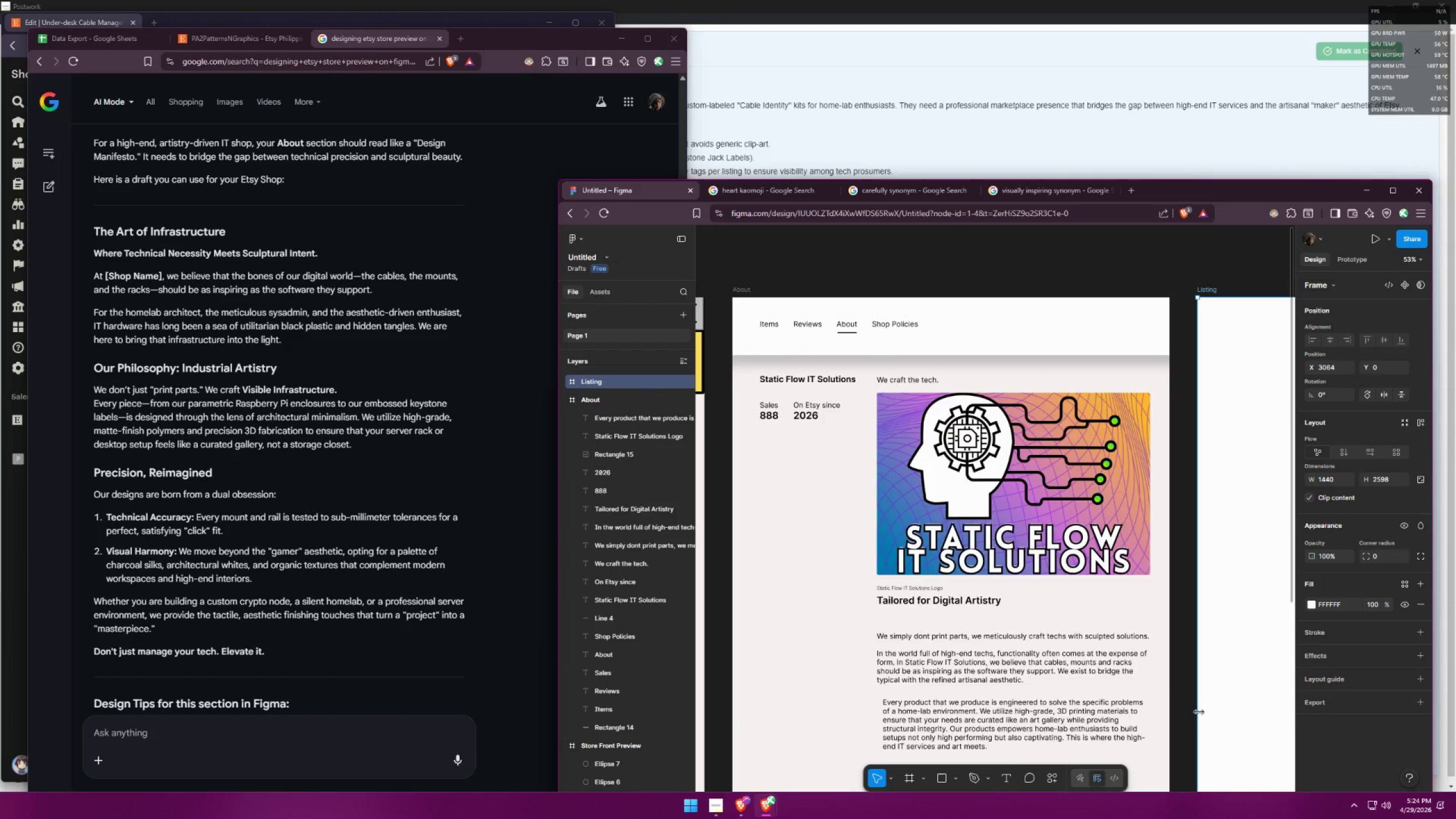 
scroll: coordinate [1171, 684], scroll_direction: down, amount: 4.0
 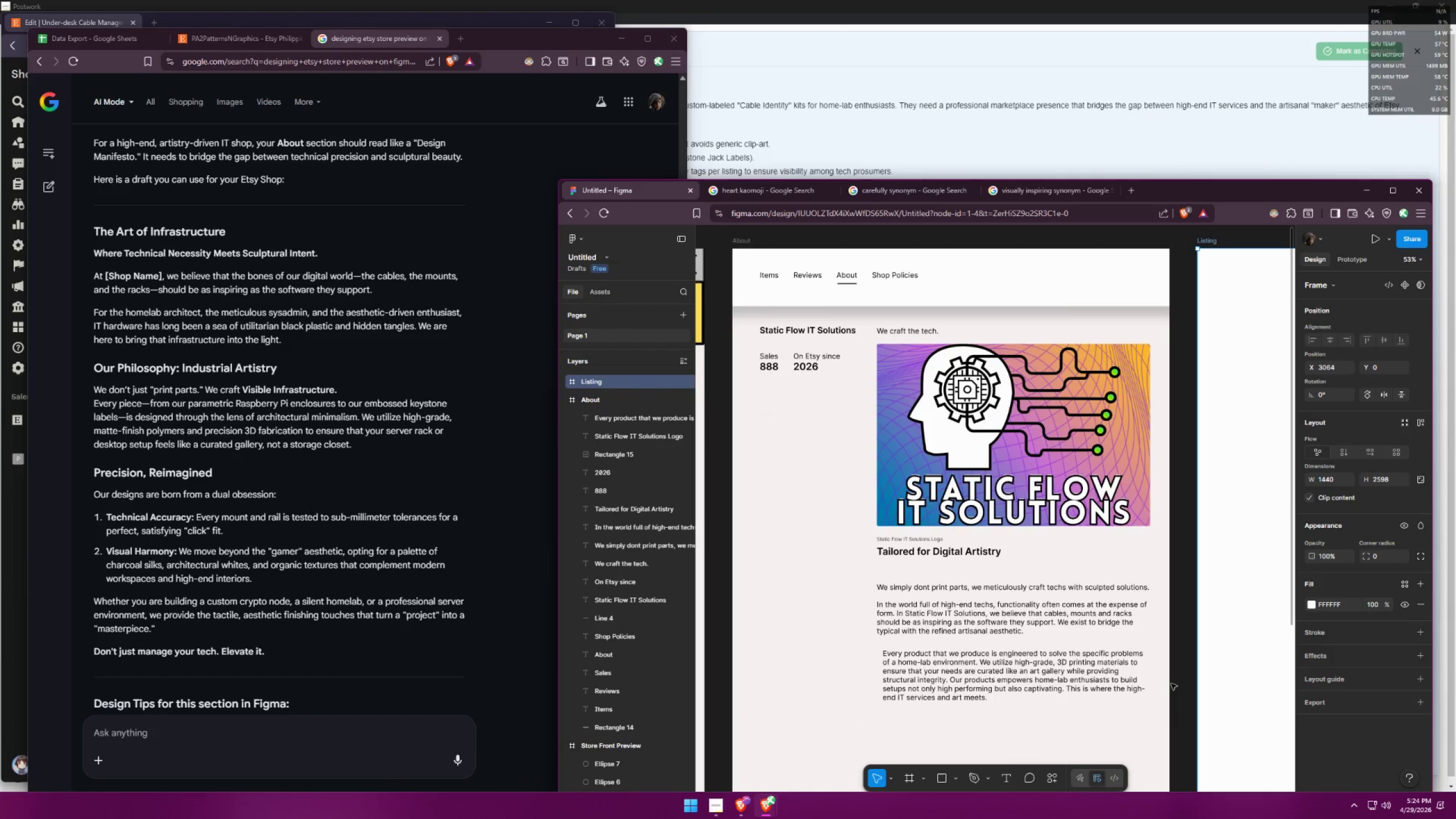 
left_click_drag(start_coordinate=[985, 664], to_coordinate=[977, 665])
 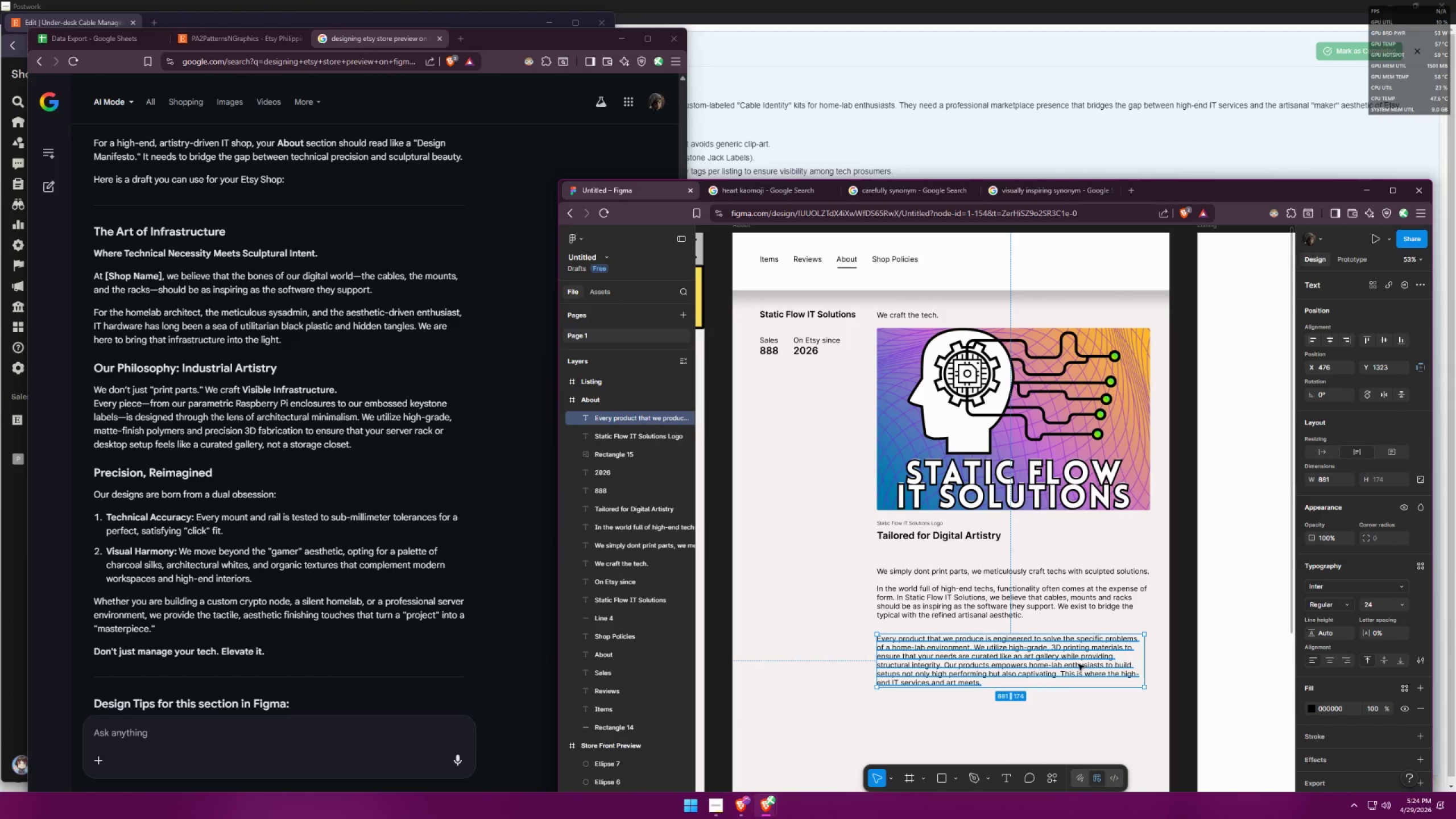 
scroll: coordinate [1171, 684], scroll_direction: down, amount: 2.0
 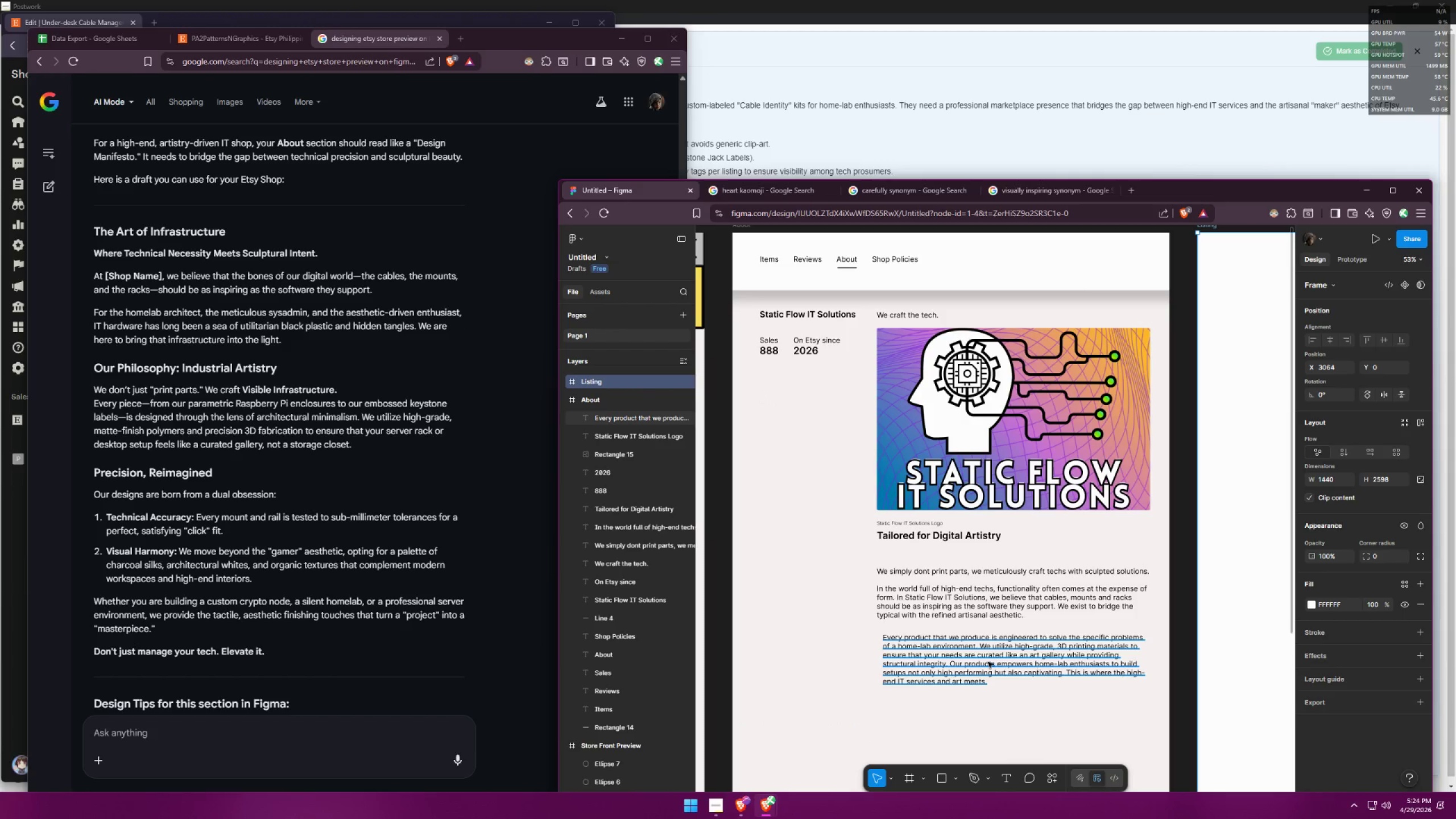 
double_click([1080, 664])
 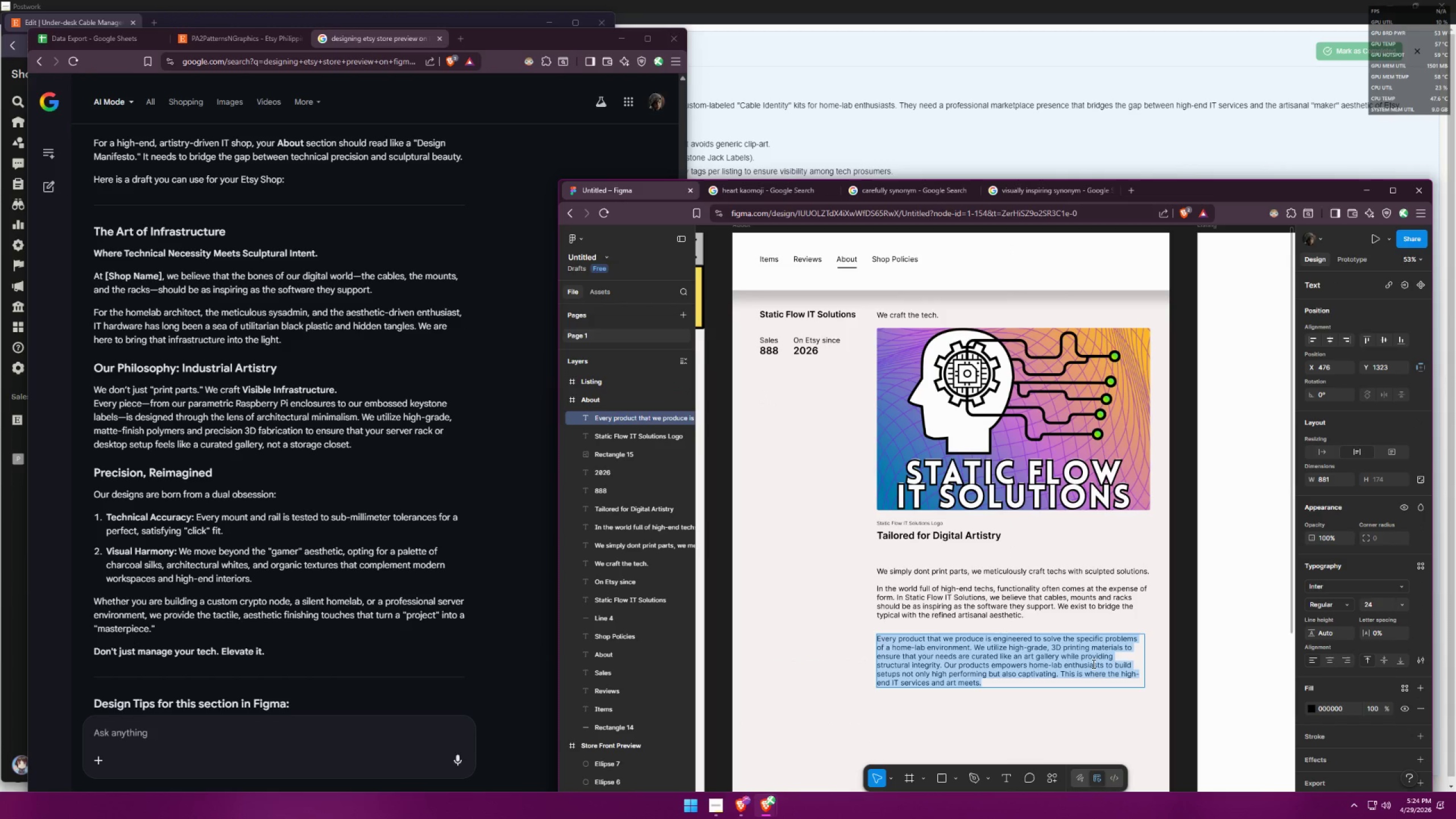 
left_click([1143, 663])
 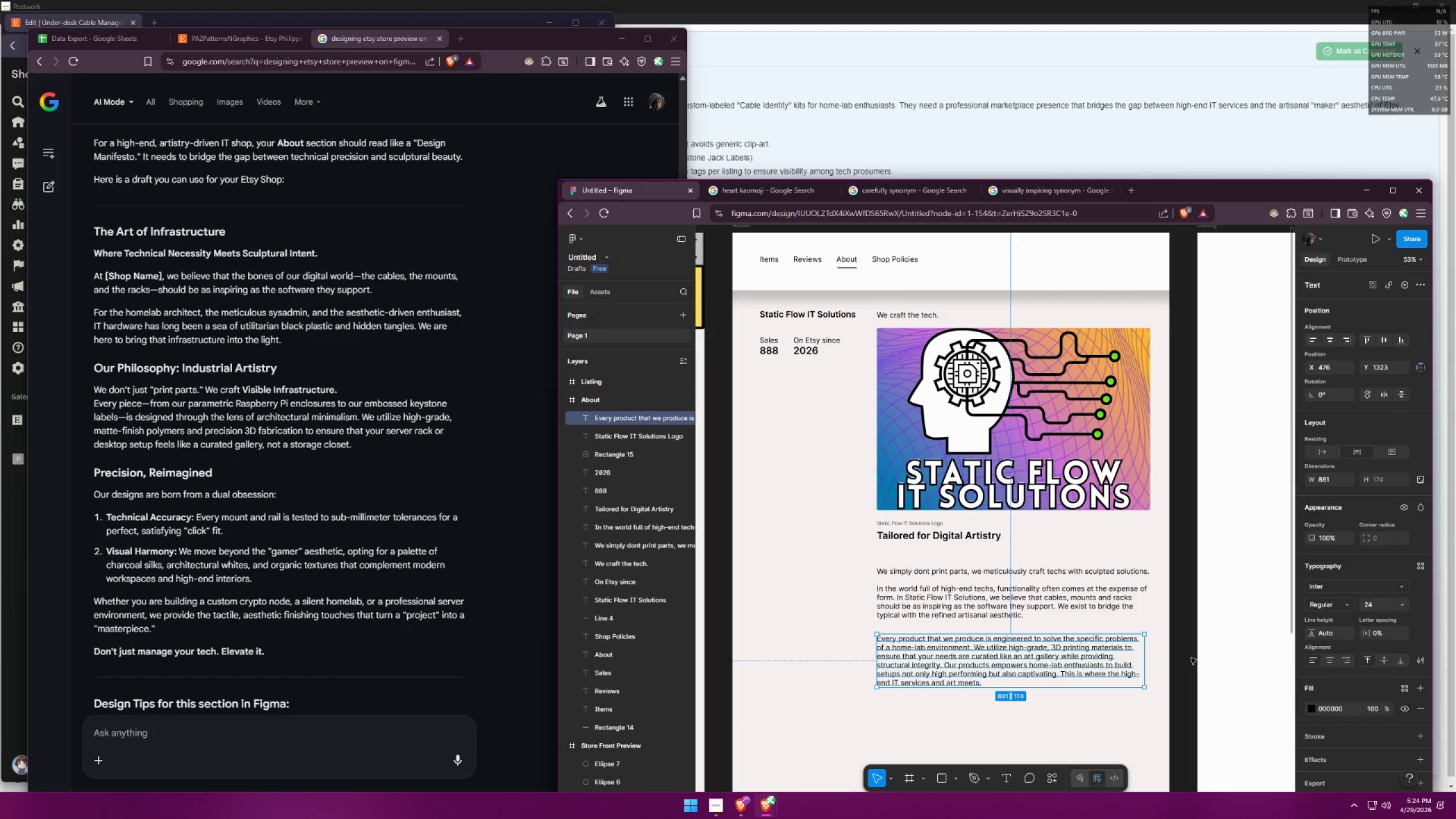 
double_click([1120, 658])
 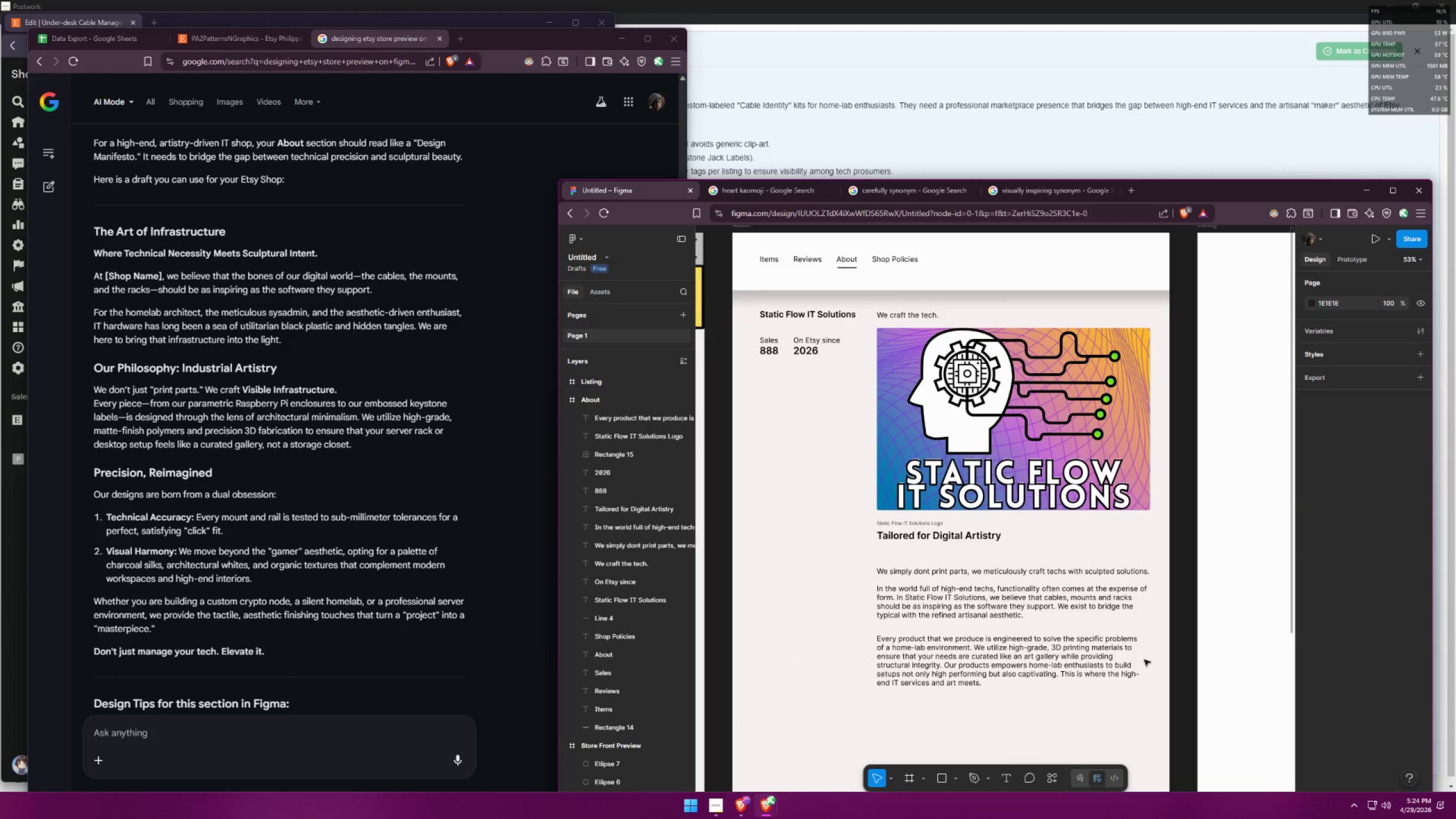 
left_click([1120, 656])
 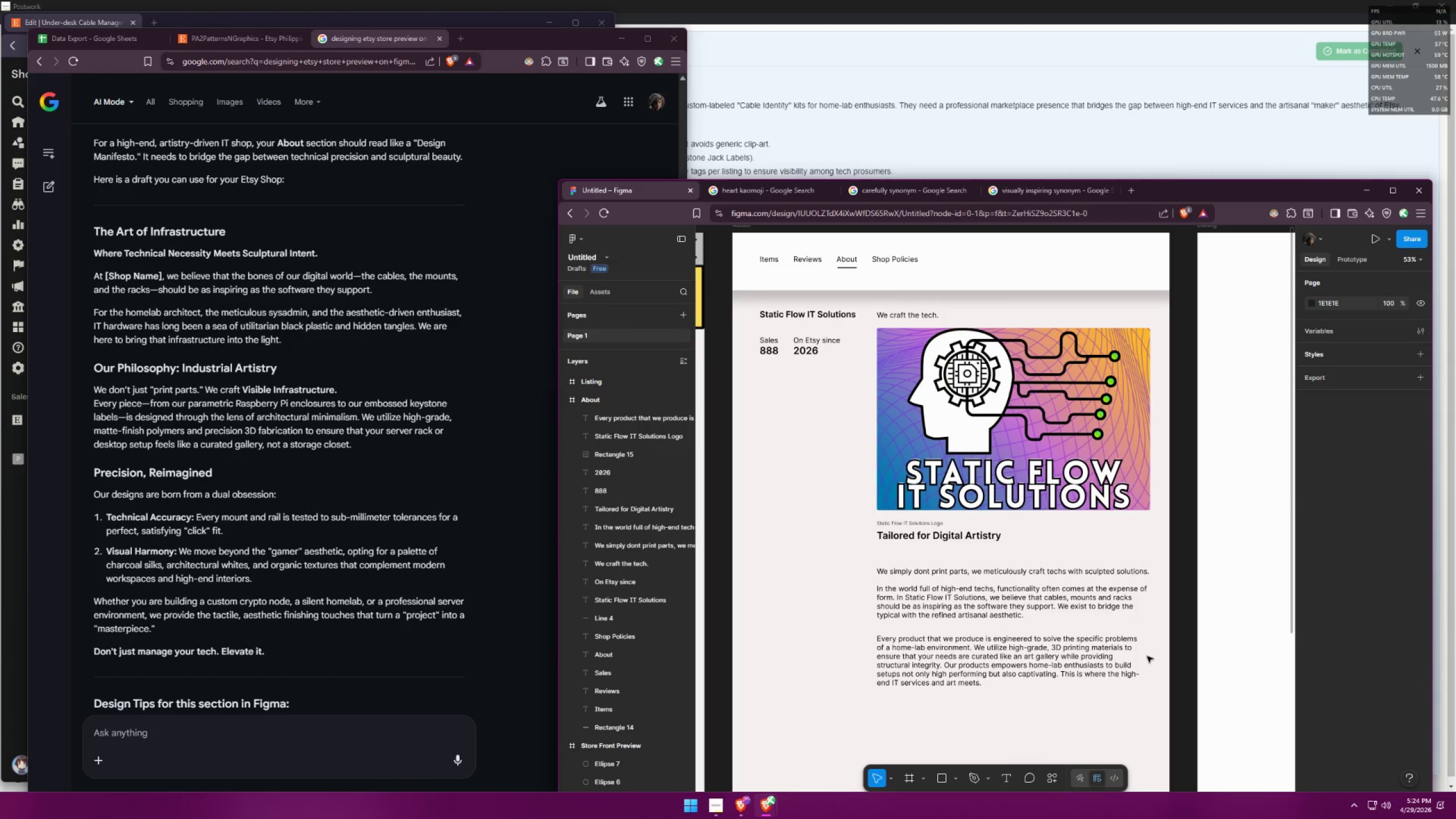 
left_click([1102, 653])
 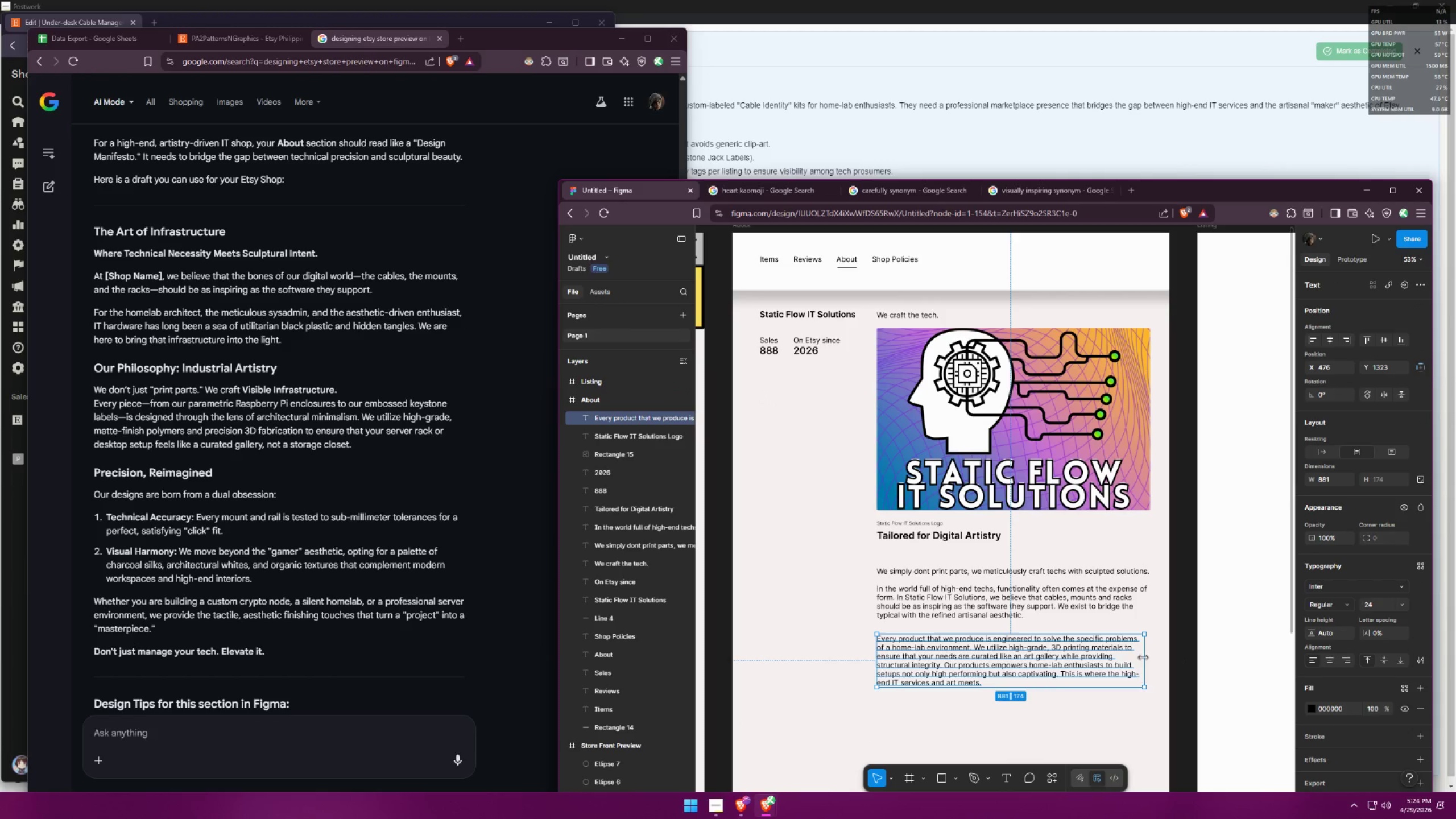 
left_click_drag(start_coordinate=[1144, 657], to_coordinate=[1149, 657])
 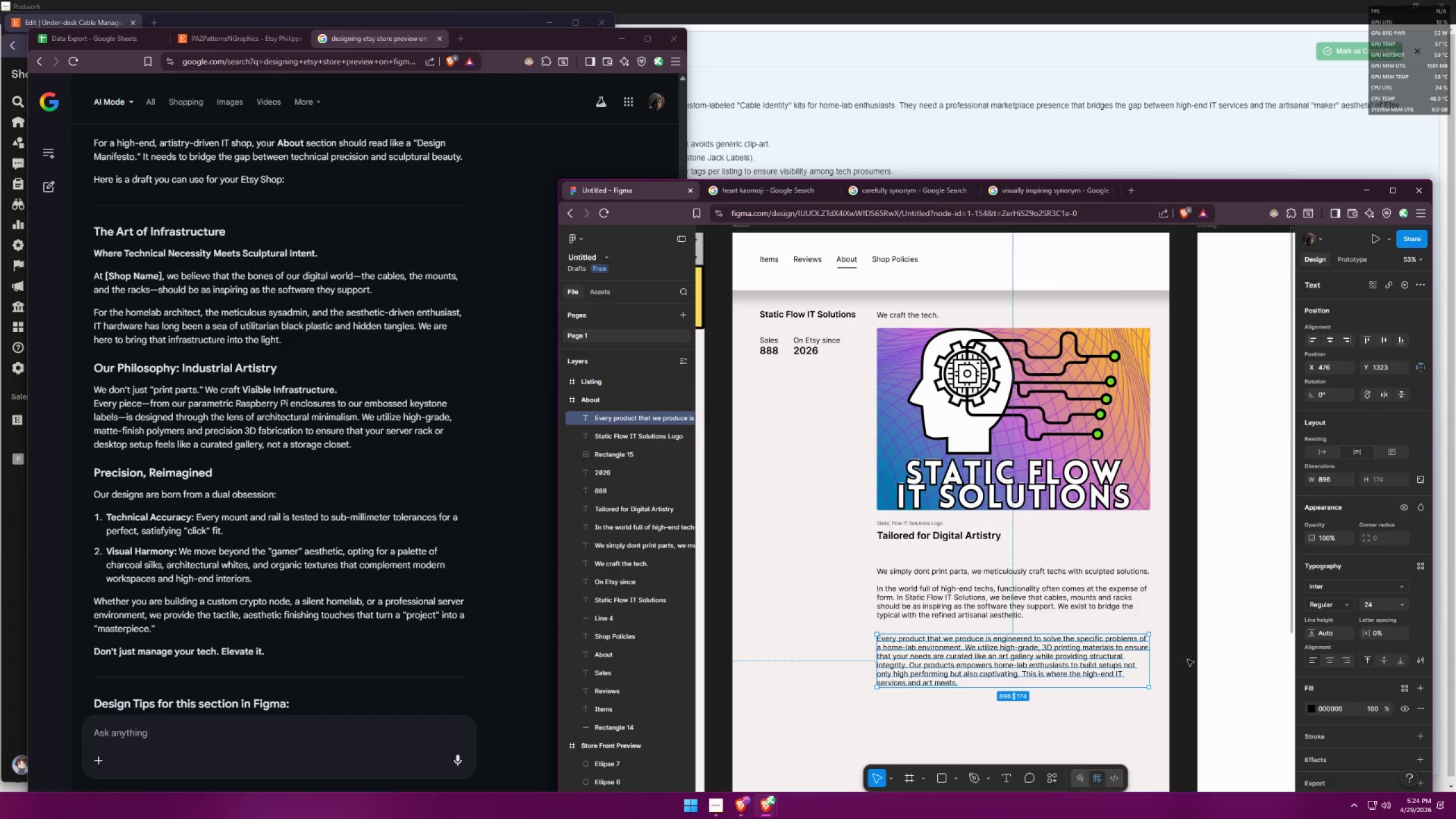 
left_click([1196, 660])
 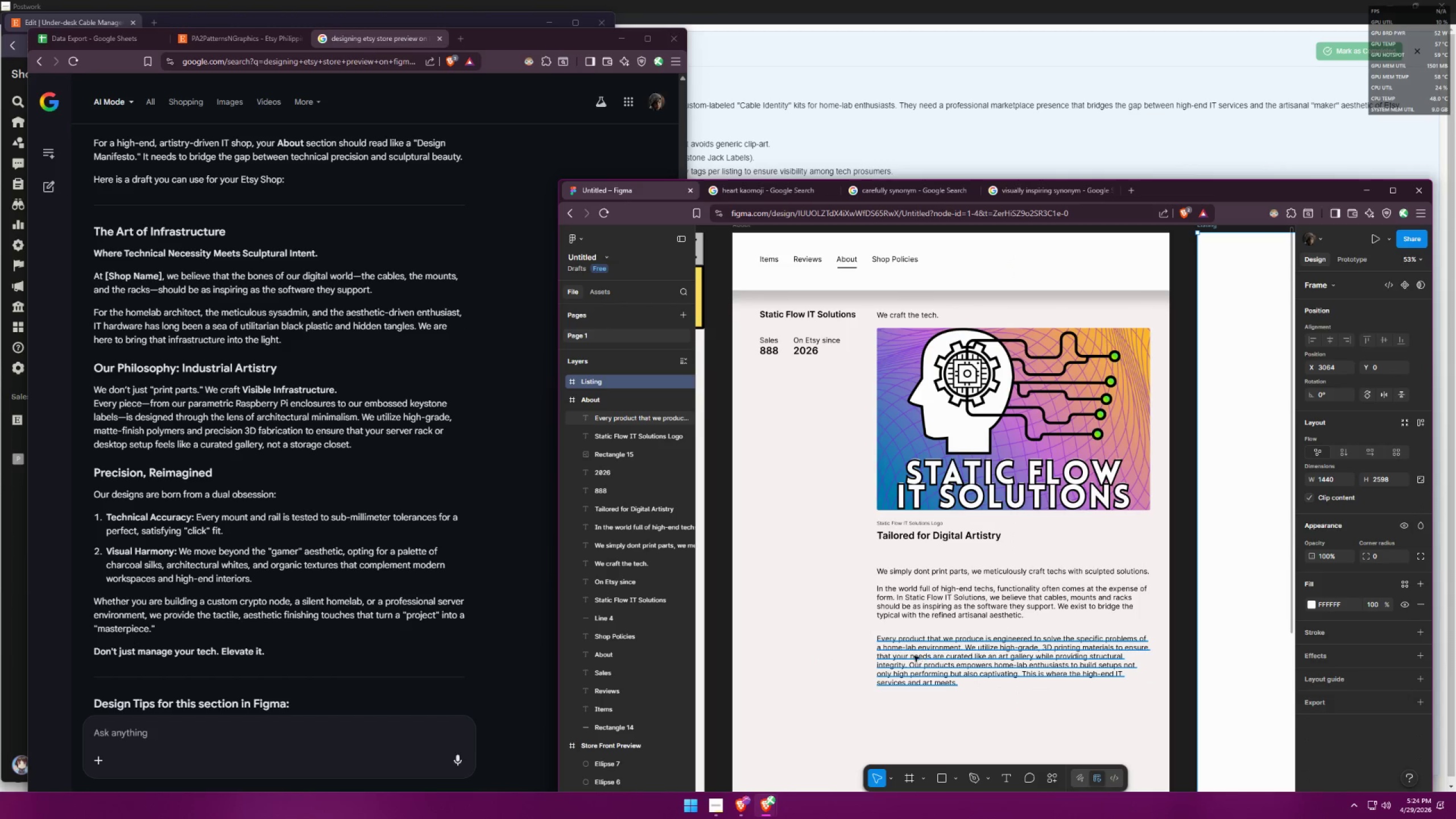 
left_click([884, 656])
 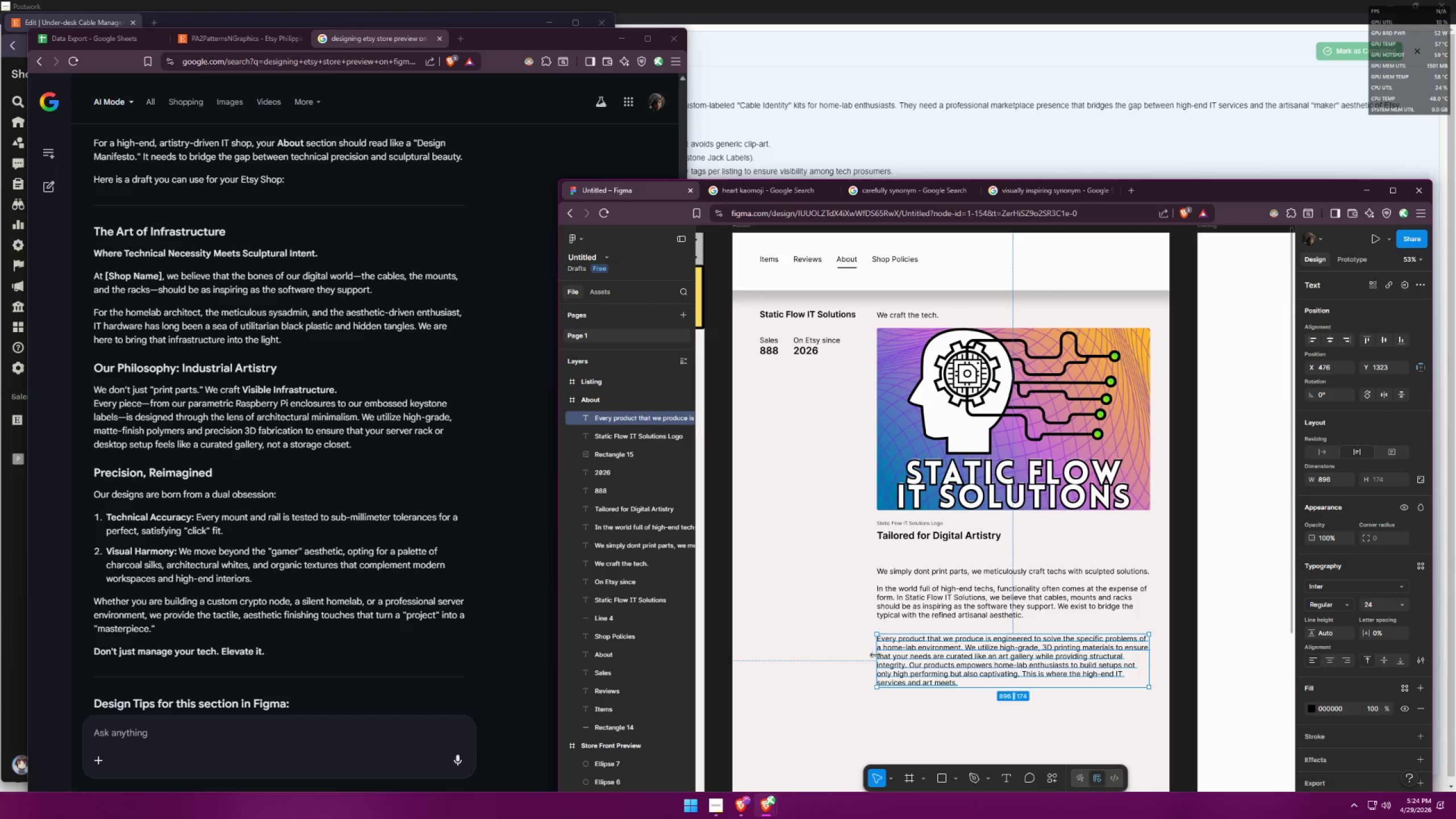 
left_click_drag(start_coordinate=[875, 655], to_coordinate=[879, 652])
 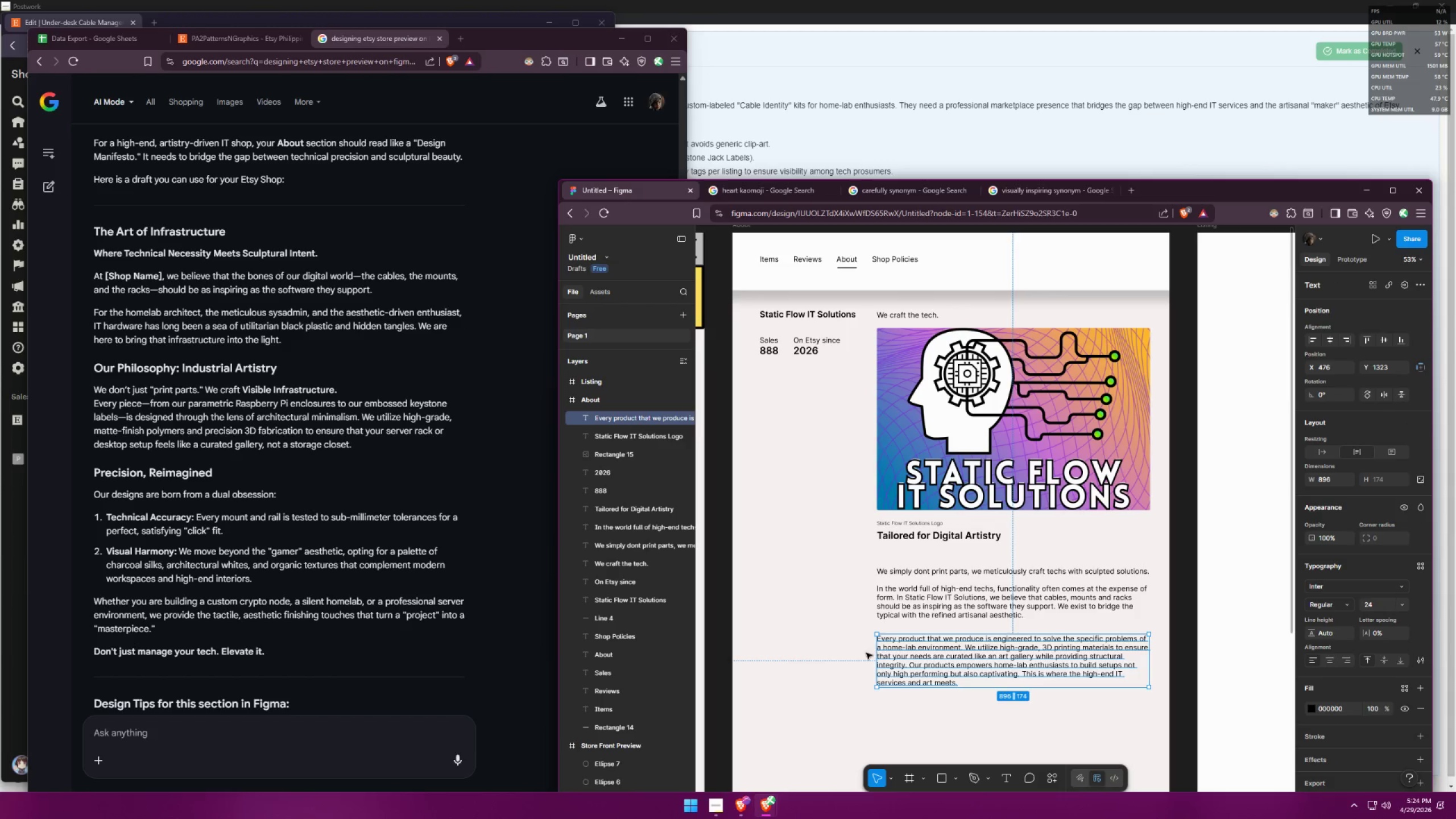 
left_click([843, 656])
 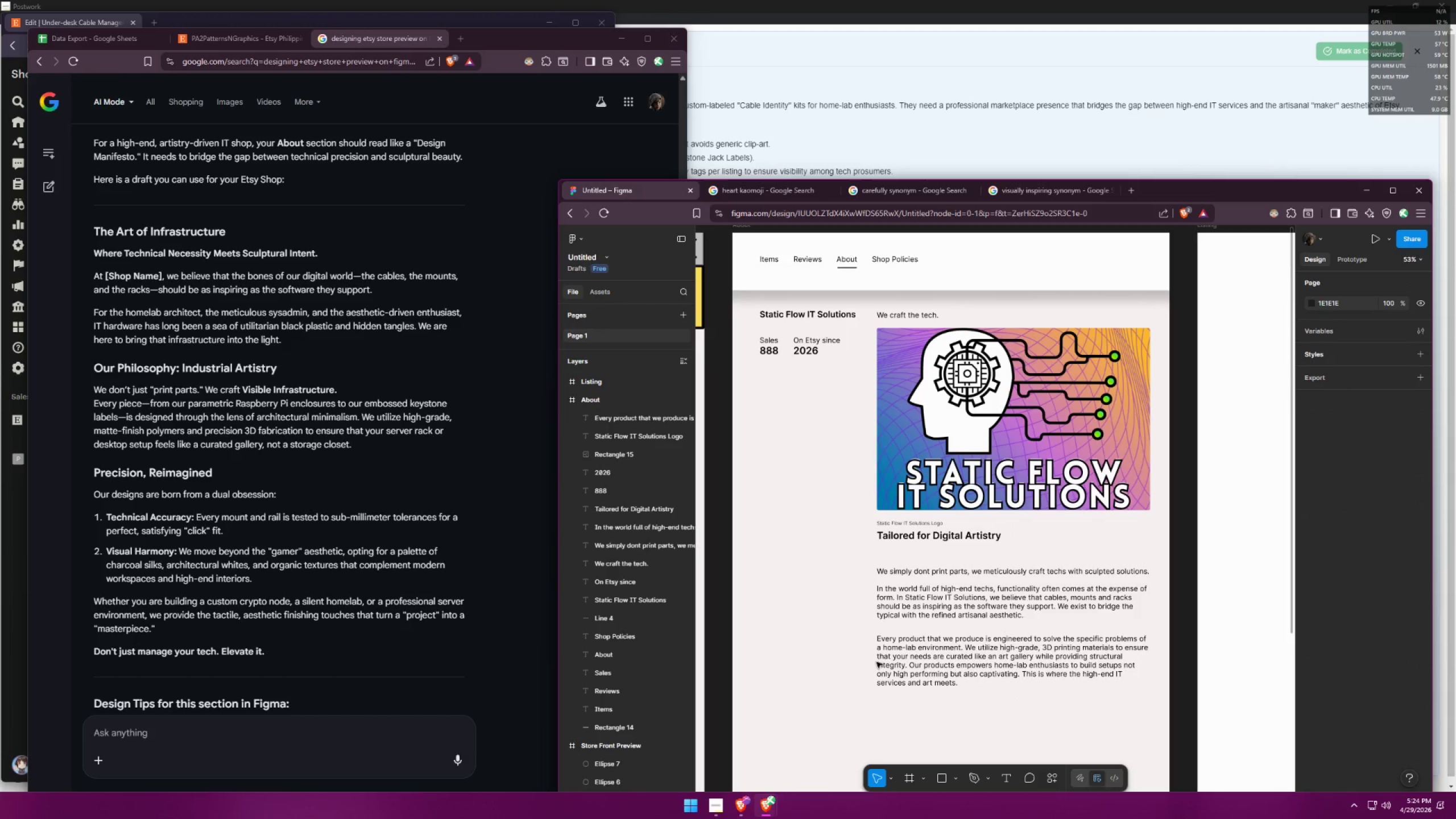 
left_click_drag(start_coordinate=[919, 657], to_coordinate=[917, 648])
 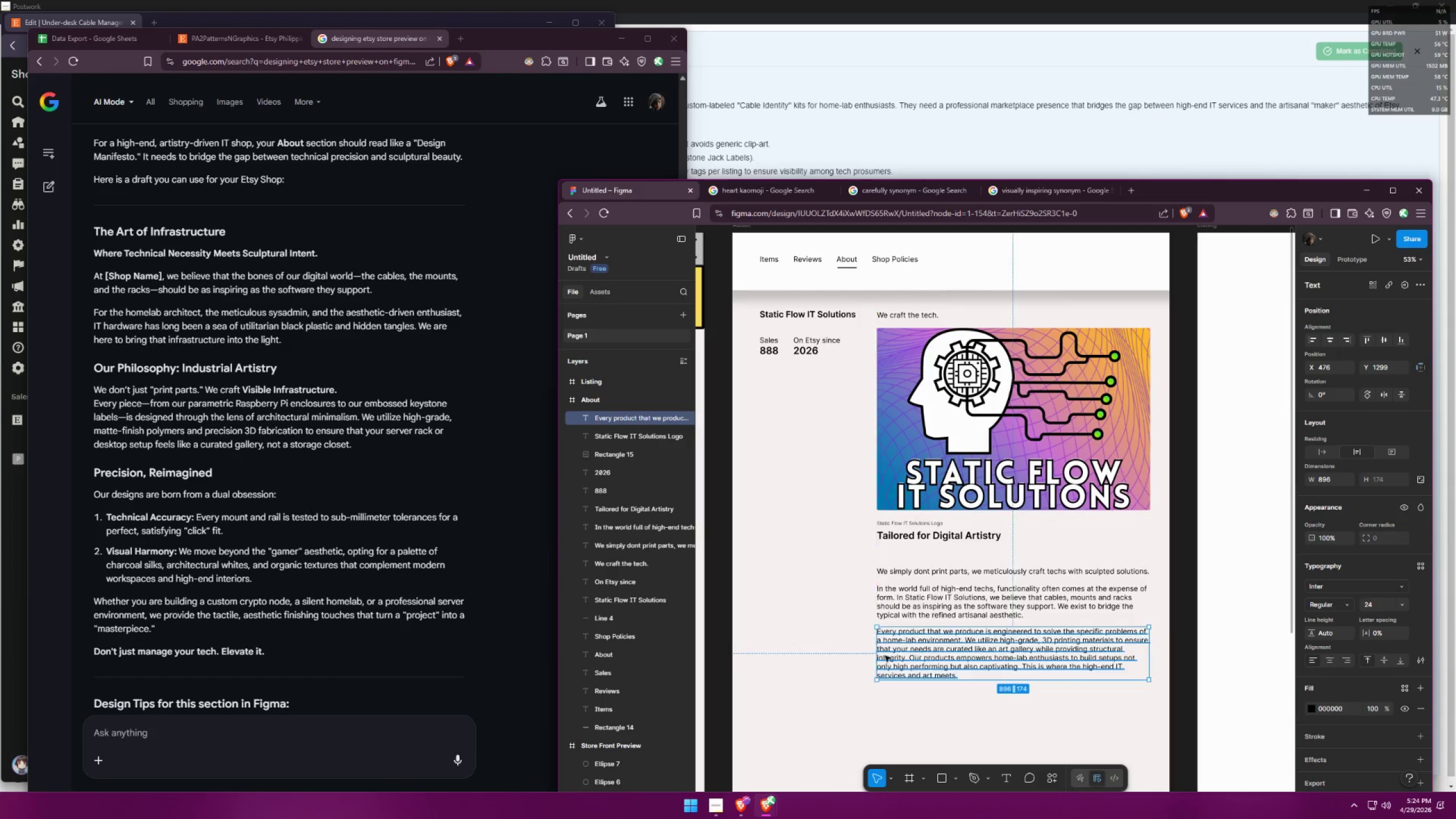 
left_click([851, 661])
 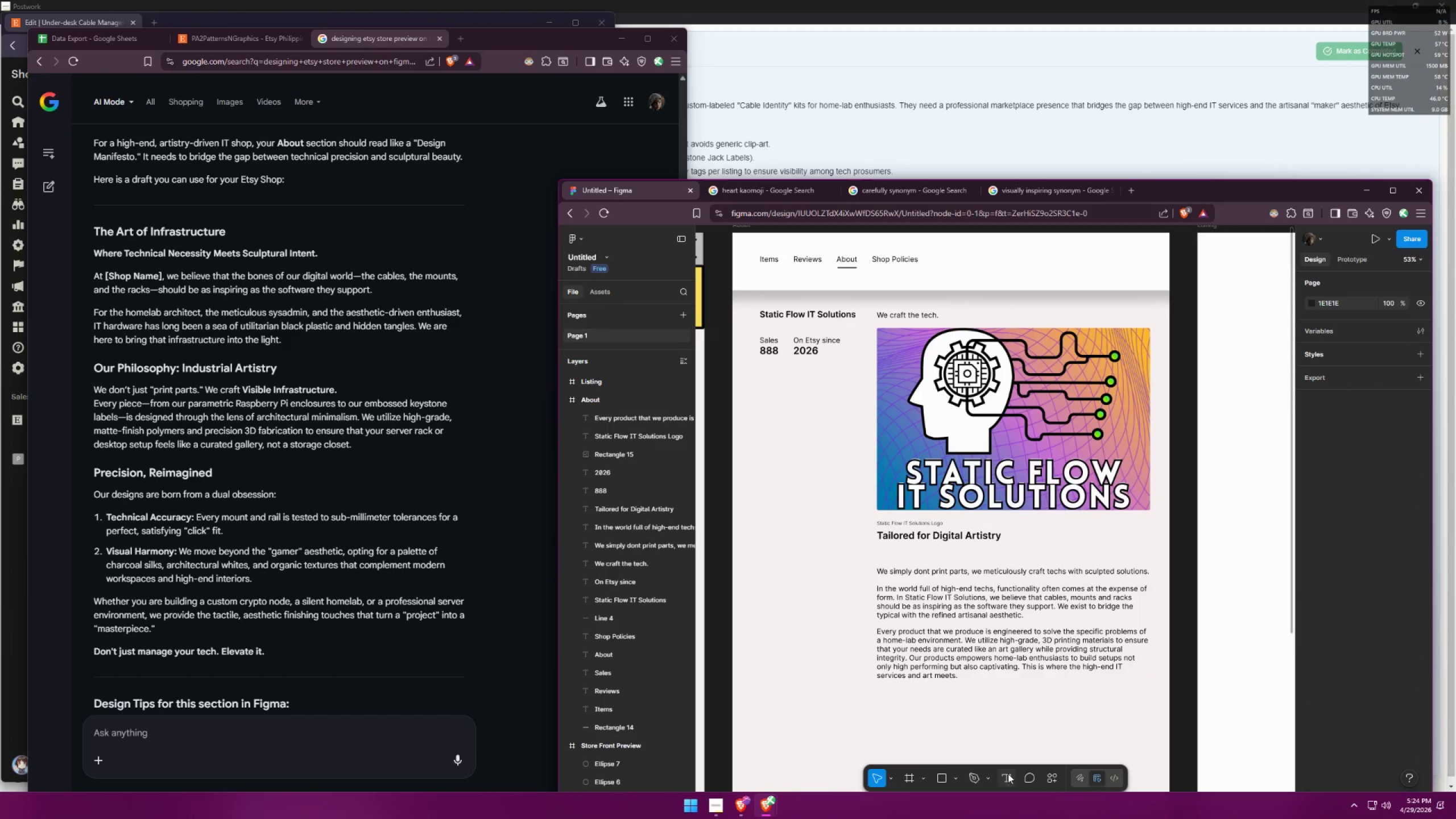 
double_click([910, 722])
 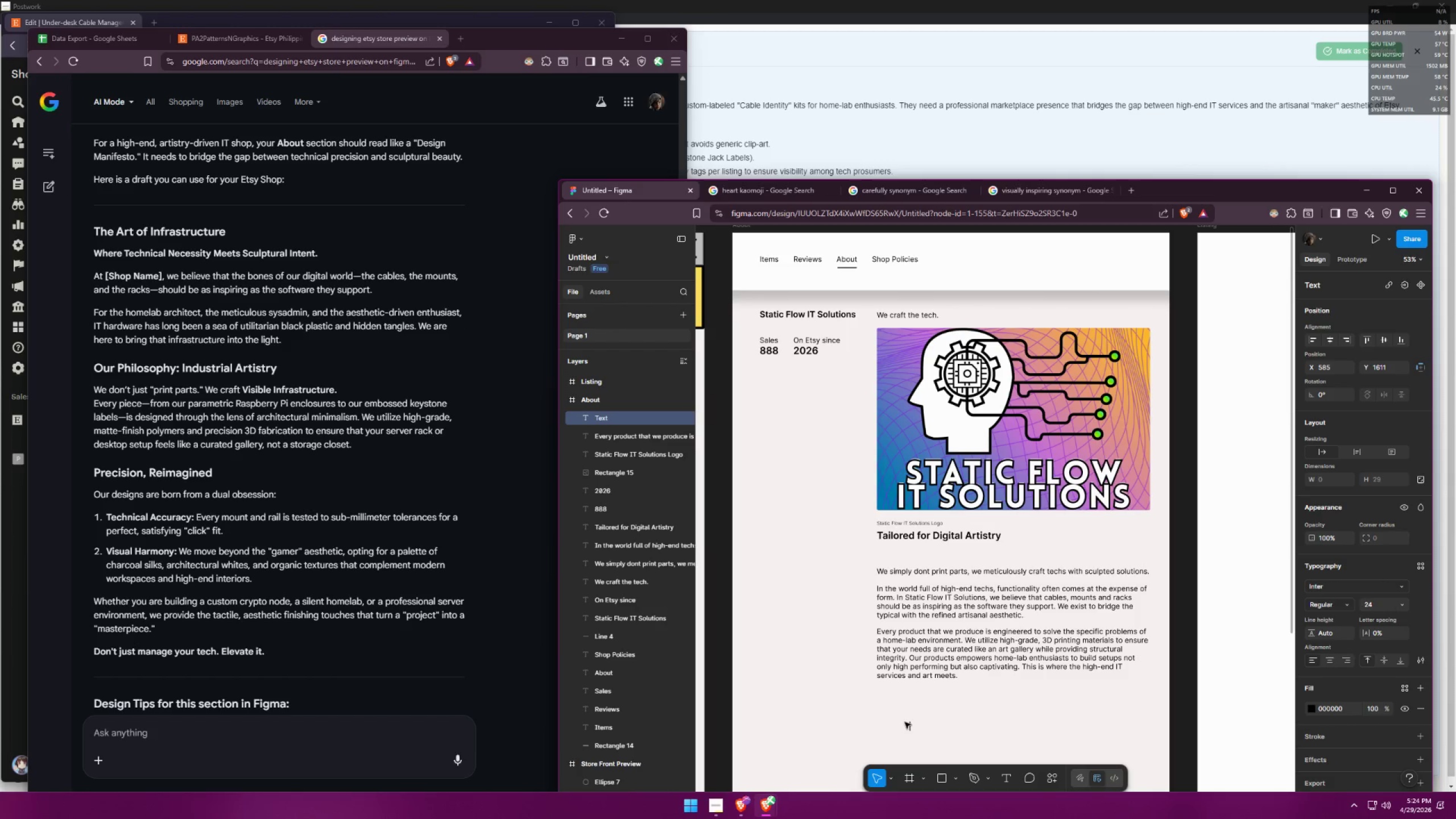 
scroll: coordinate [300, 491], scroll_direction: down, amount: 8.0
 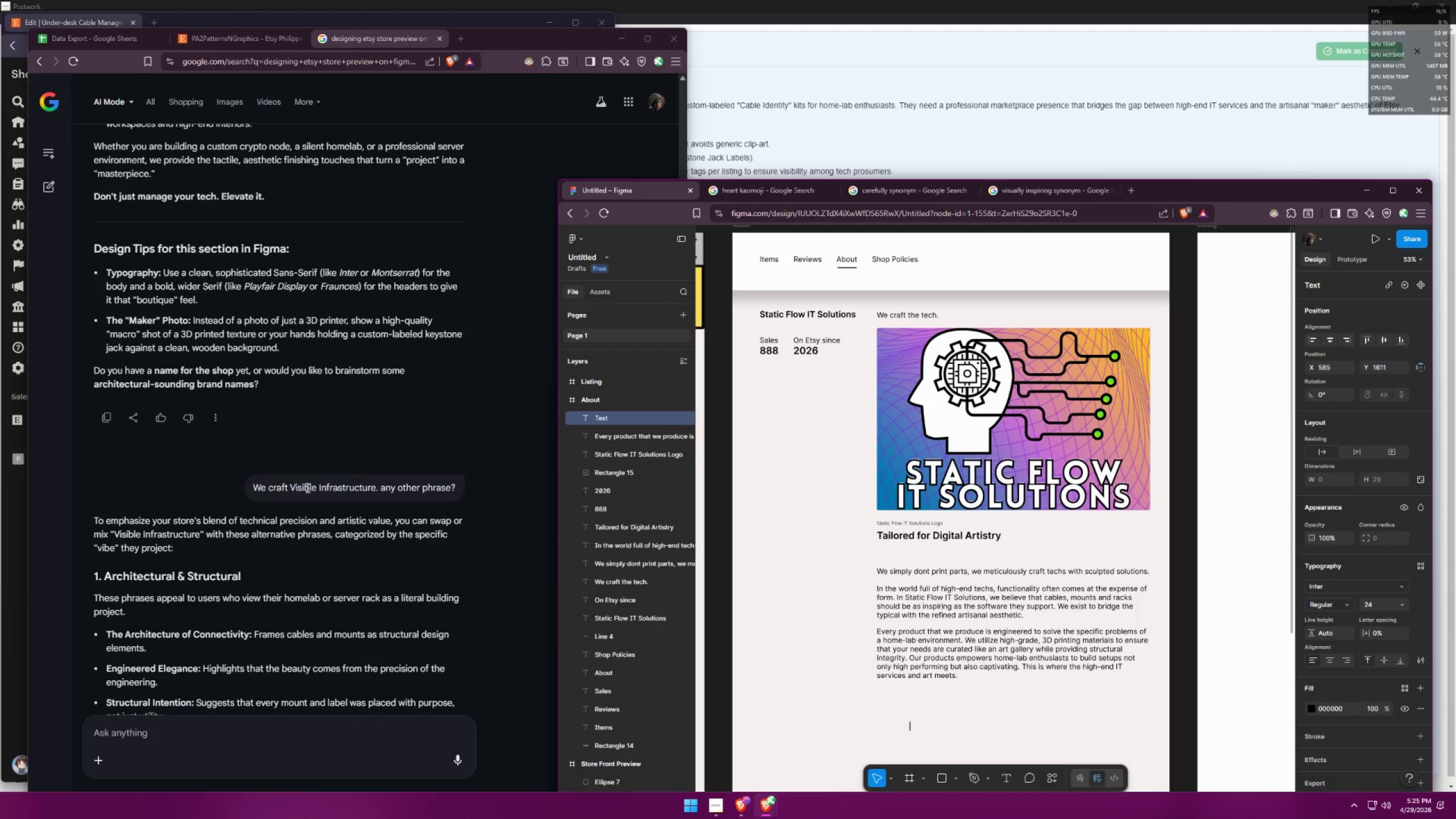 
scroll: coordinate [307, 487], scroll_direction: up, amount: 5.0
 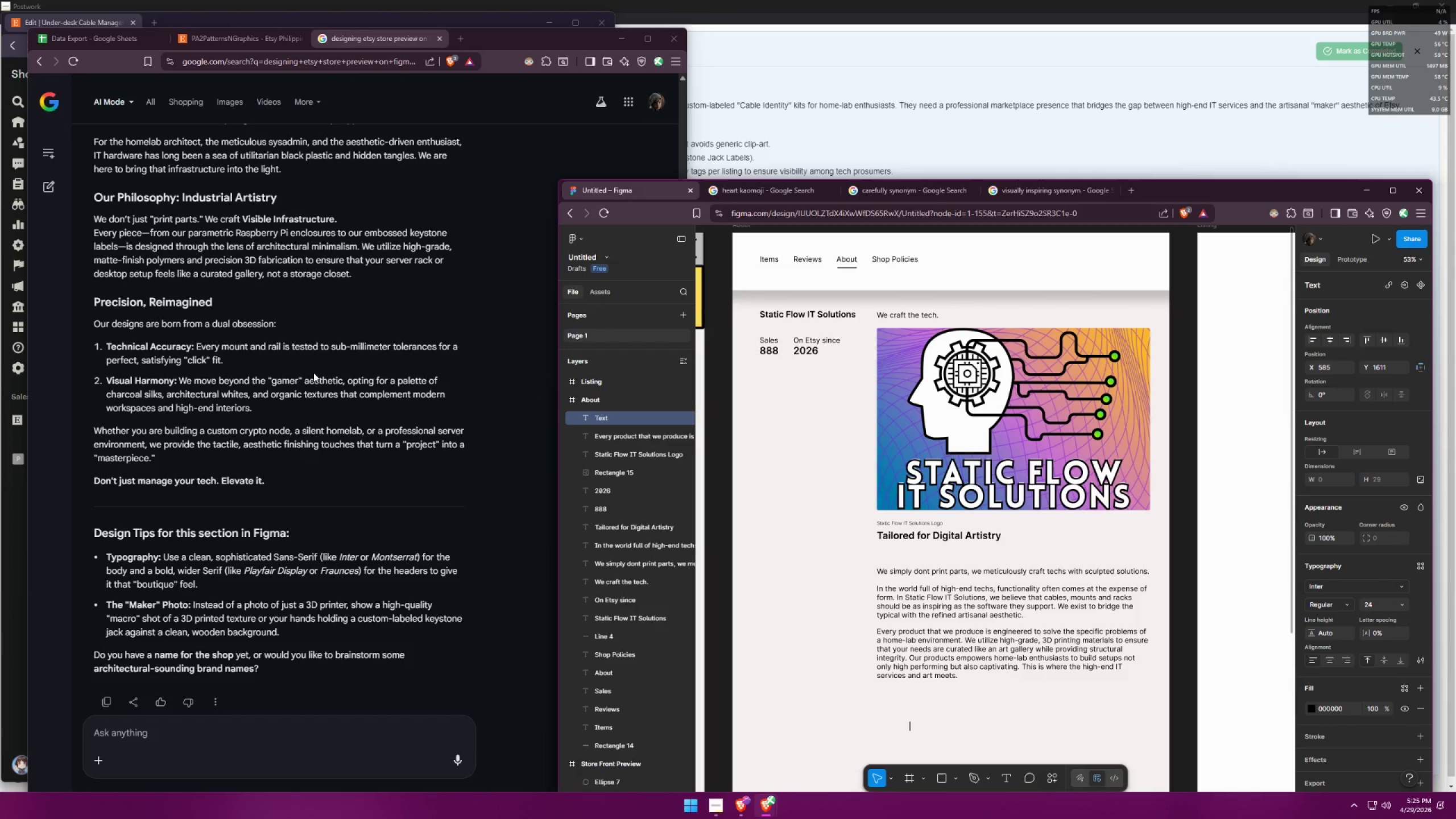 
wait(23.33)
 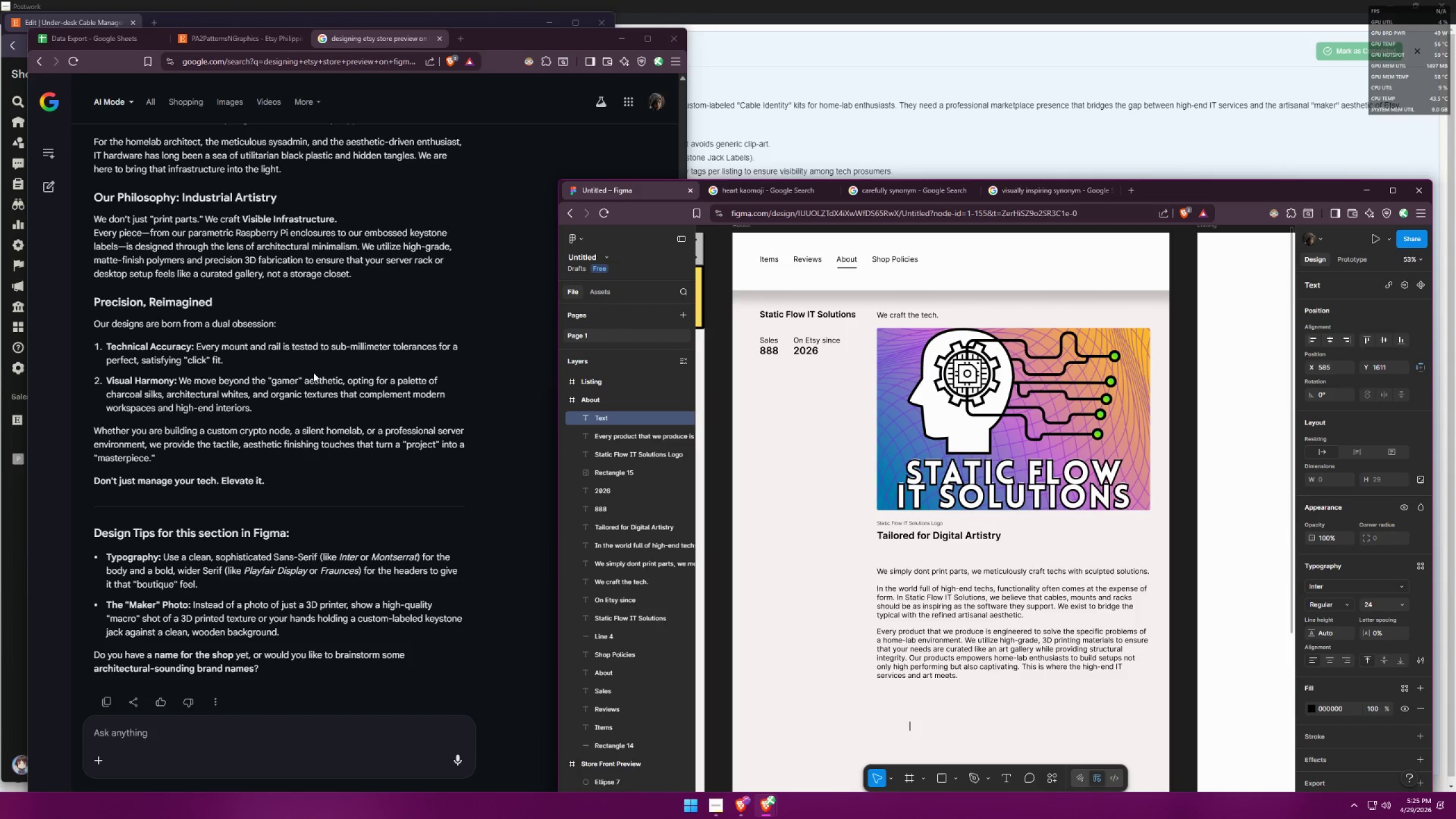 
left_click([1193, 657])
 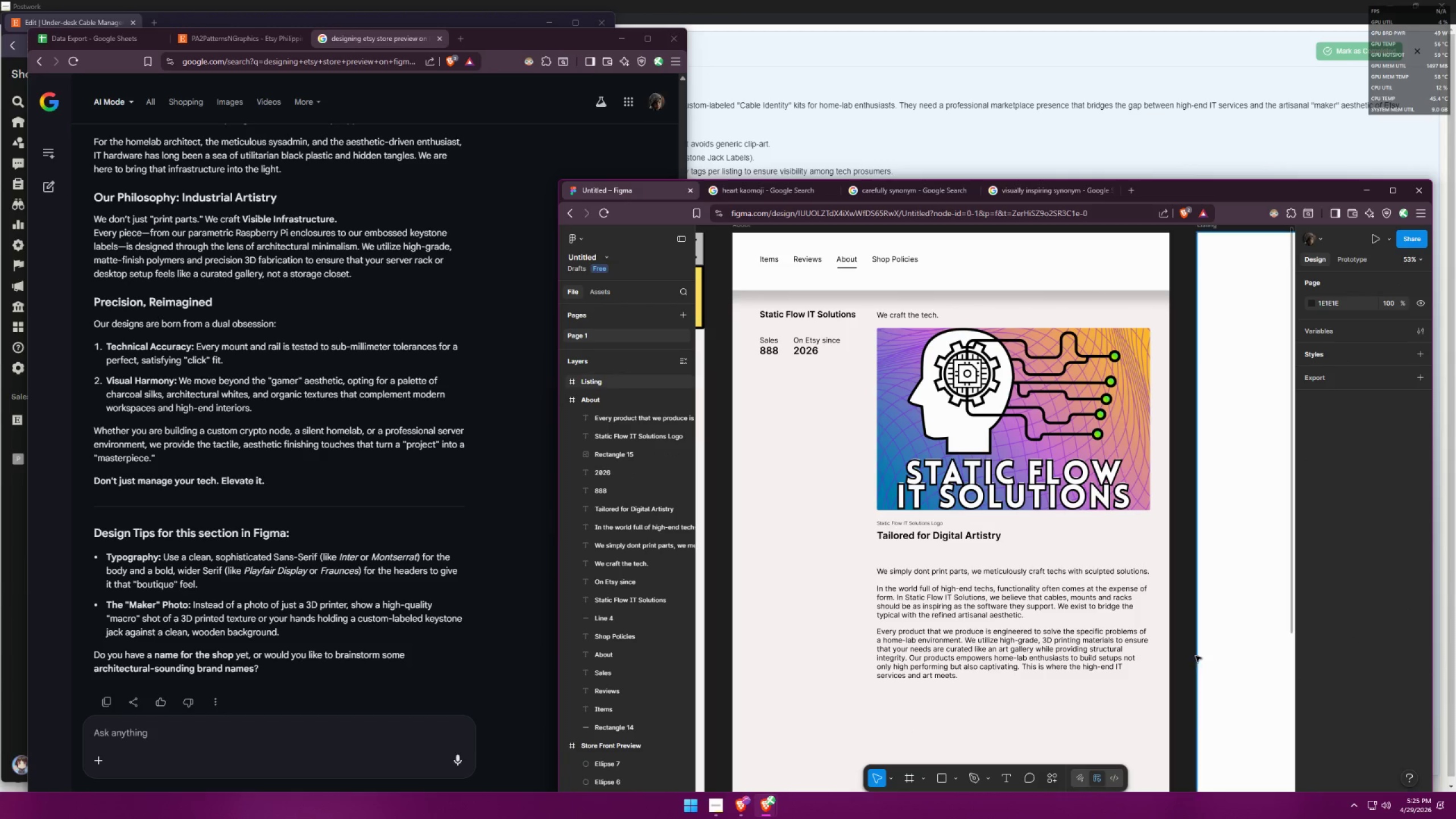 
scroll: coordinate [1114, 613], scroll_direction: down, amount: 10.0
 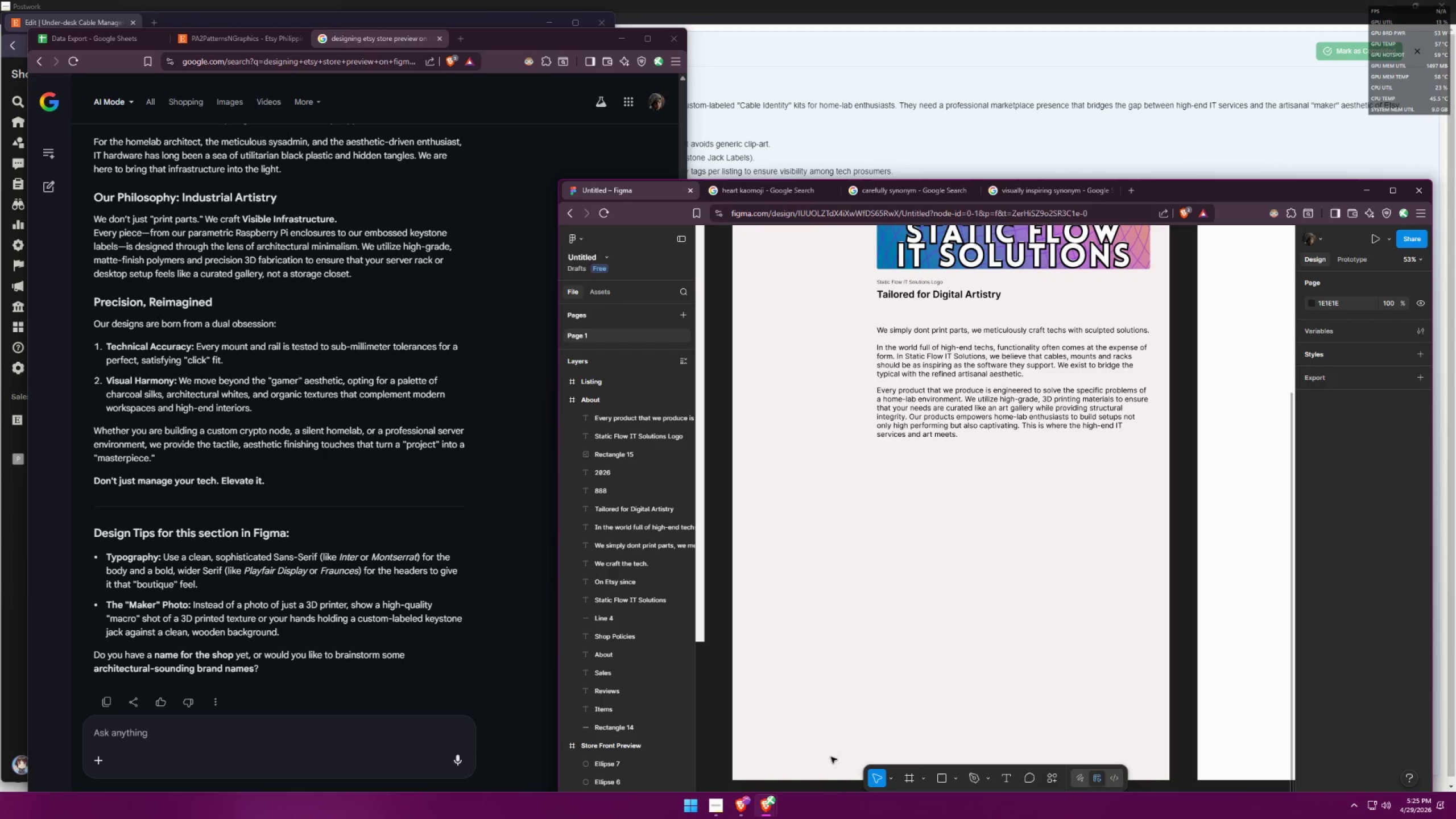 
scroll: coordinate [1037, 623], scroll_direction: up, amount: 7.0
 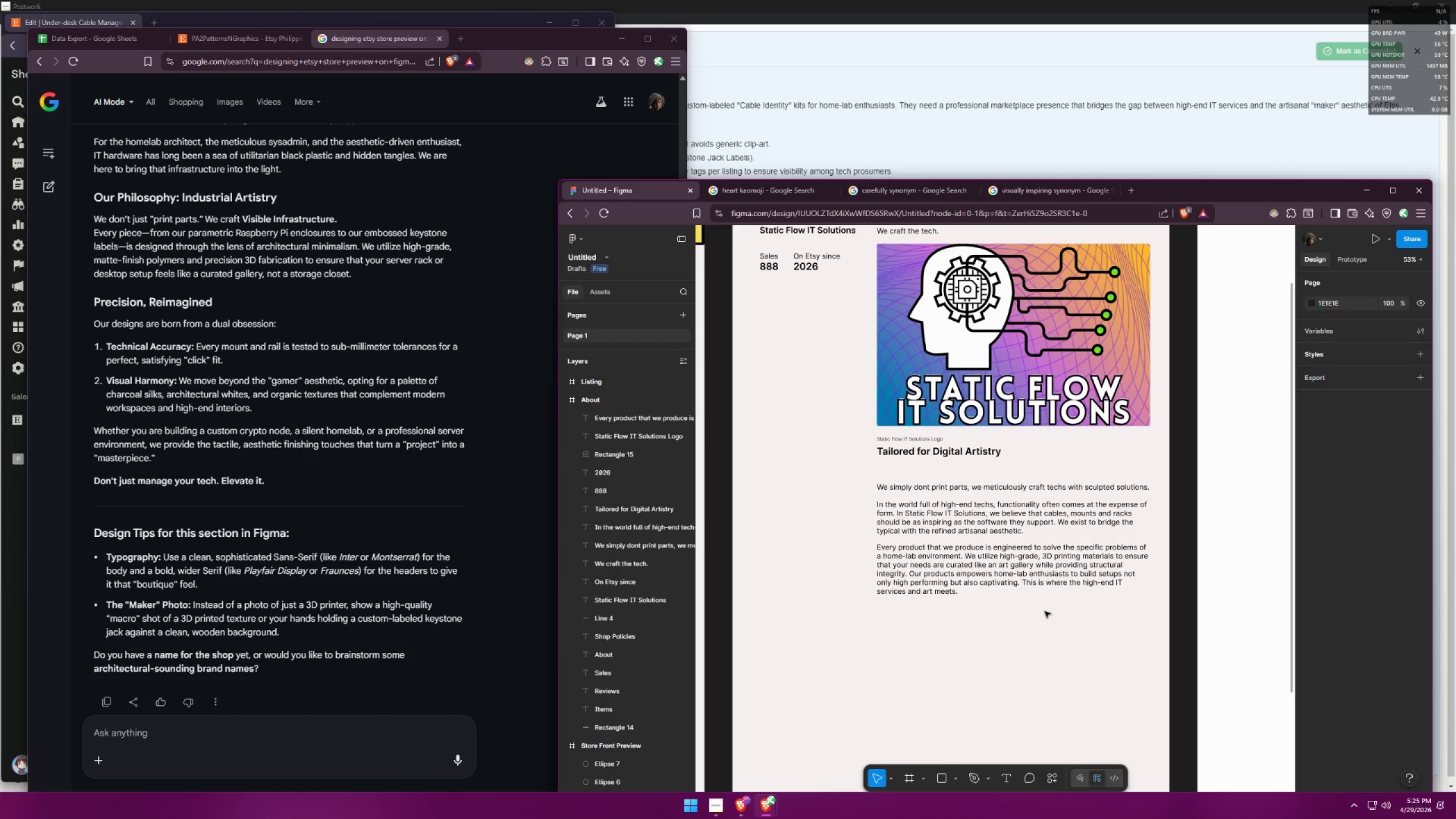 
wait(16.11)
 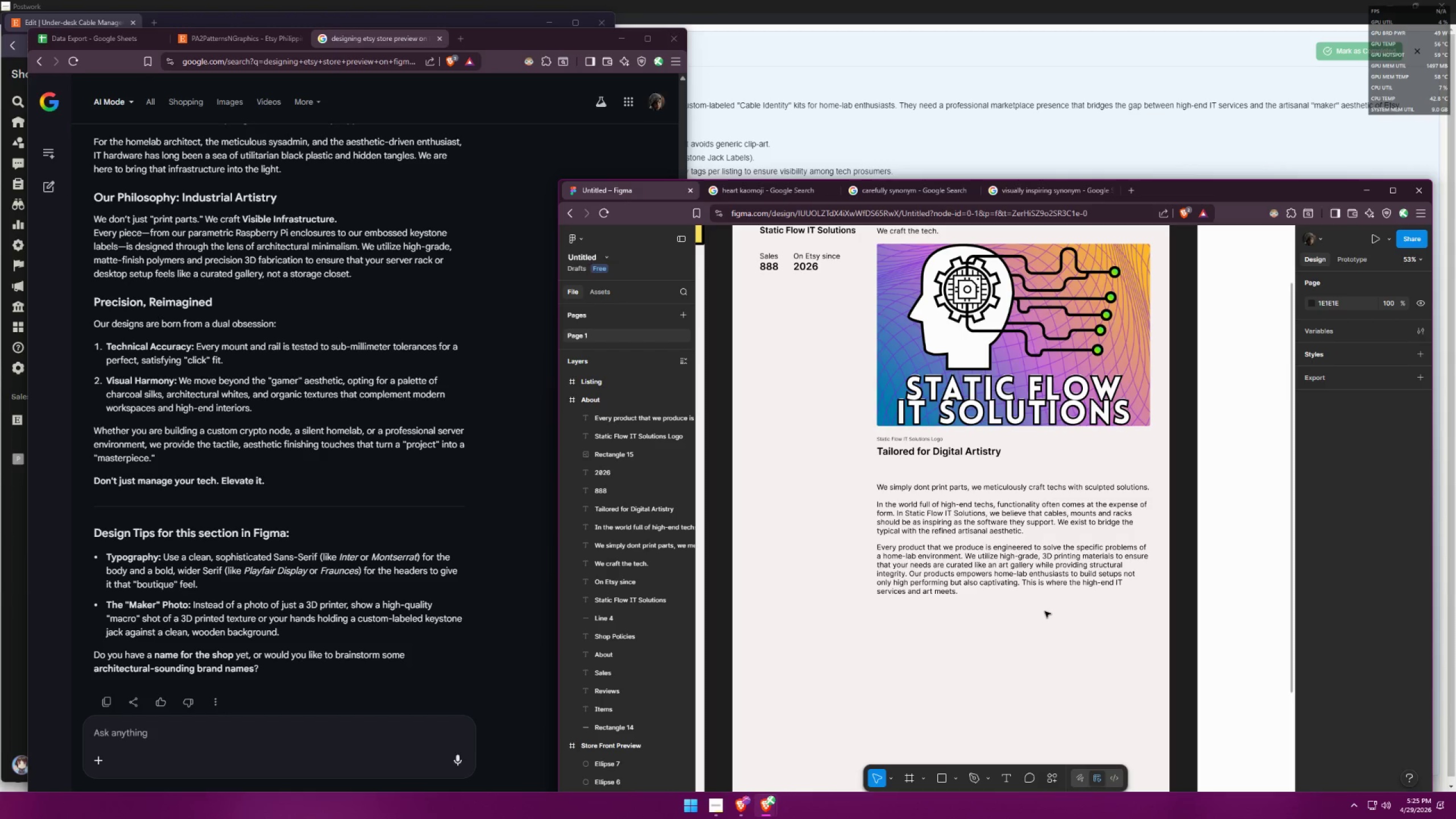 
double_click([917, 580])
 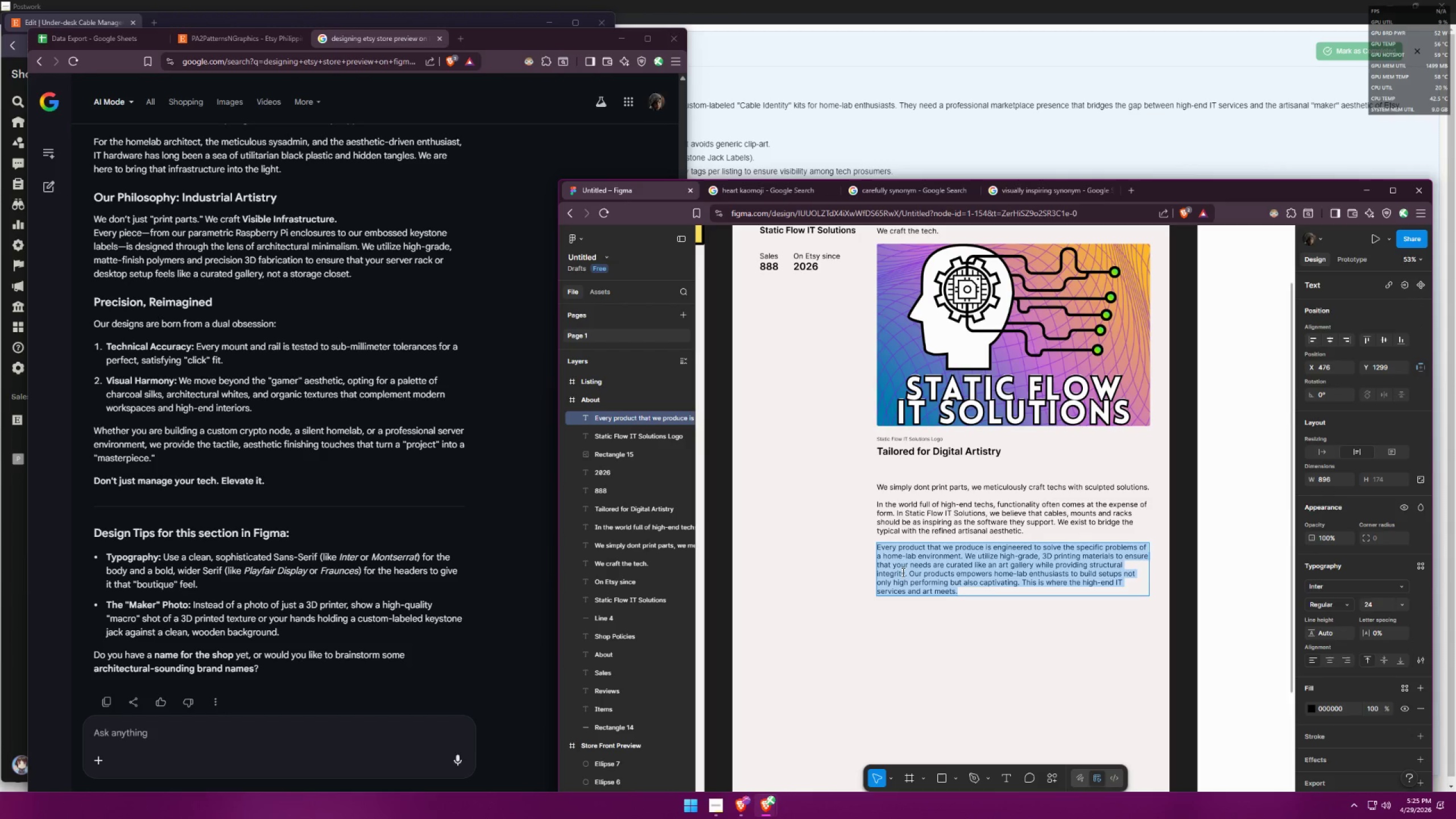 
left_click([907, 572])
 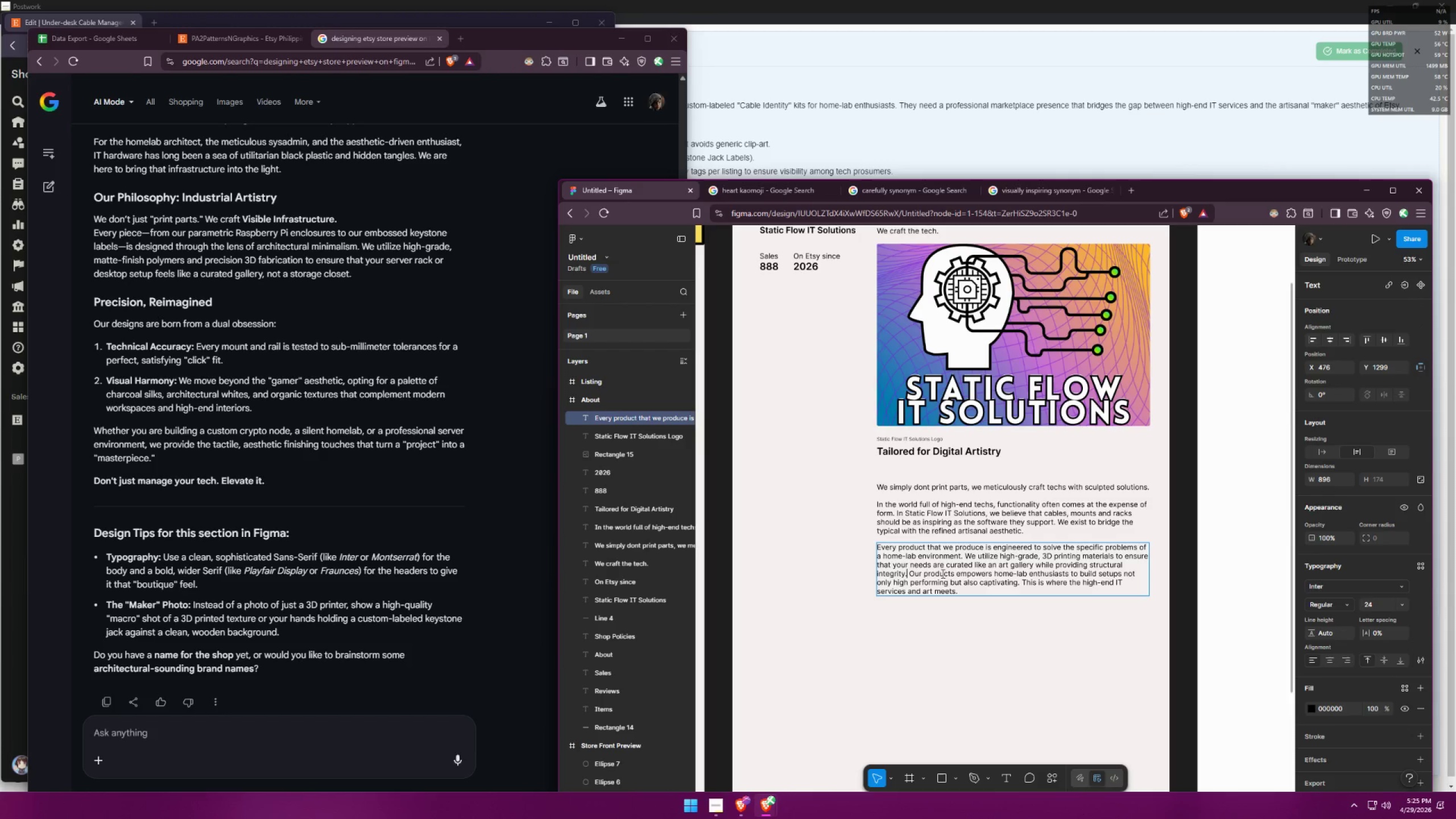 
type( By providing options to customize your )
 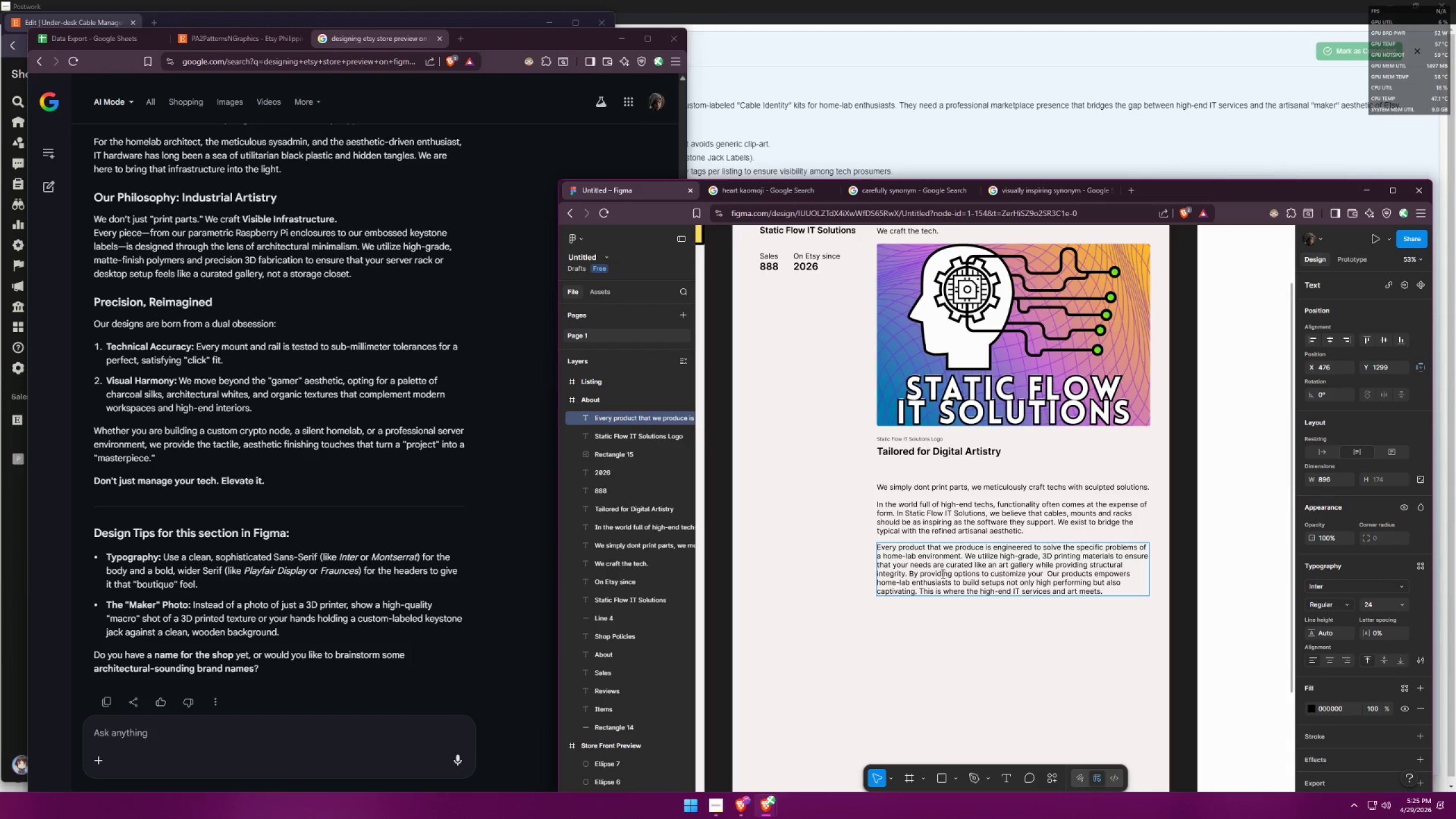 
left_click([1049, 193])
 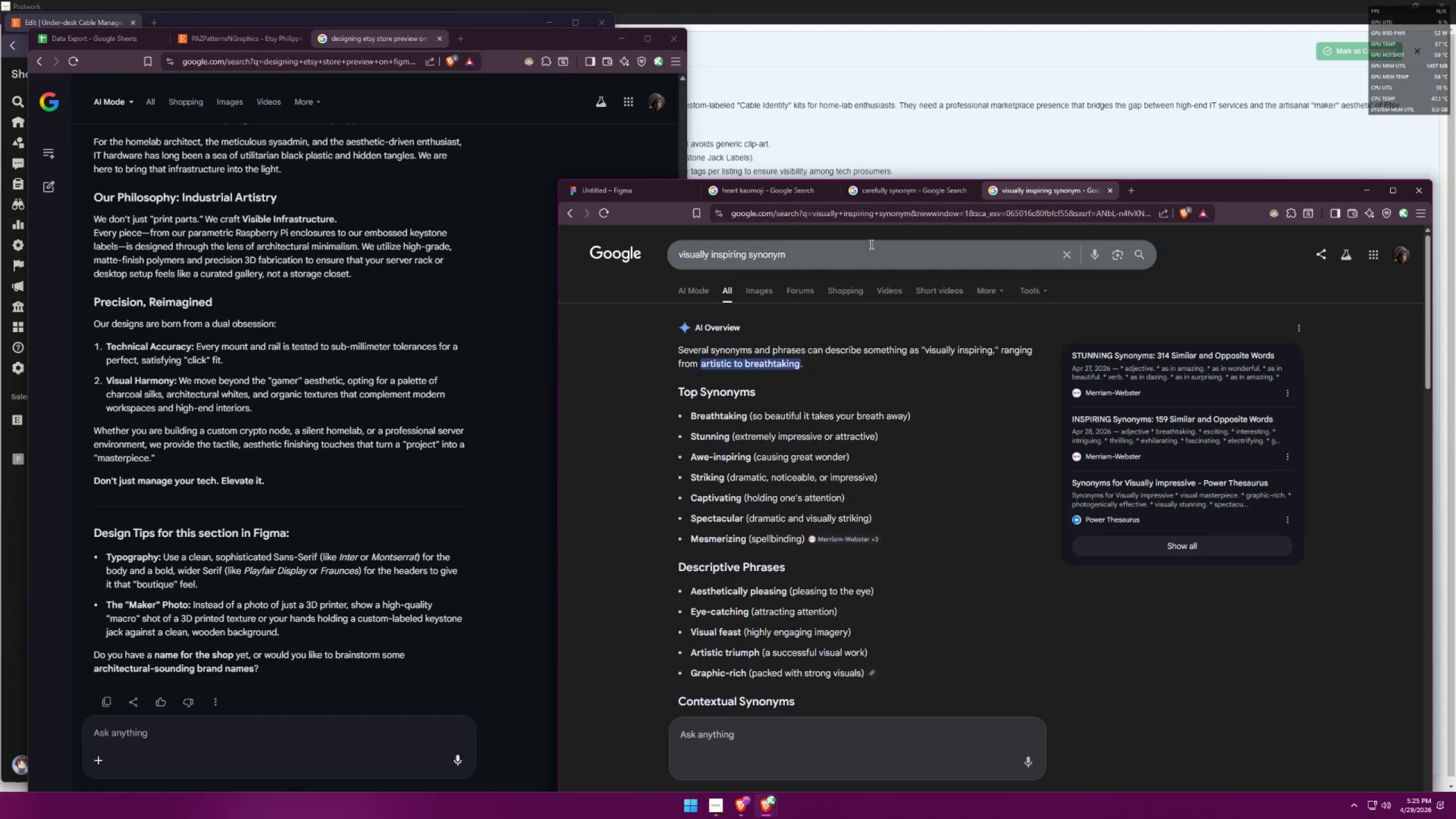 
left_click_drag(start_coordinate=[864, 250], to_coordinate=[714, 254])
 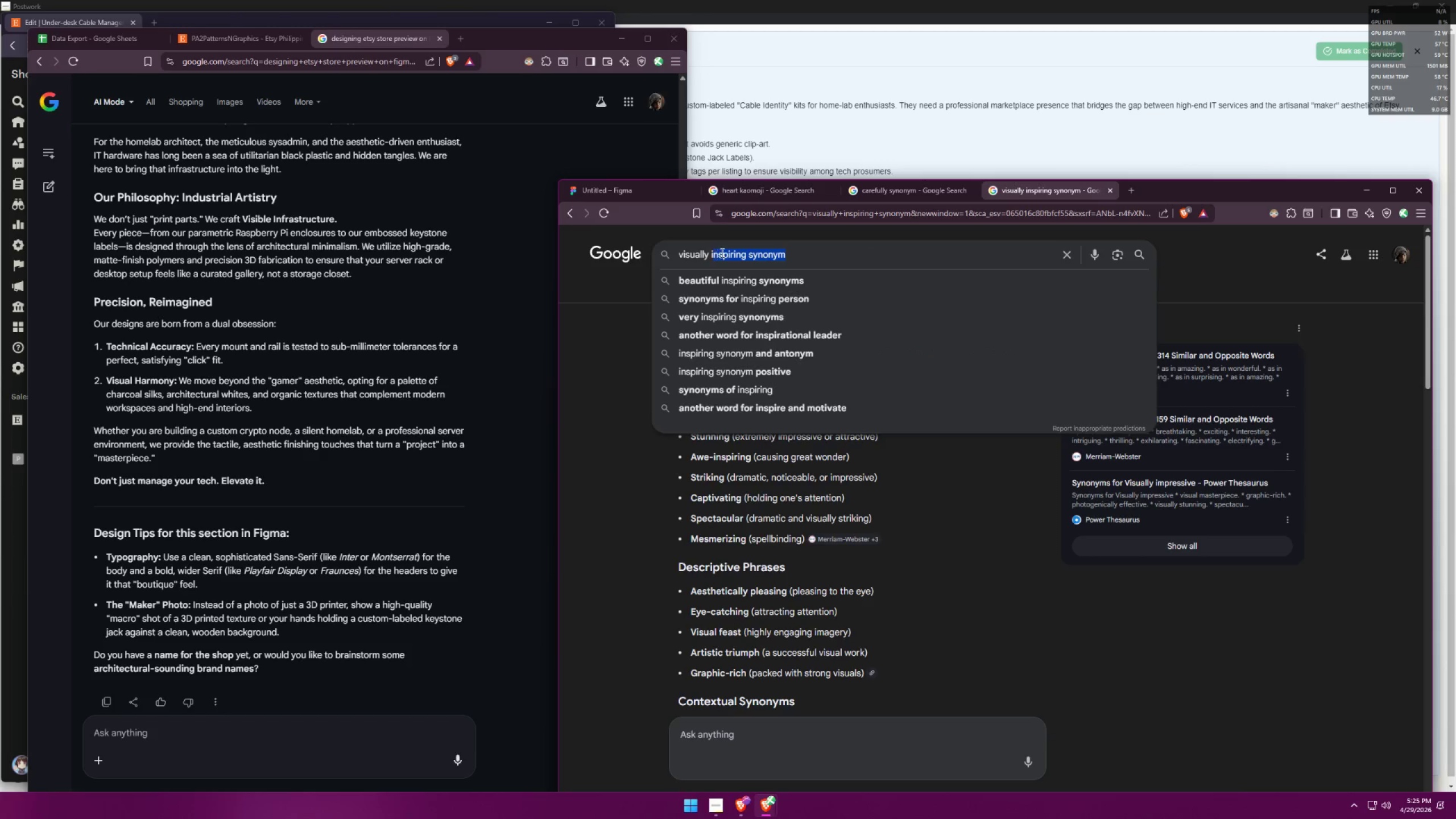 
left_click([745, 245])
 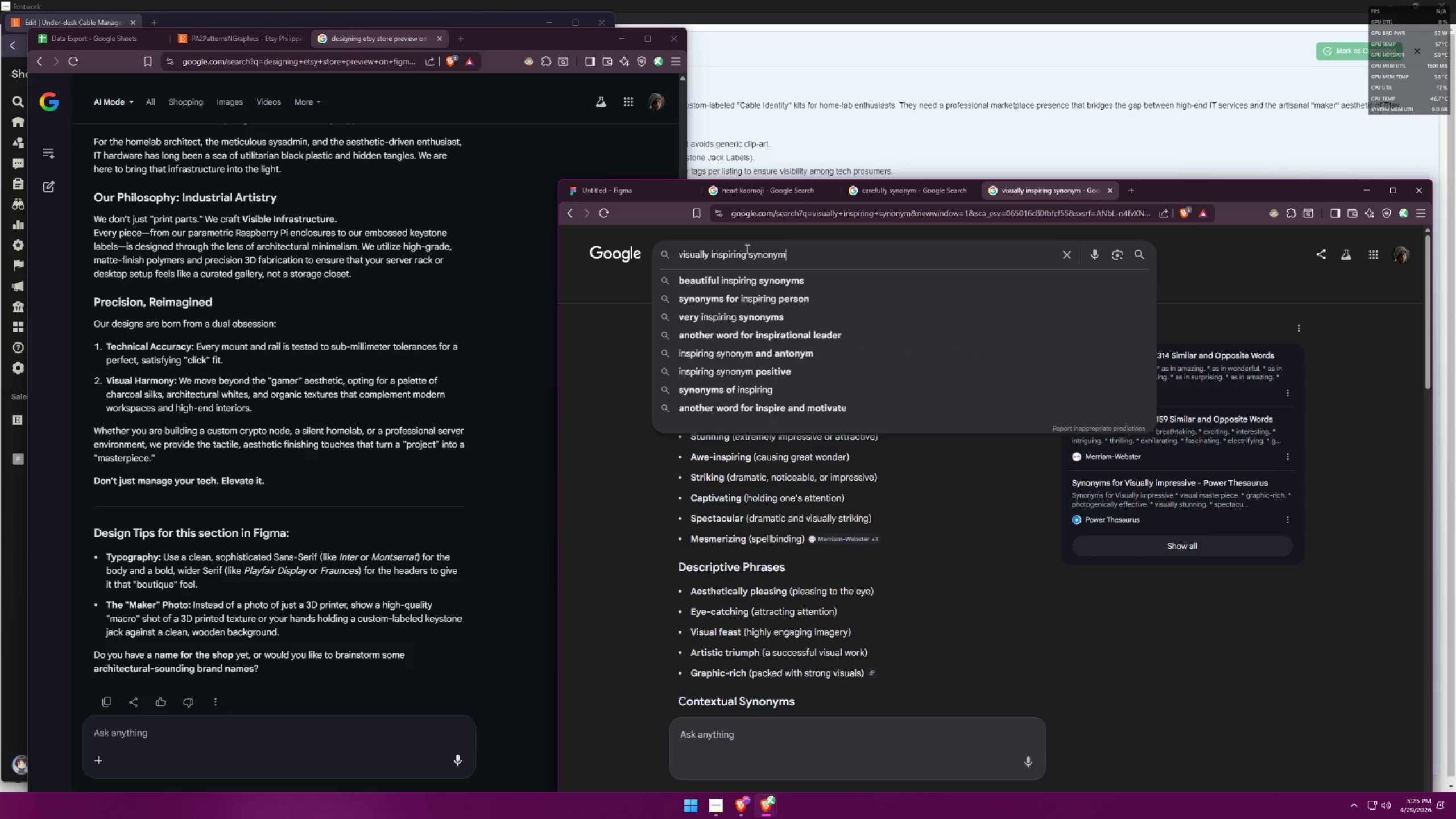 
left_click_drag(start_coordinate=[748, 253], to_coordinate=[624, 242])
 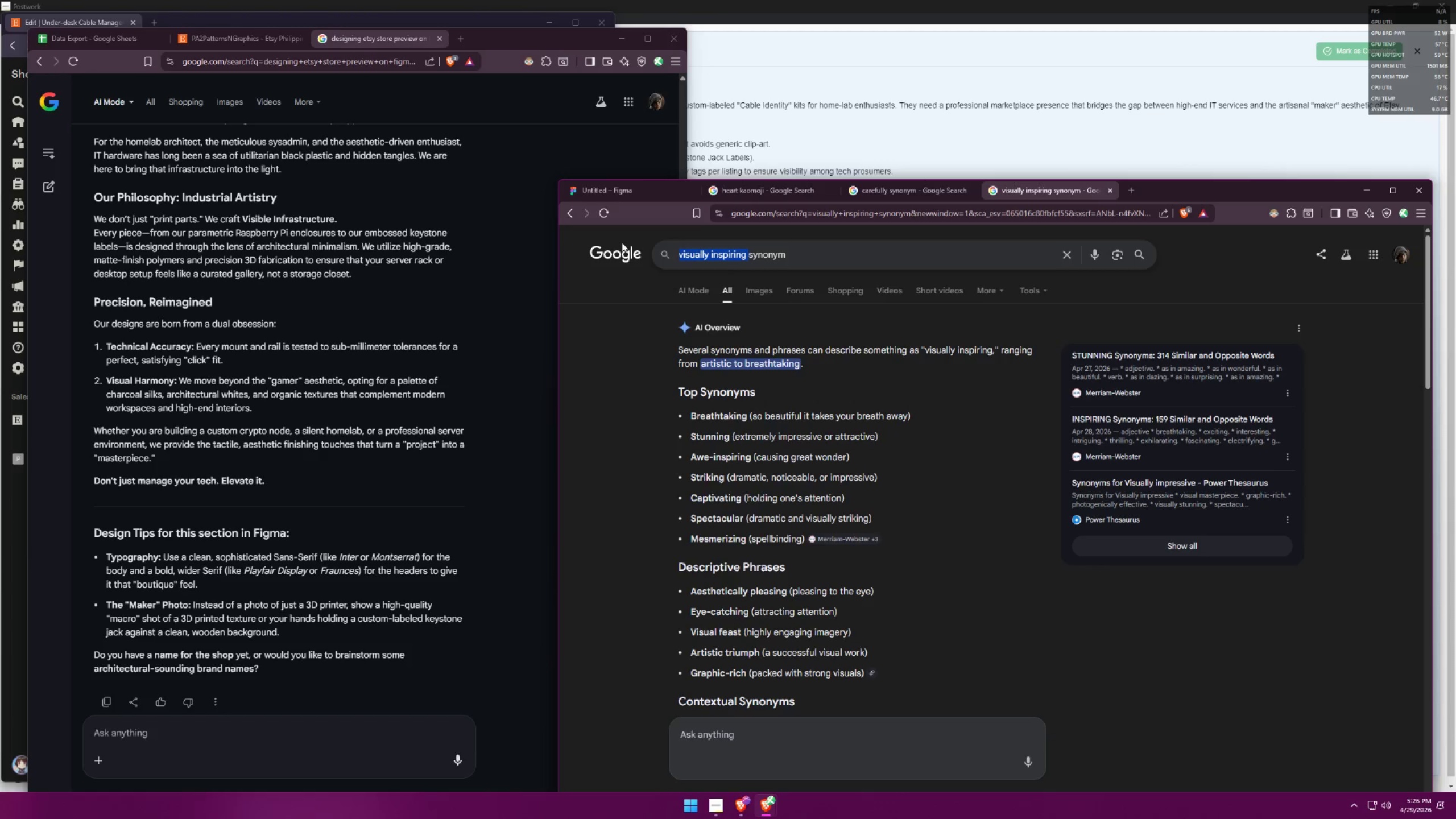 
type(needs )
 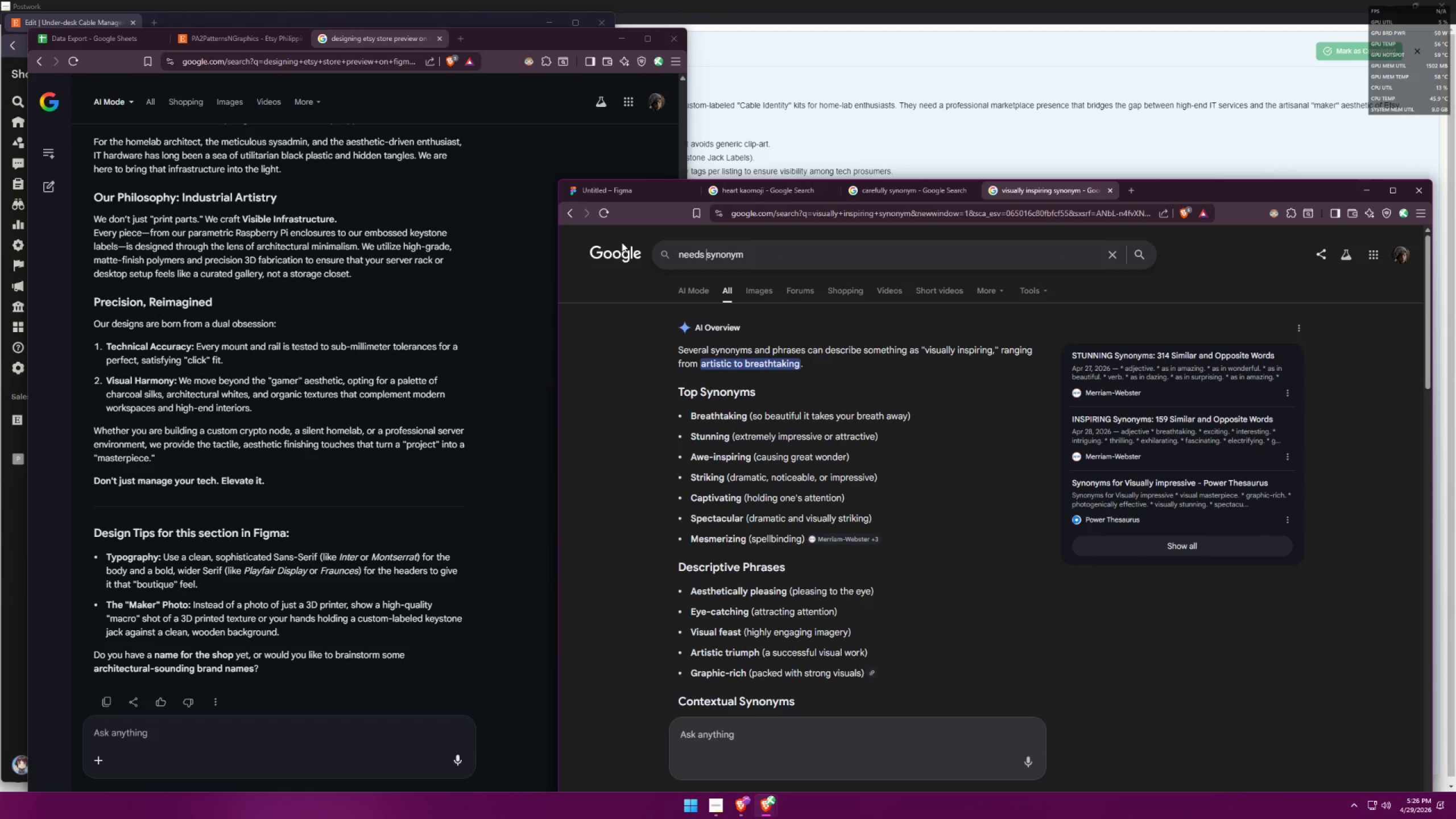 
key(Enter)
 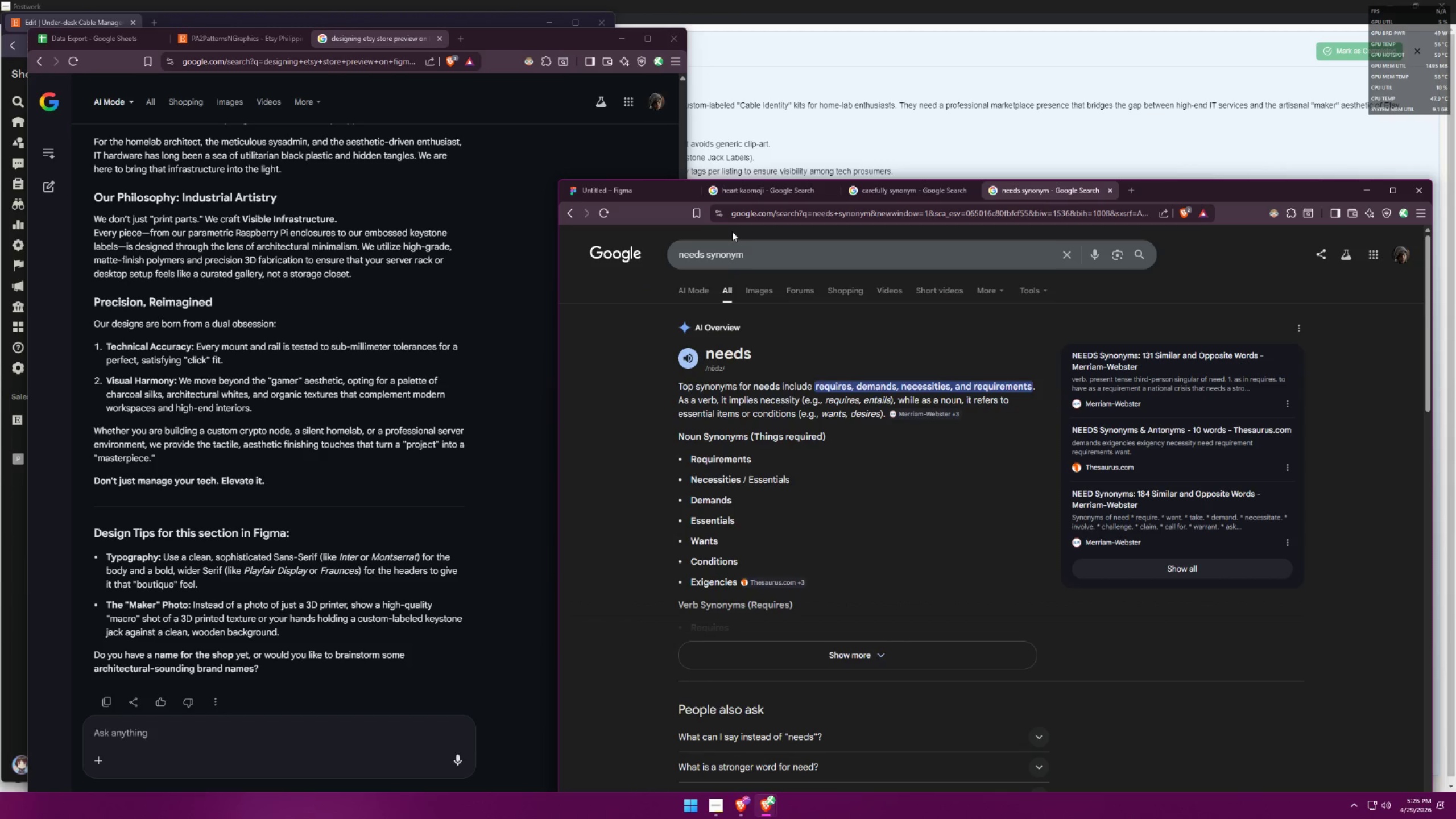 
wait(10.06)
 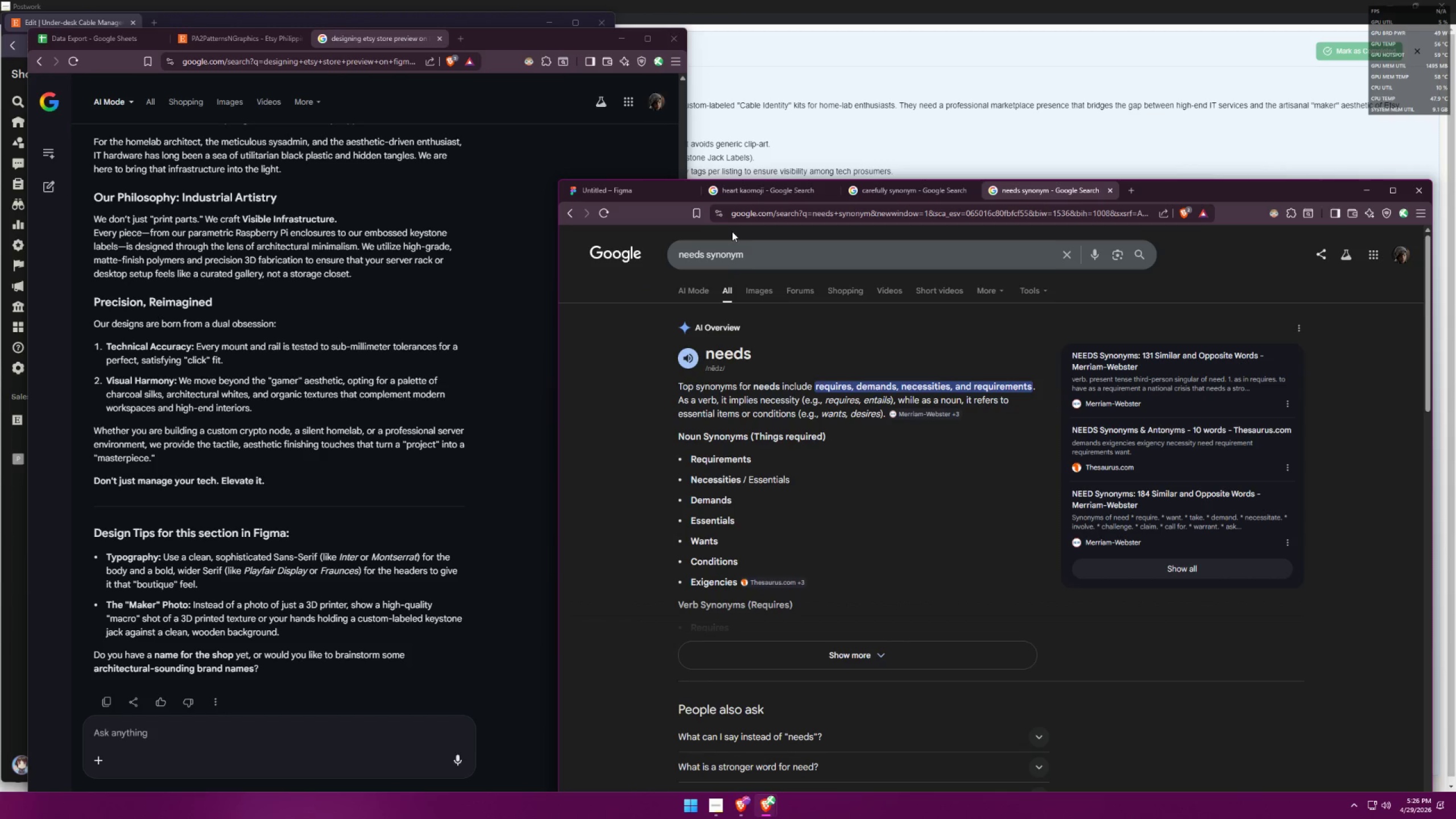 
left_click([653, 190])
 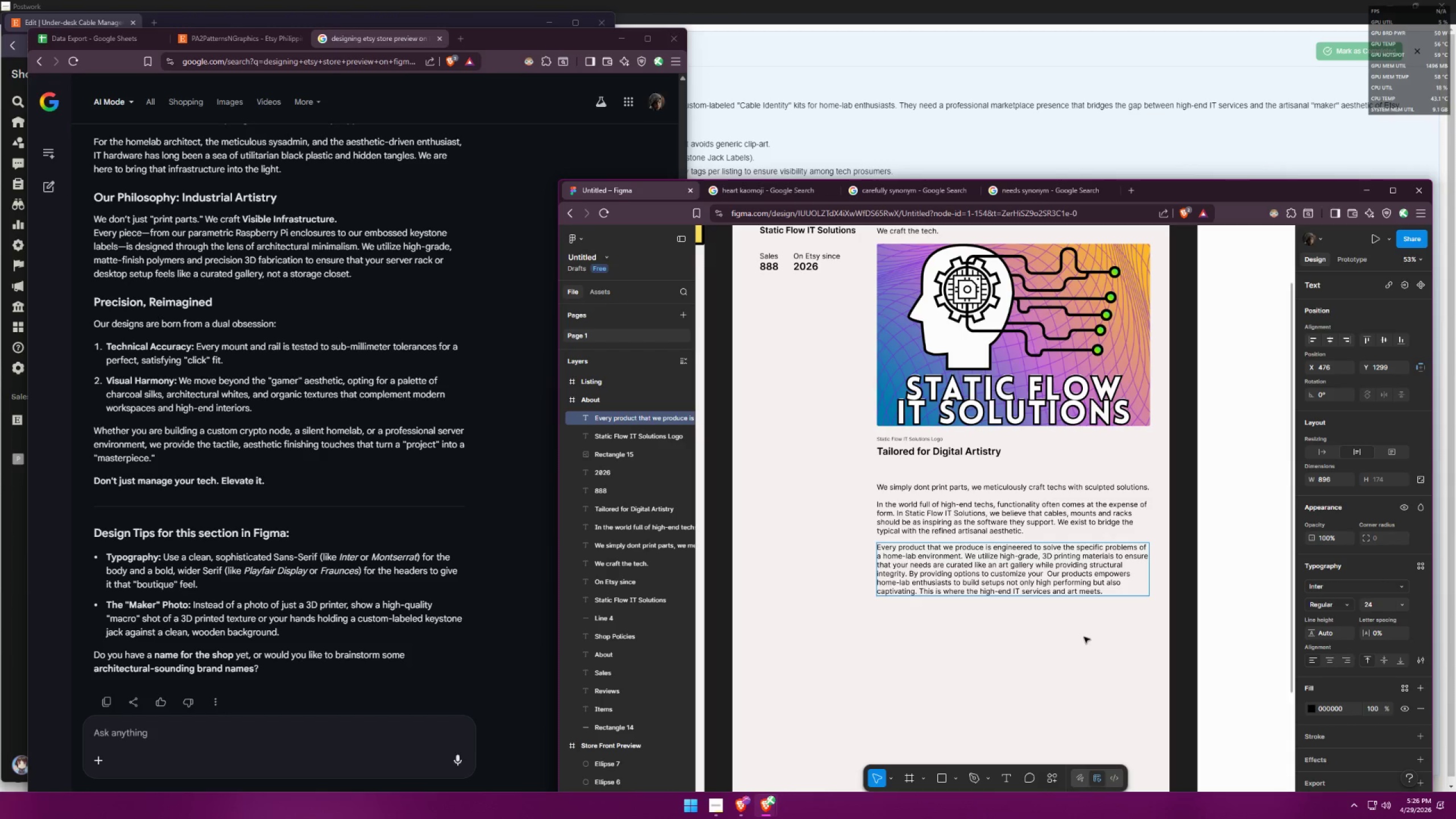 
key(Backspace)
key(Backspace)
key(Backspace)
key(Backspace)
key(Backspace)
key(Backspace)
type( we )
 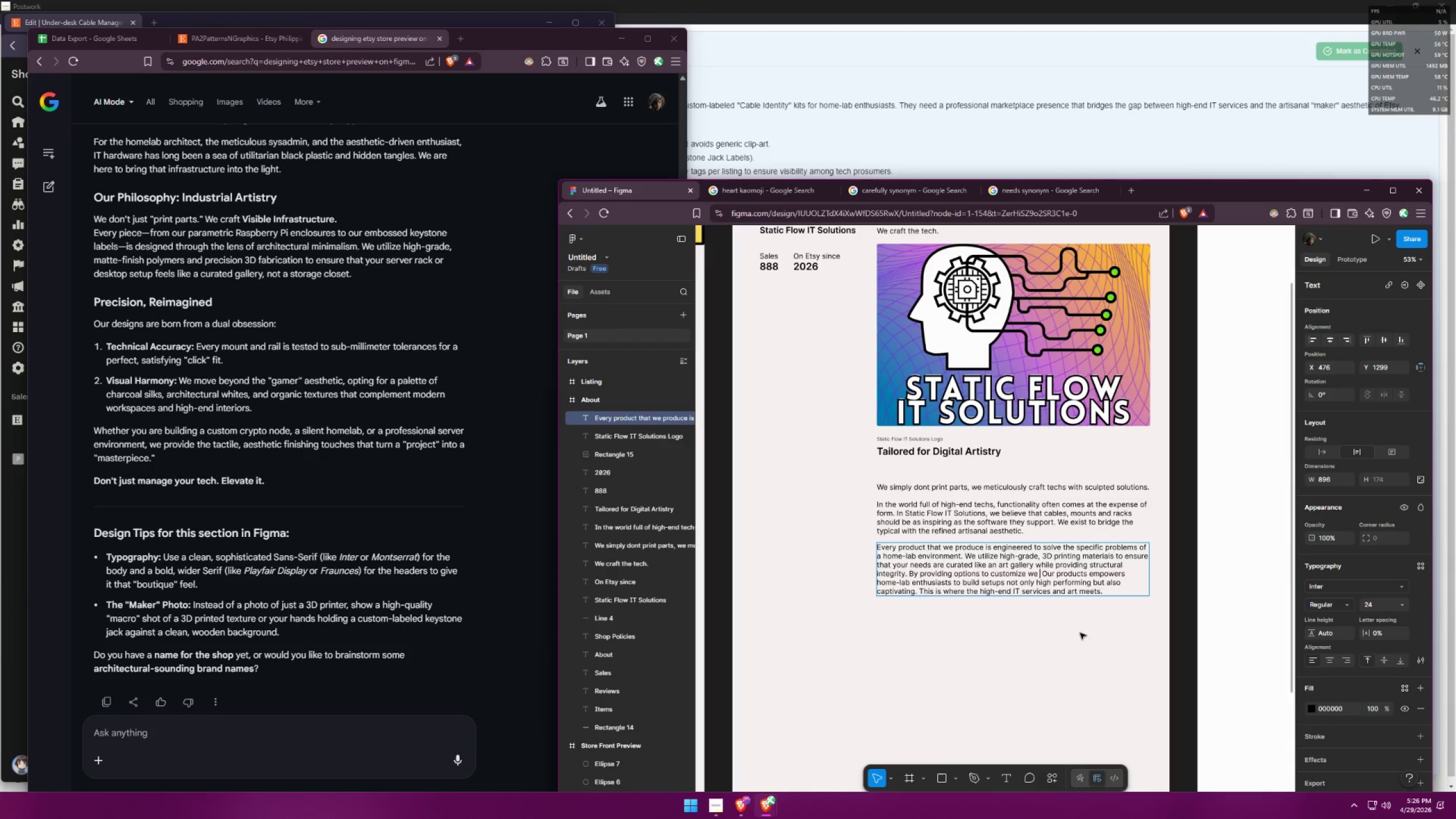 
hold_key(key=Backspace, duration=1.44)
 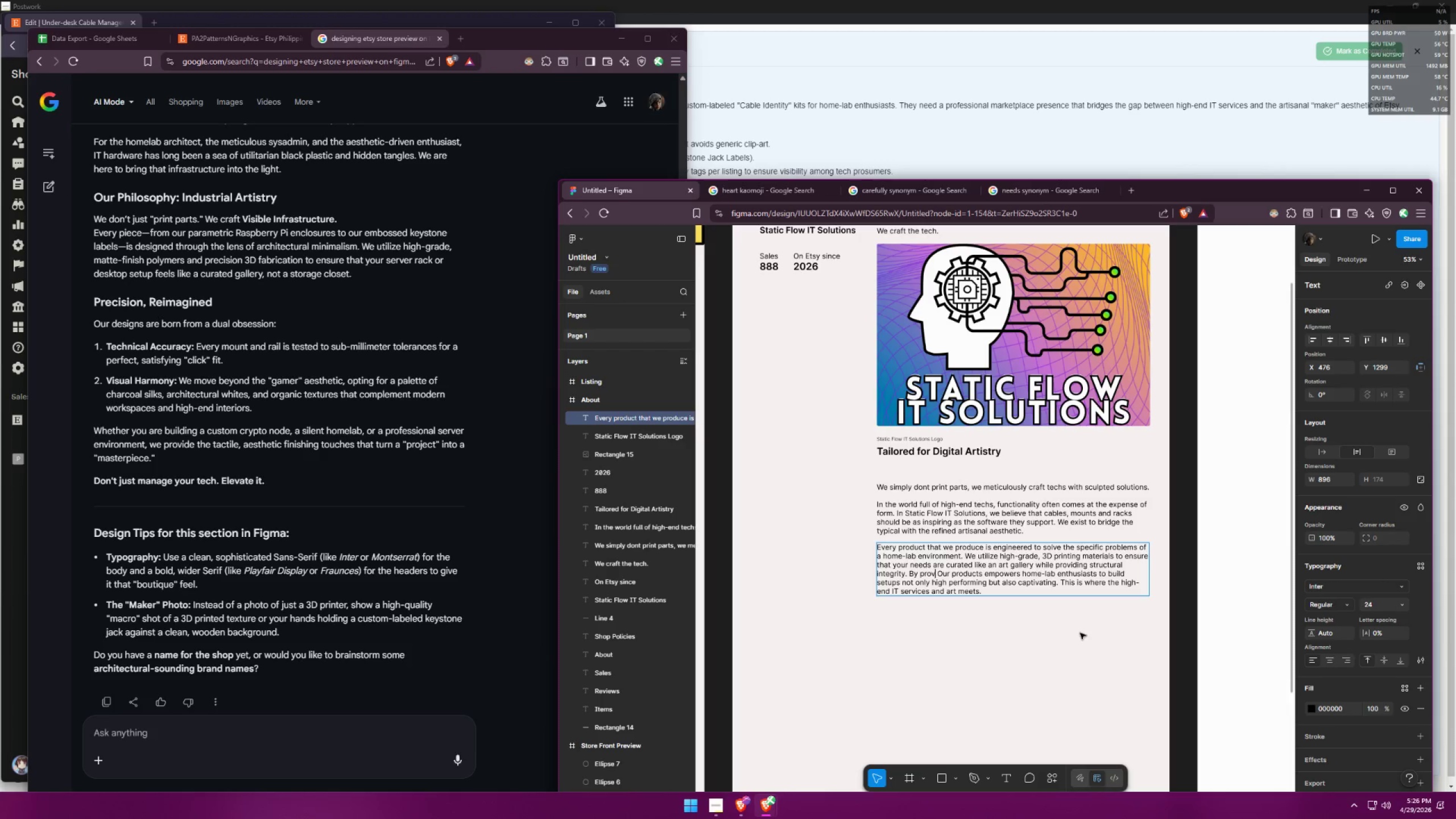 
hold_key(key=Backspace, duration=0.56)
 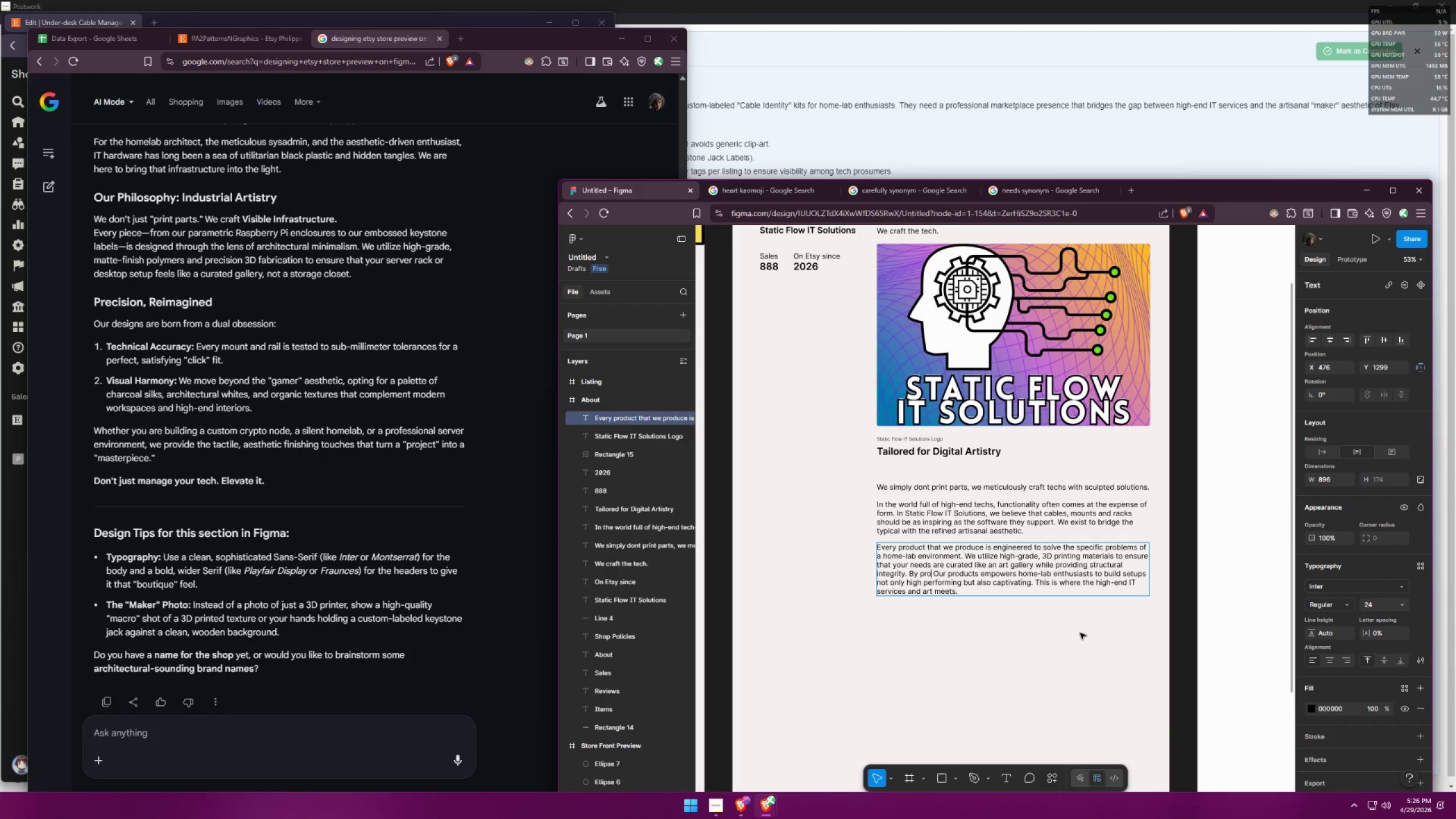 
key(Backspace)
key(Backspace)
key(Backspace)
key(Backspace)
key(Backspace)
type(y providing )
key(Backspace)
key(Backspace)
key(Backspace)
key(Backspace)
key(Backspace)
key(Backspace)
type(y also providing yo)
key(Backspace)
key(Backspace)
type(yo)
key(Backspace)
key(Backspace)
type(your c)
key(Backspace)
key(Backspace)
key(Backspace)
key(Backspace)
key(Backspace)
key(Backspace)
key(Backspace)
type( an option for you to customize )
 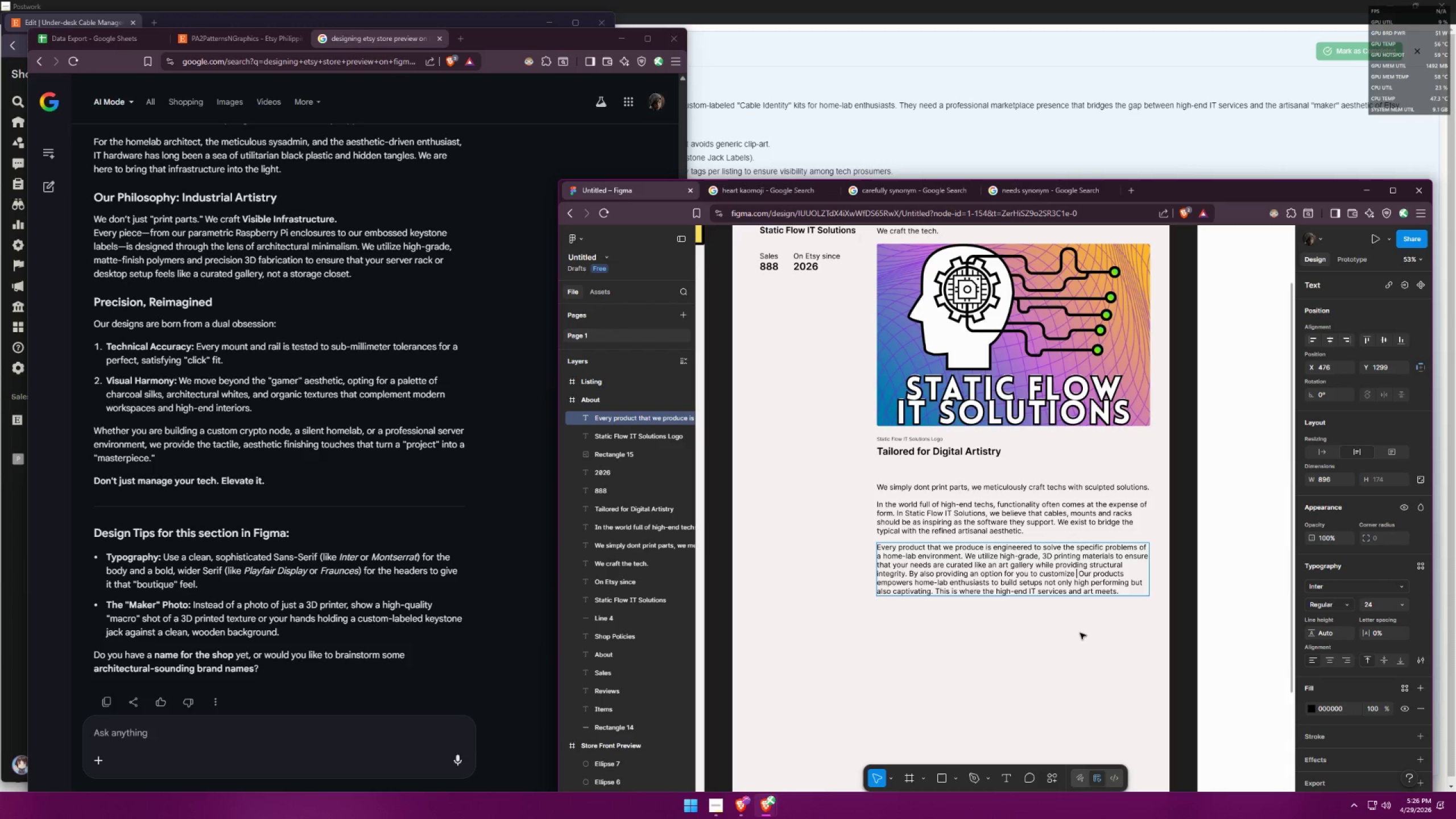 
wait(14.34)
 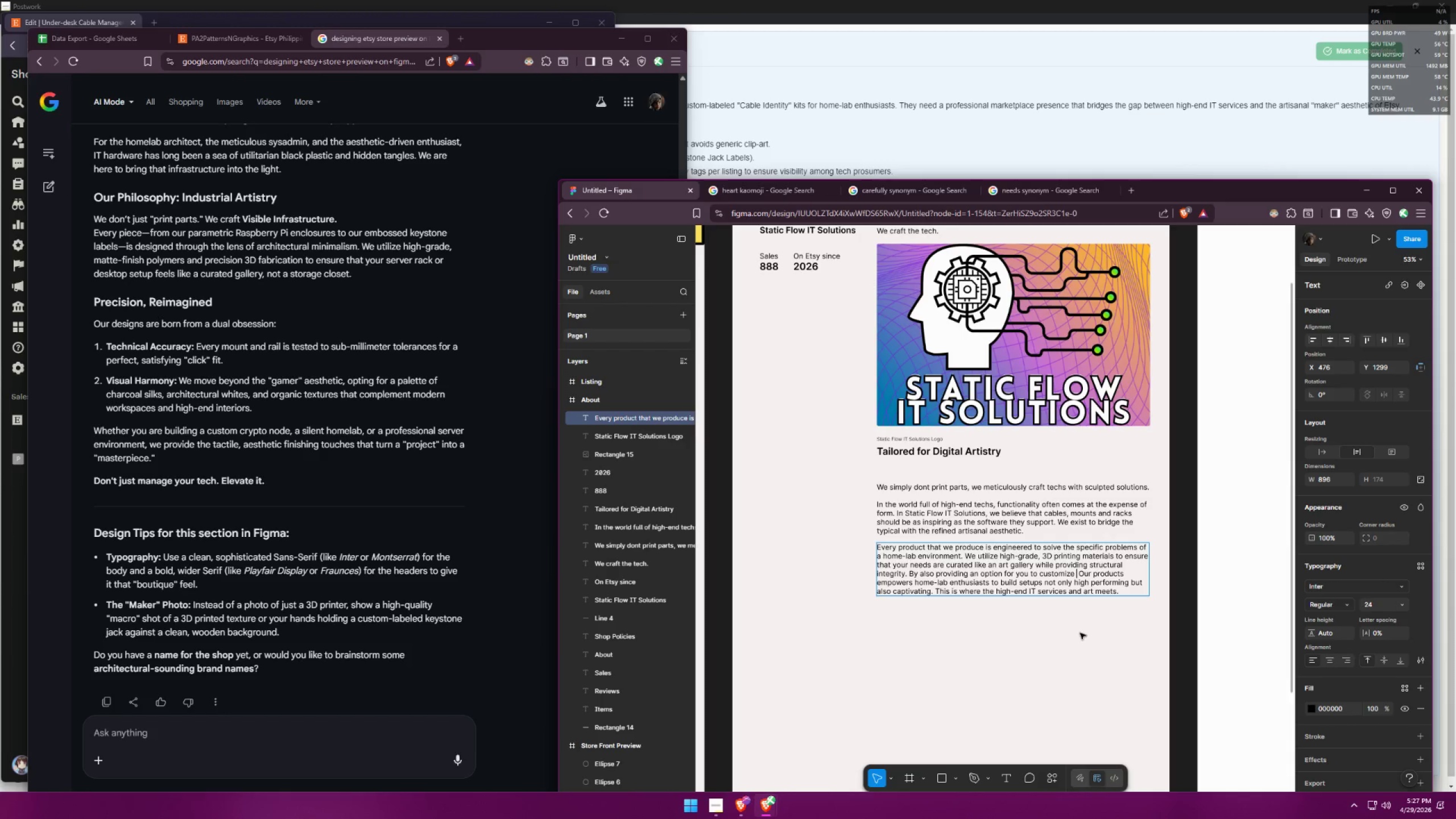 
key(Backspace)
type(, we are)
key(Backspace)
key(Backspace)
key(Backspace)
key(Backspace)
key(Backspace)
key(Backspace)
type(we )
key(Backspace)
key(Backspace)
key(Backspace)
key(Backspace)
type( )
key(Backspace)
key(Backspace)
type( you )
key(Backspace)
key(Backspace)
key(Backspace)
key(Backspace)
key(Backspace)
type(, you are 100%)
key(Backspace)
key(Backspace)
key(Backspace)
type(you are also part of the process of )
 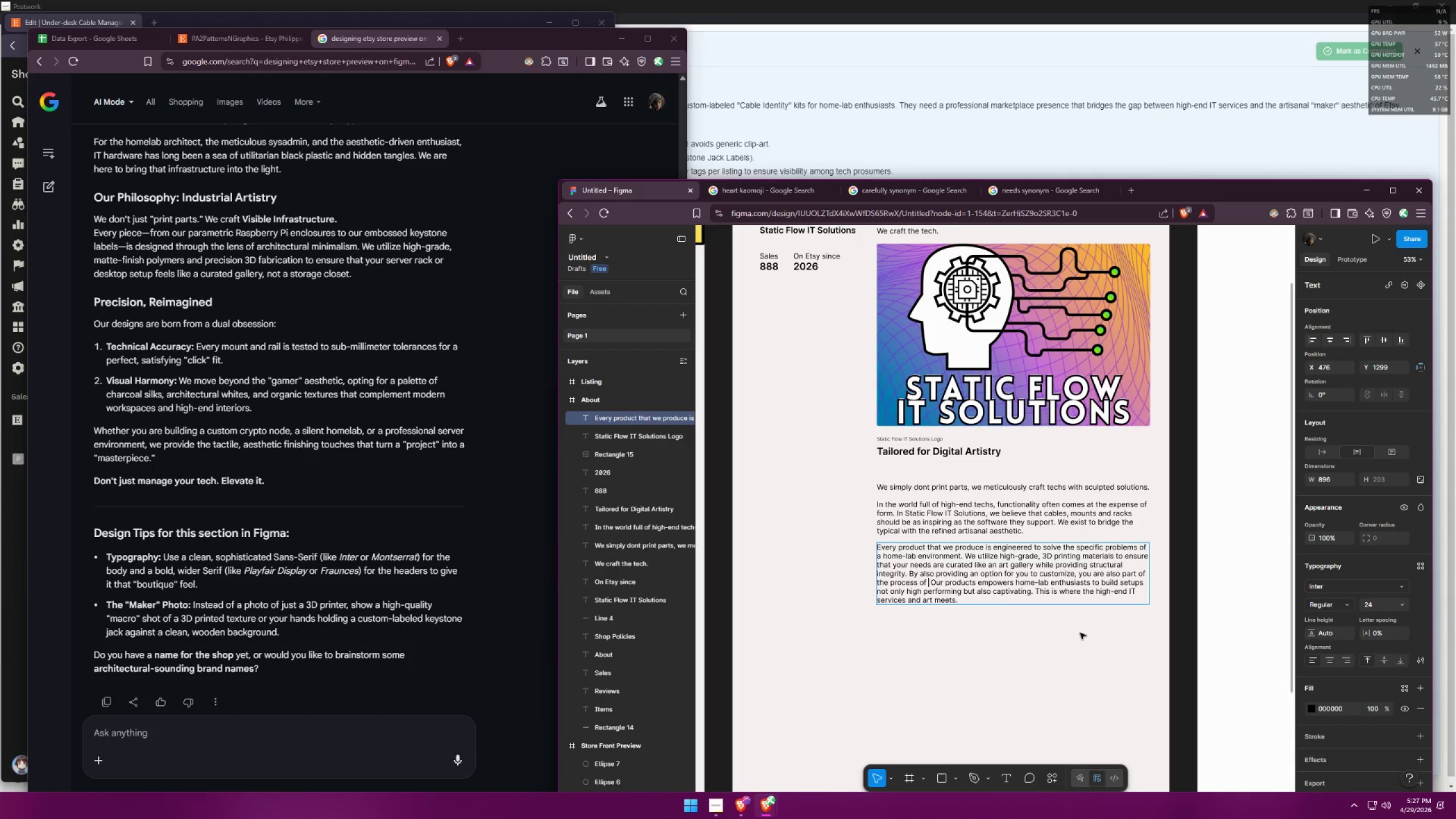 
left_click([1020, 189])
 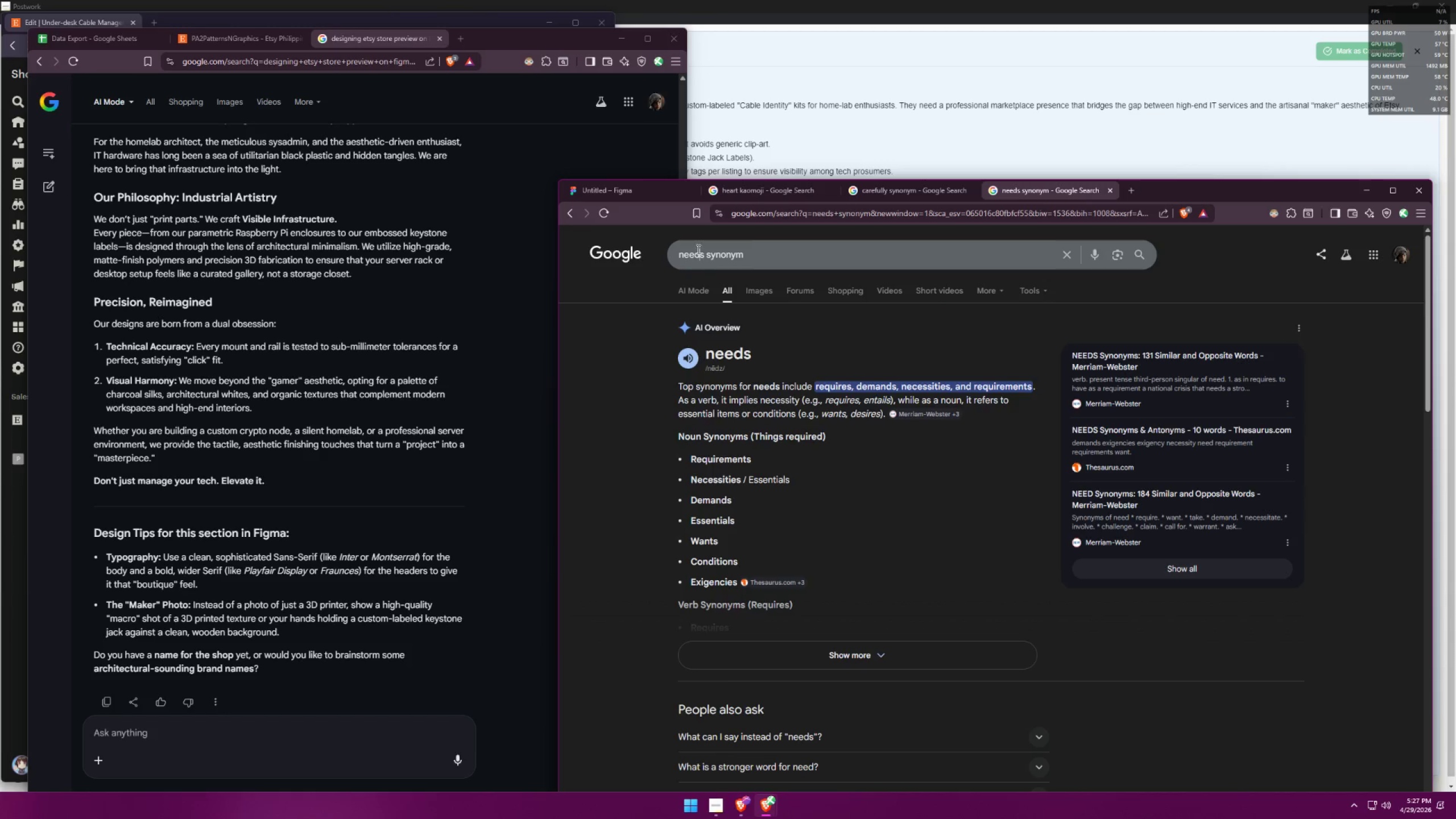 
left_click_drag(start_coordinate=[705, 249], to_coordinate=[659, 242])
 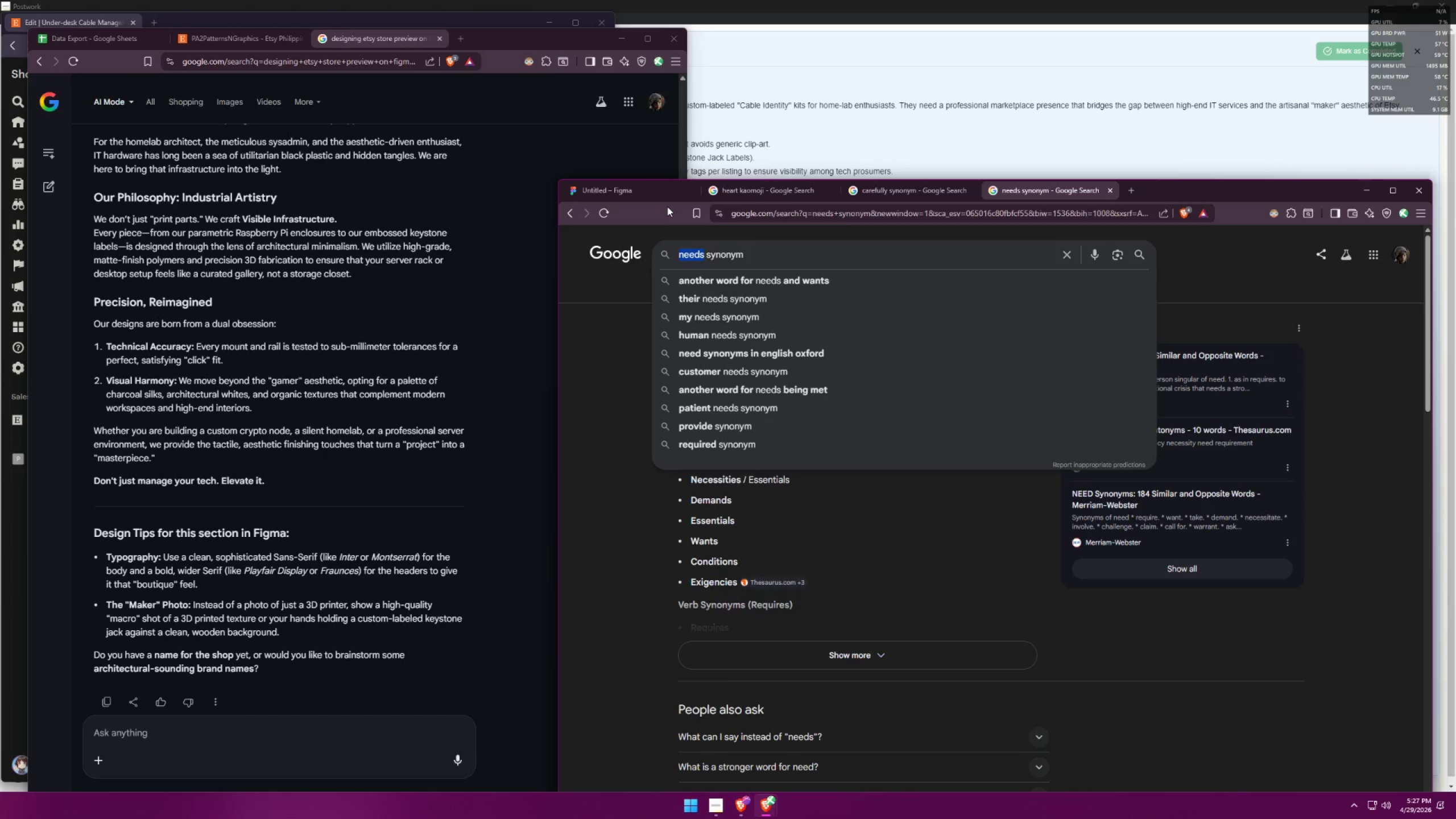 
type(making)
 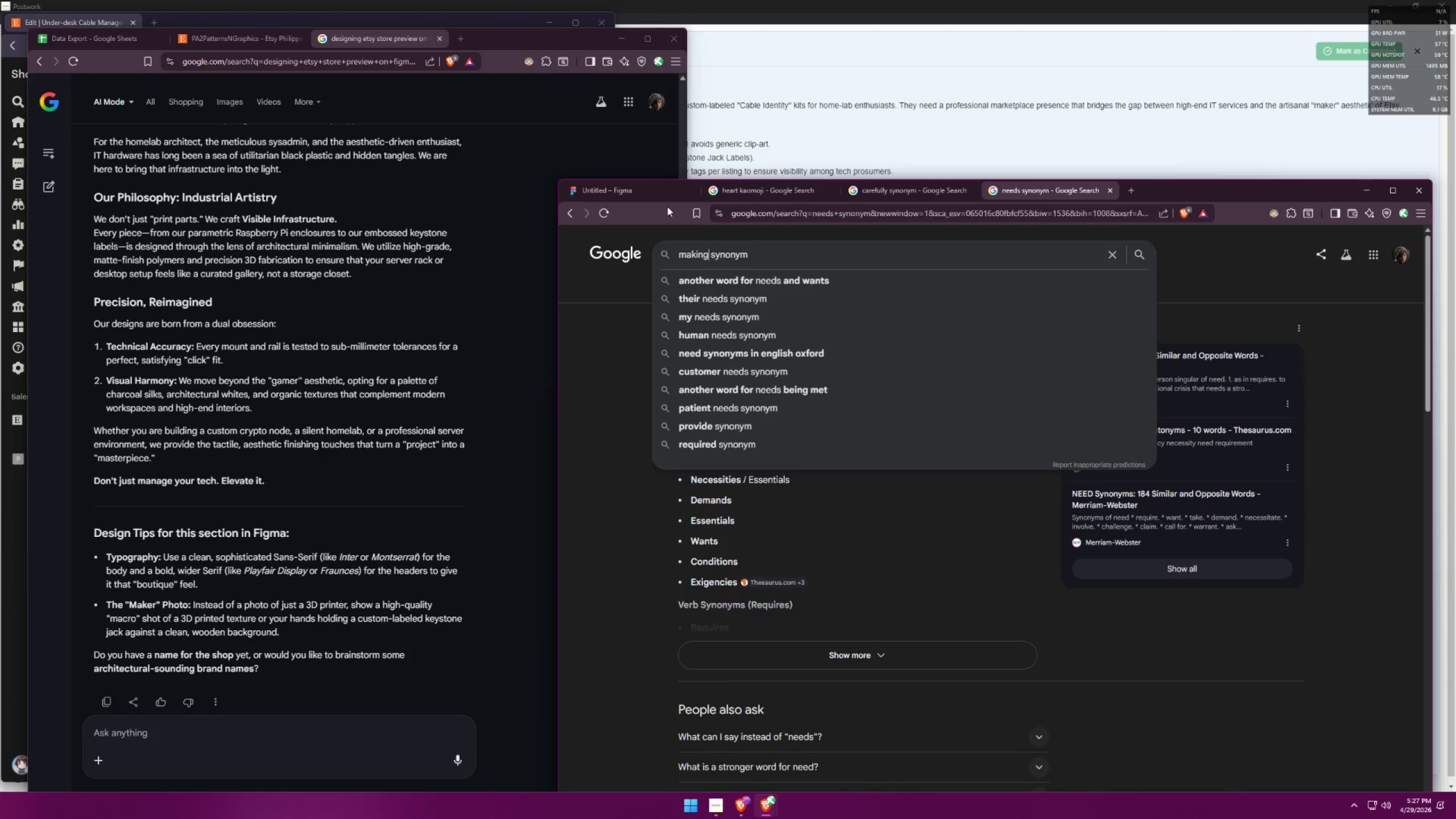 
key(Enter)
 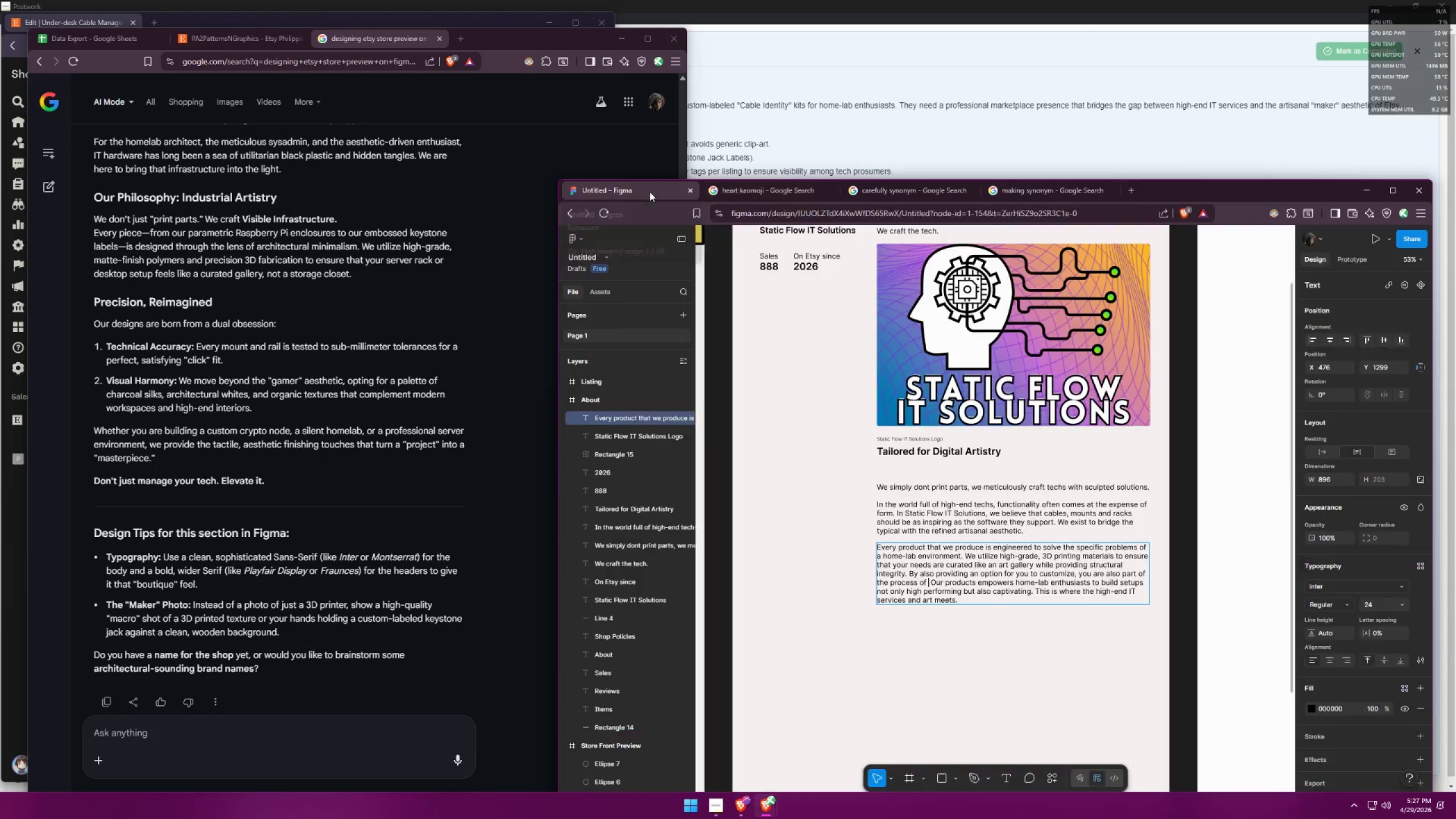 
wait(7.11)
 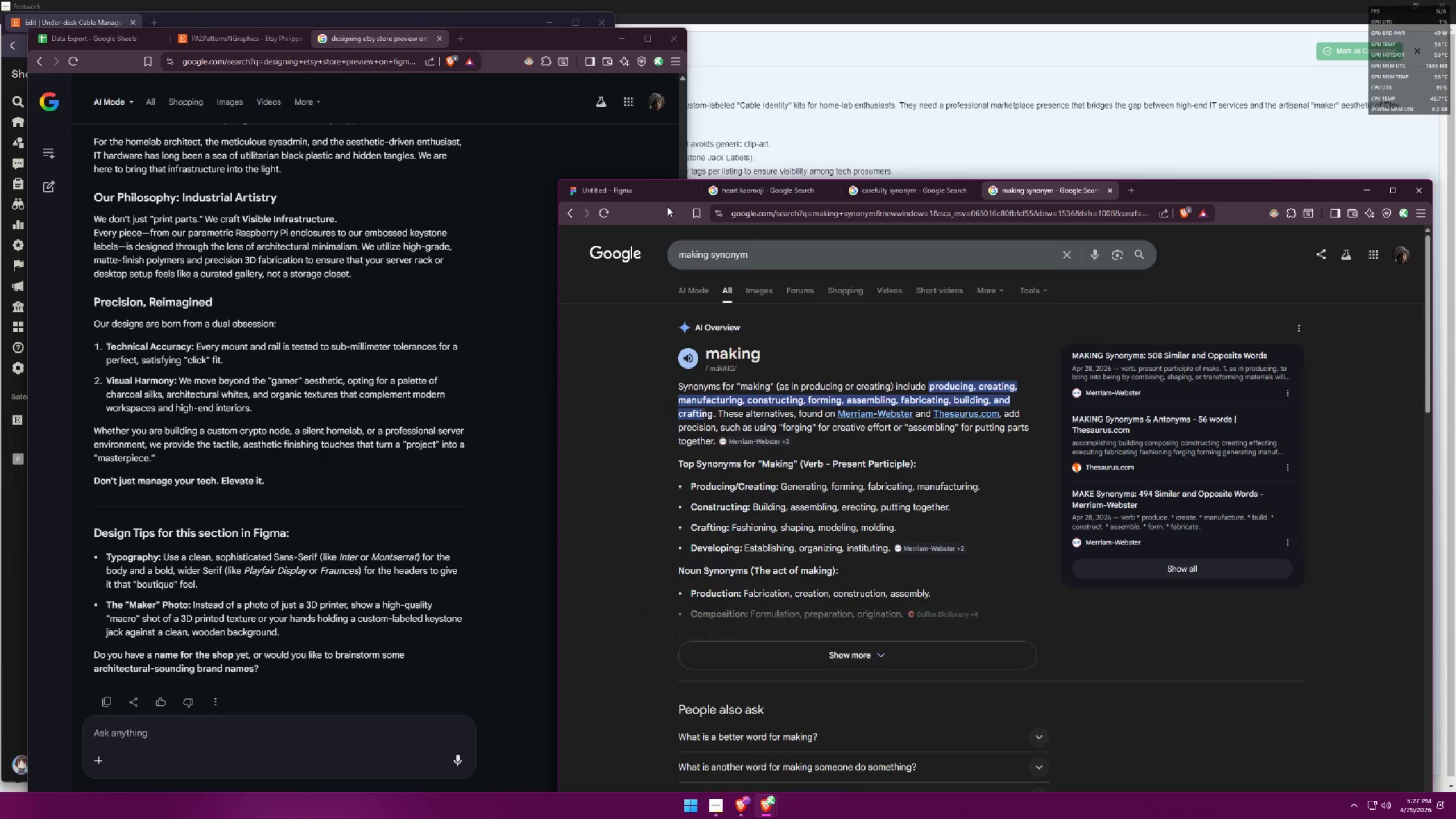 
type(producing. )
 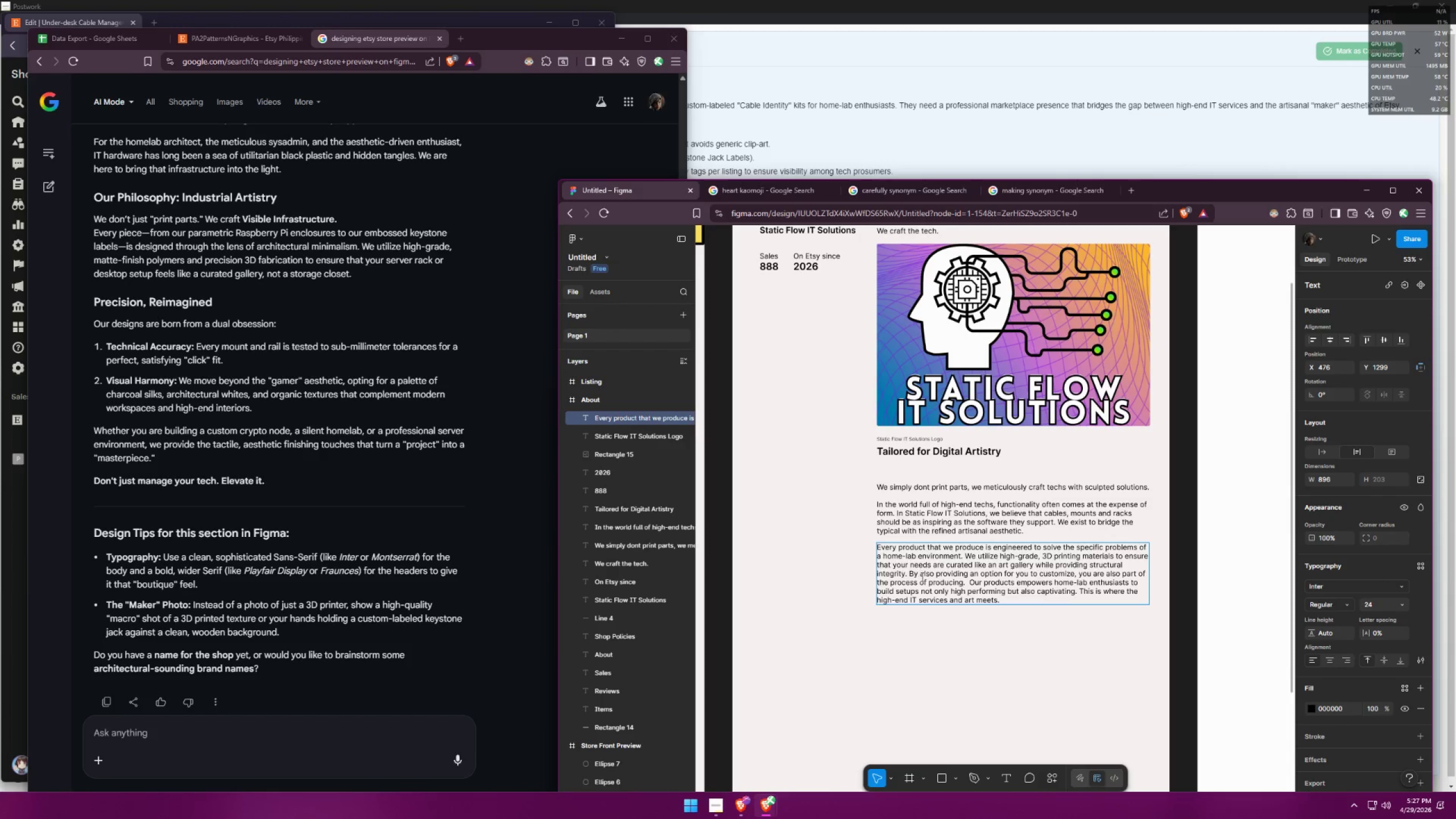 
left_click_drag(start_coordinate=[919, 576], to_coordinate=[908, 573])
 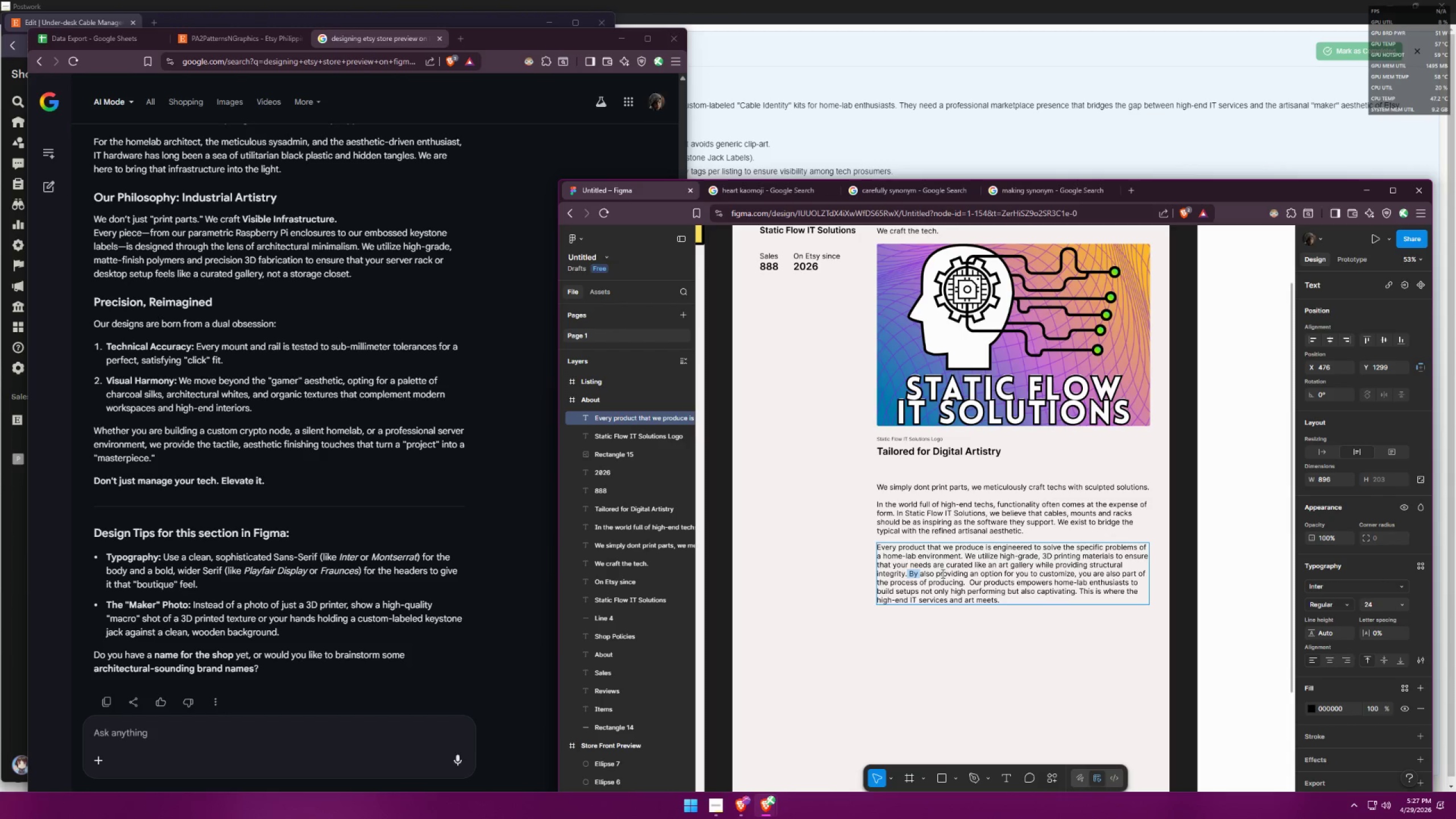 
key(Backspace)
type(.)
key(Backspace)
type(.)
key(Backspace)
key(Backspace)
type(. We are also le)
key(Backspace)
key(Backspace)
key(Backspace)
key(Backspace)
key(Backspace)
key(Backspace)
key(Backspace)
 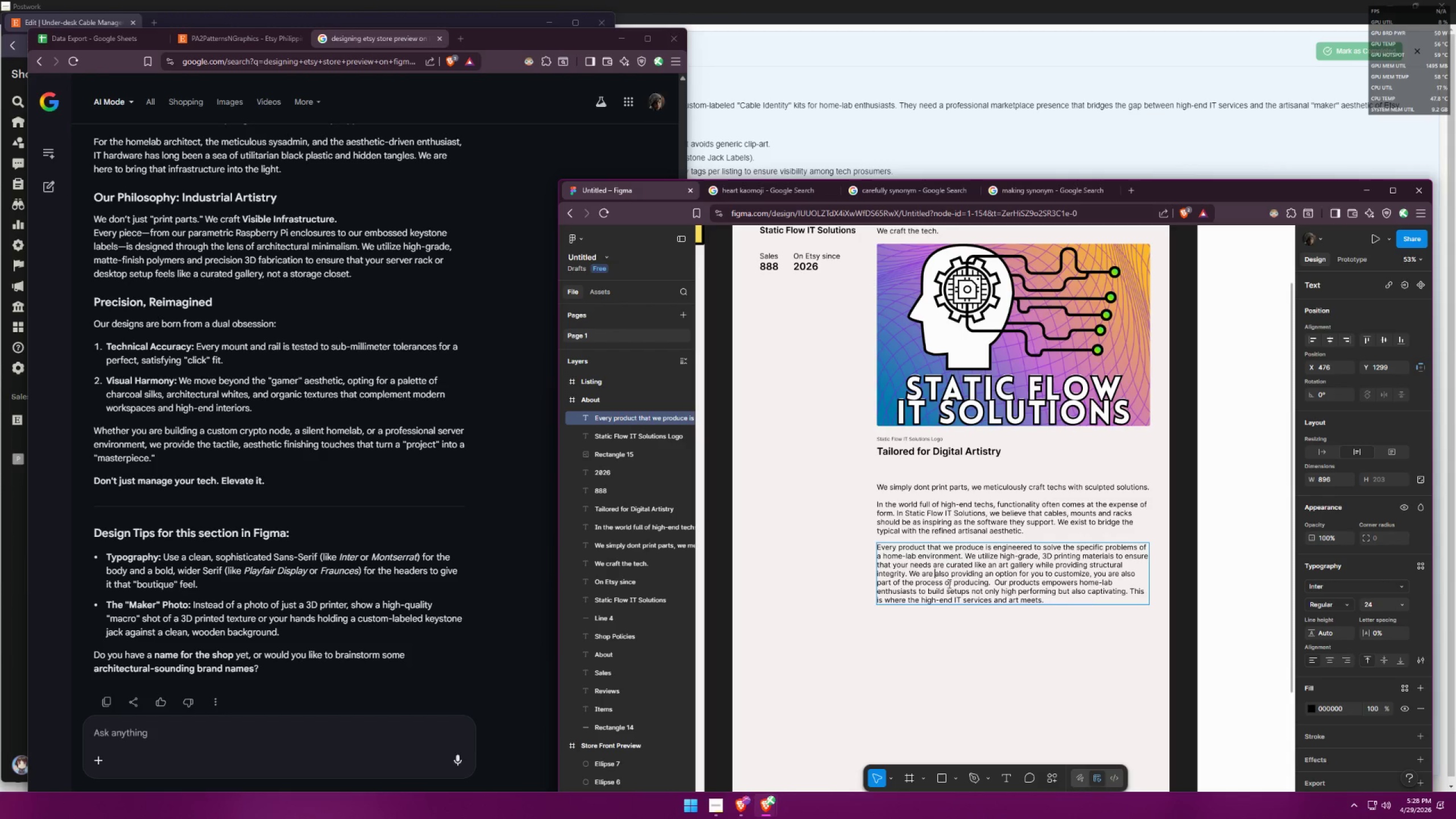 
left_click([950, 574])
 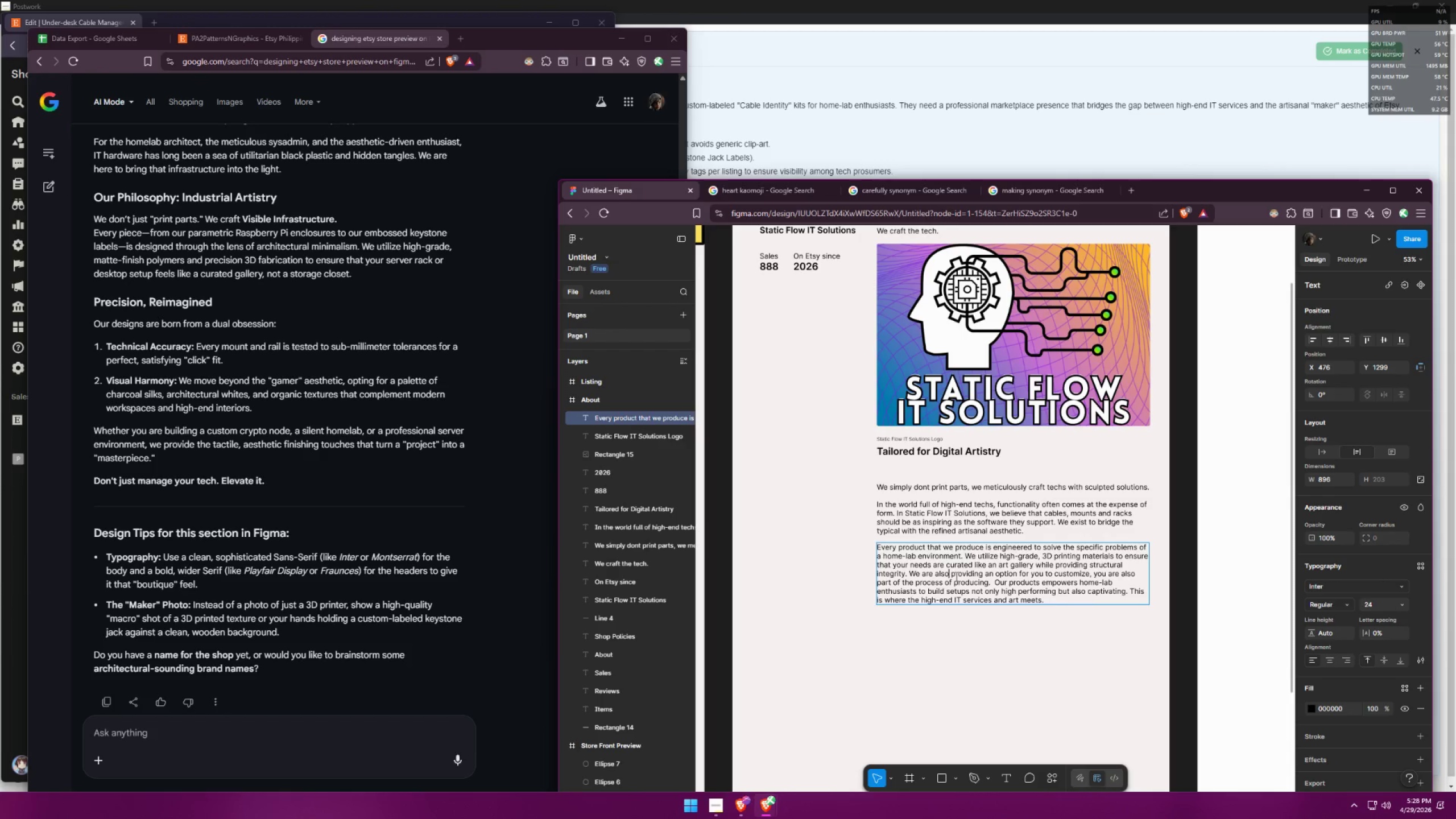 
type( letting you use your ow)
key(Backspace)
key(Backspace)
type(inner artist by)
 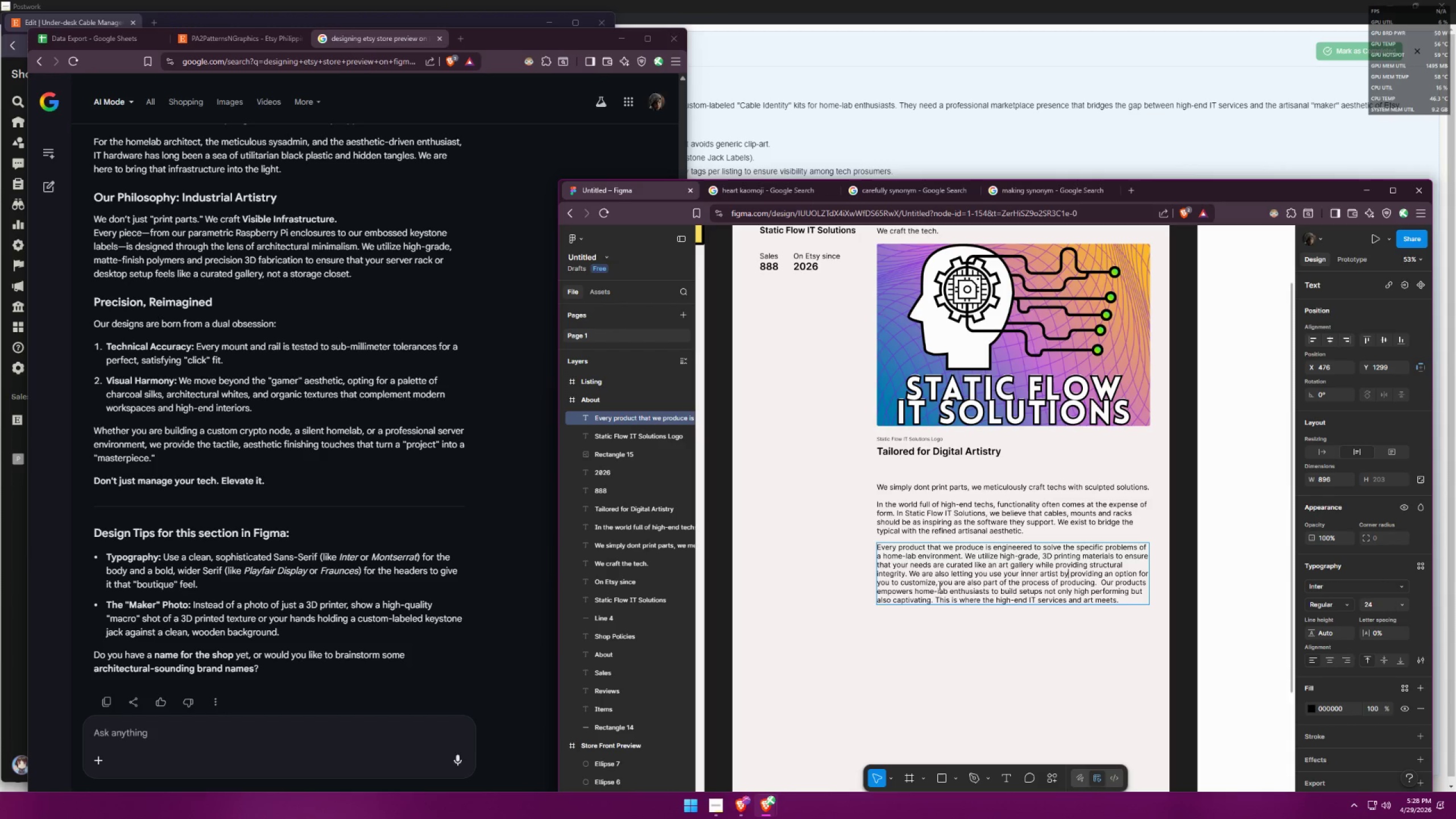 
left_click([941, 581])
 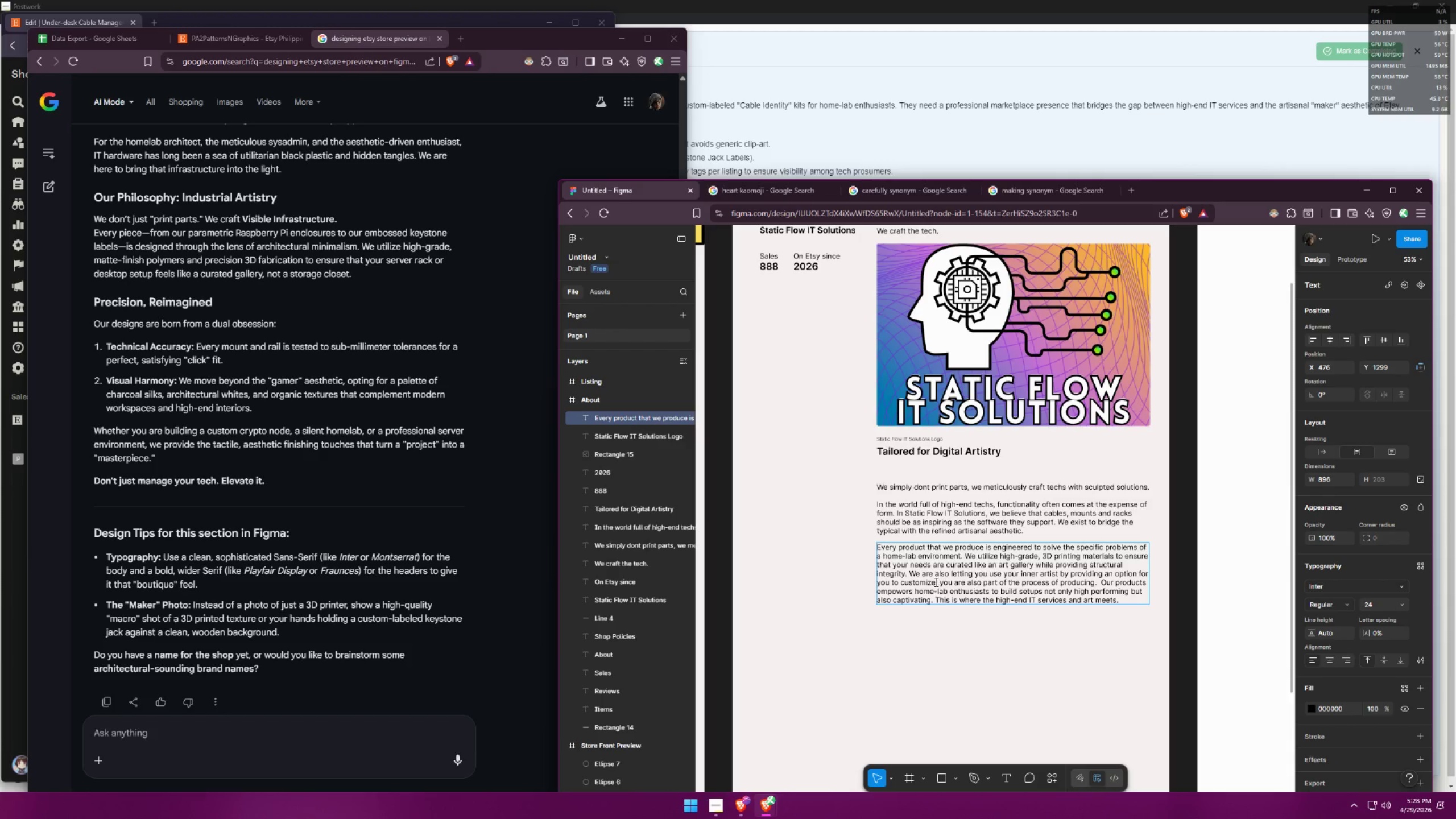 
left_click([934, 584])
 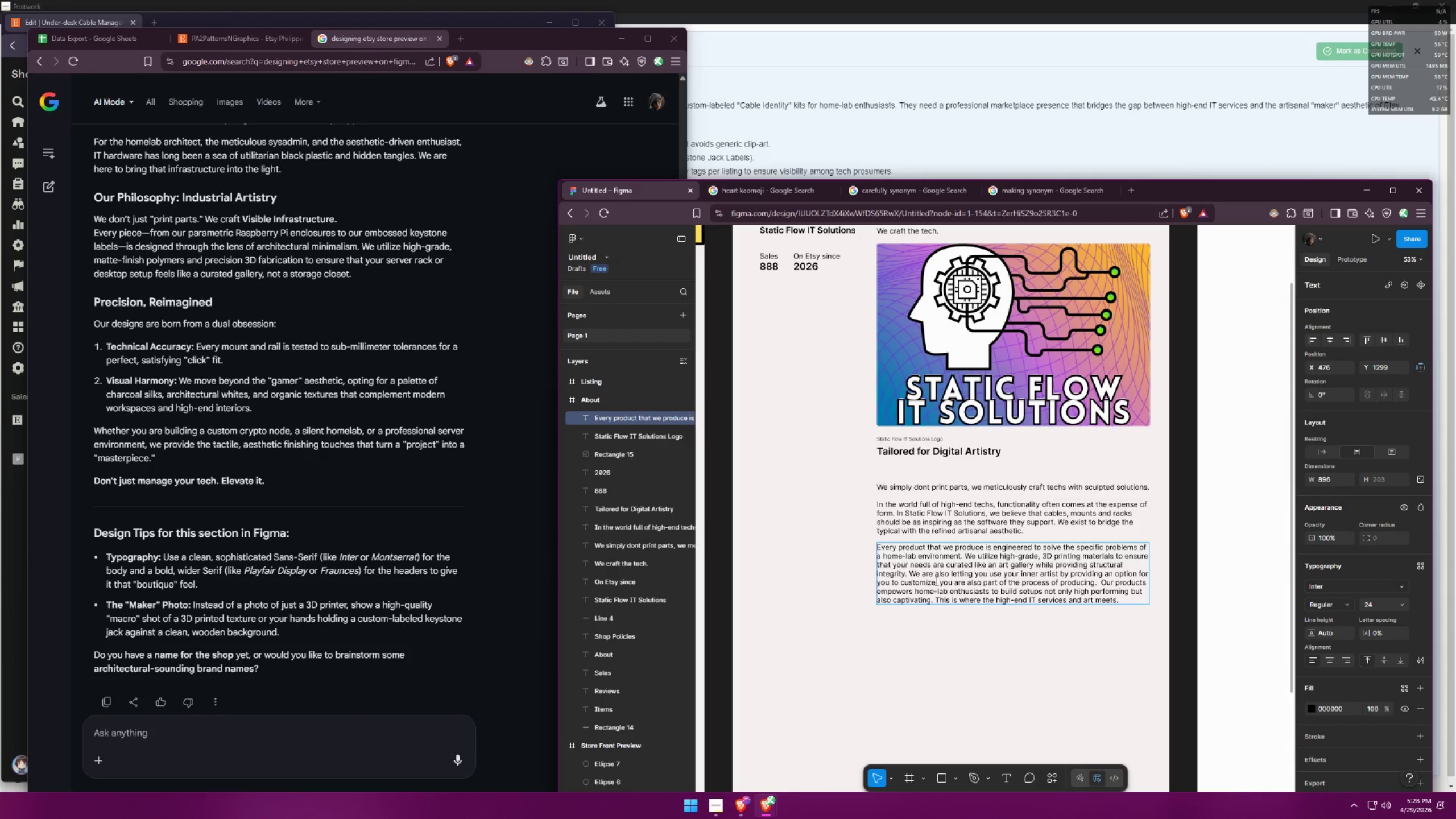 
double_click([938, 581])
 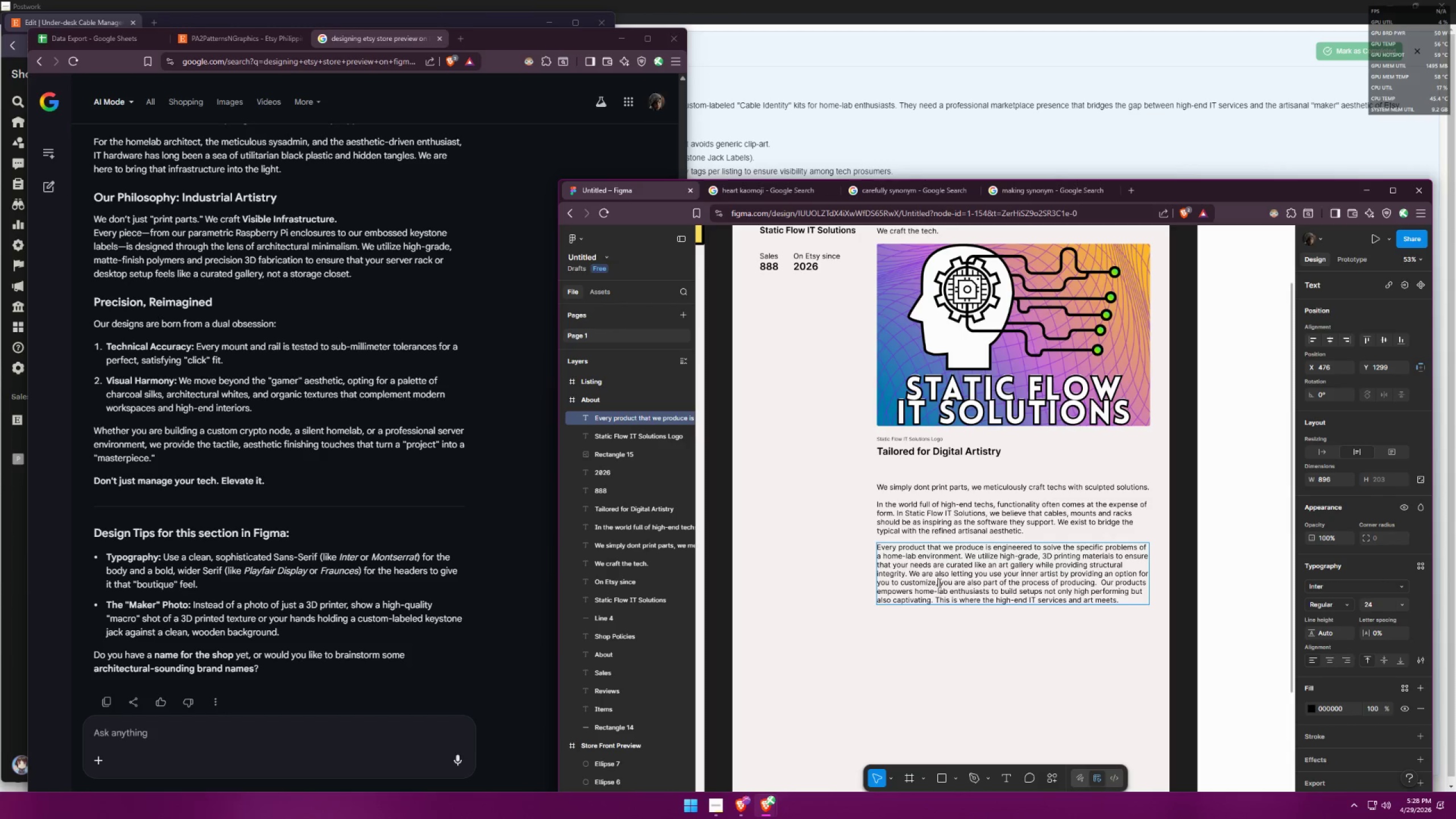 
key(Backspace)
 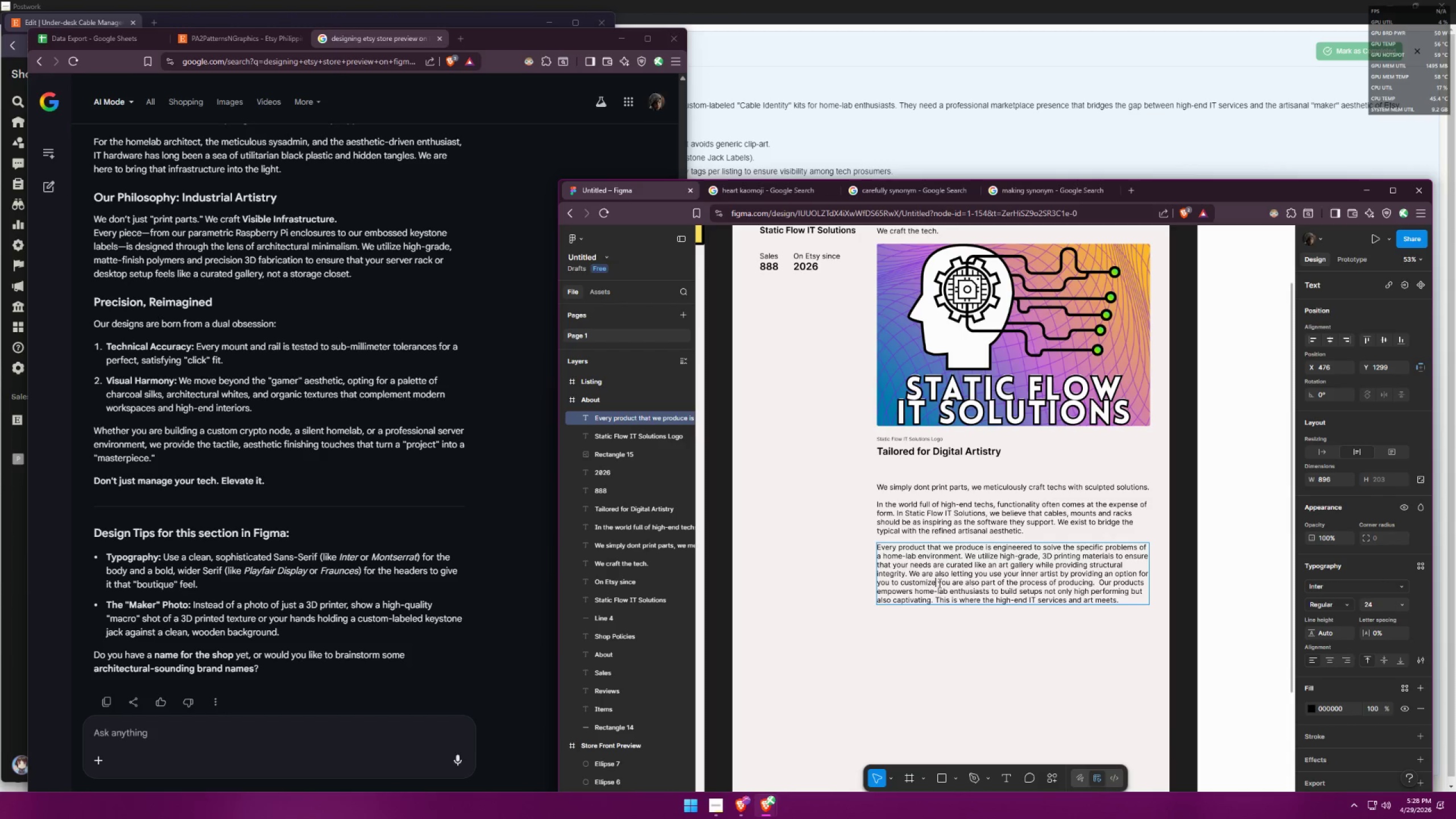 
key(Period)
 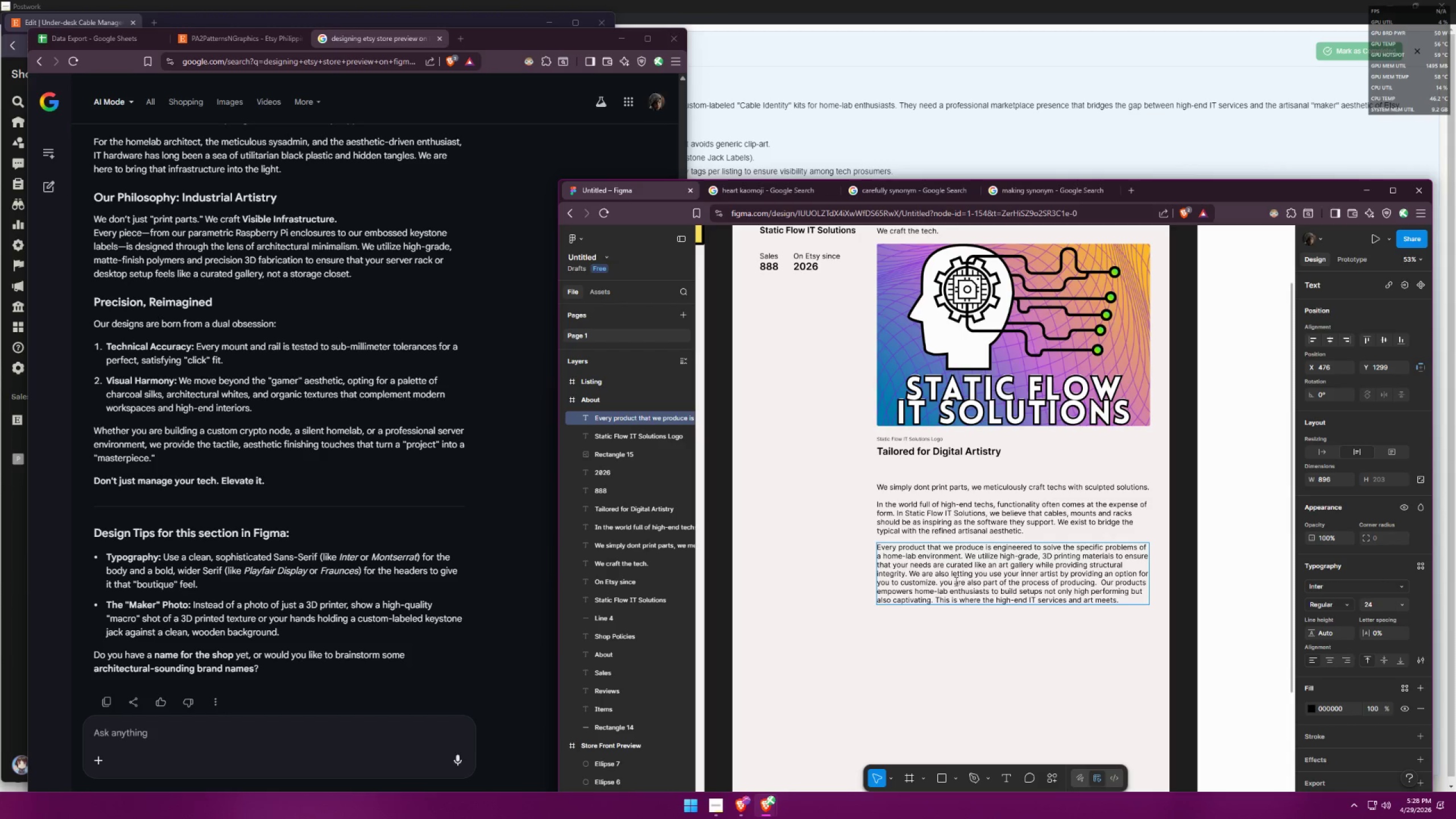 
left_click_drag(start_coordinate=[941, 578], to_coordinate=[944, 579])
 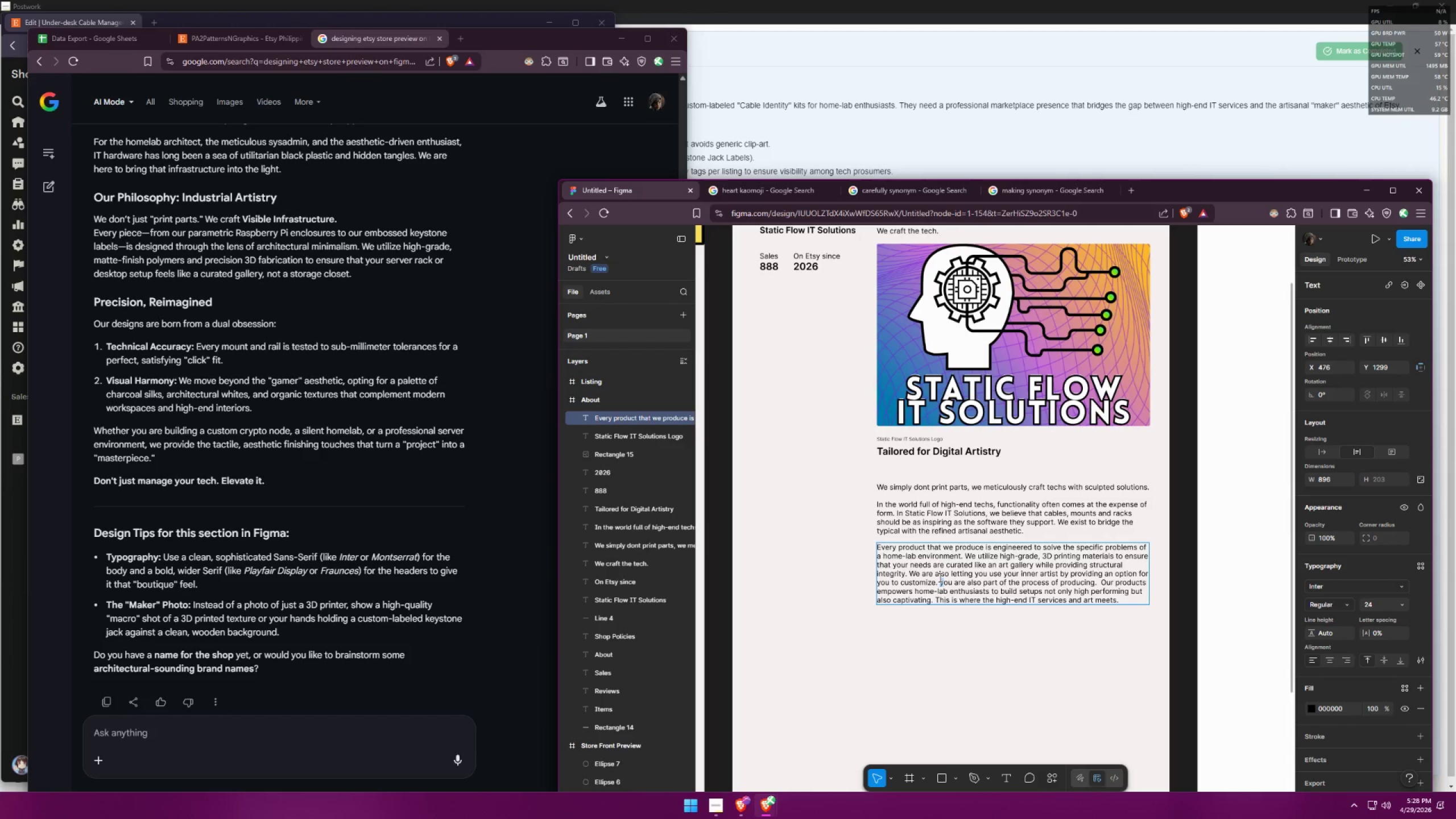 
key(Backspace)
 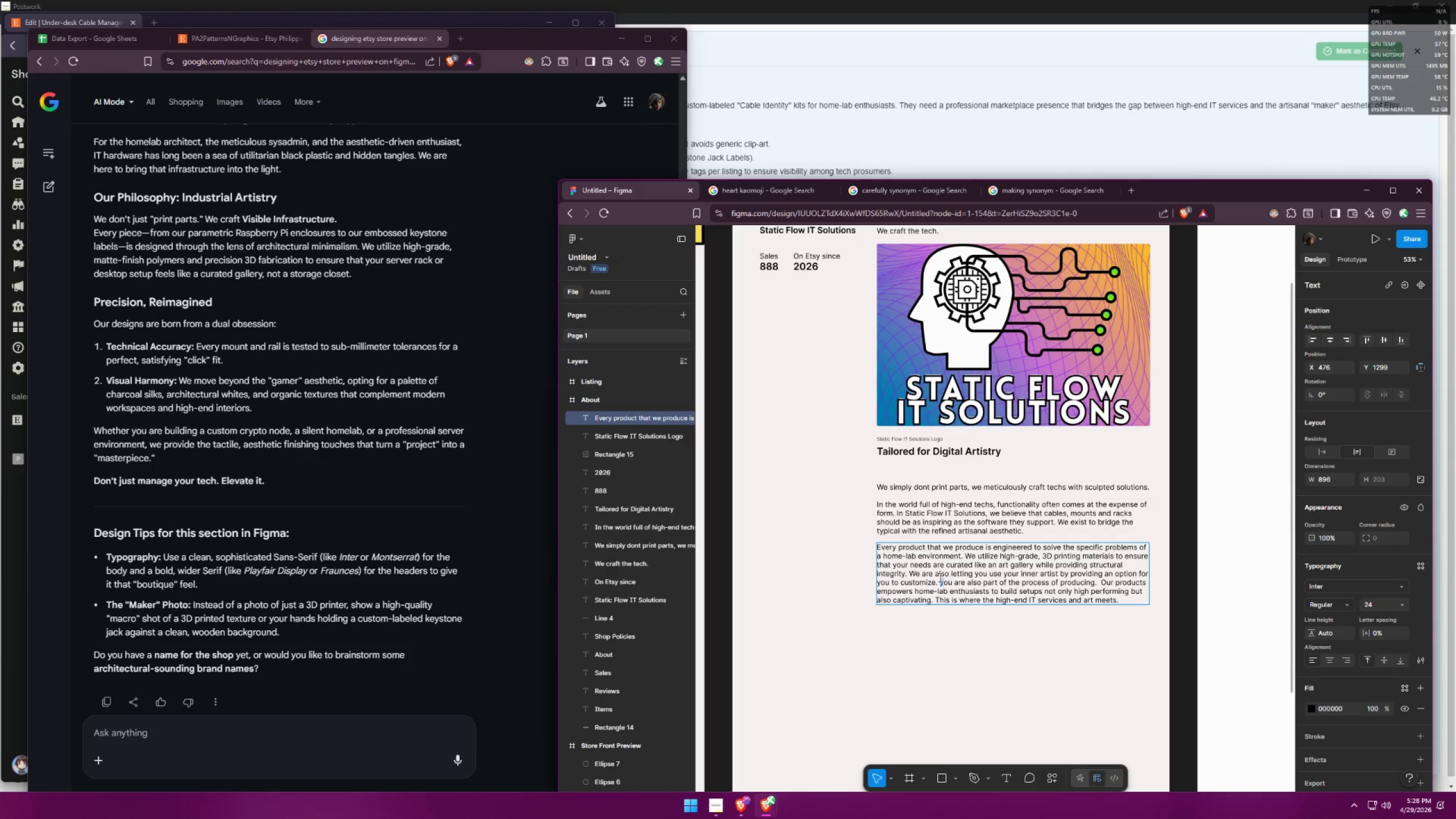 
key(Shift+Y)
 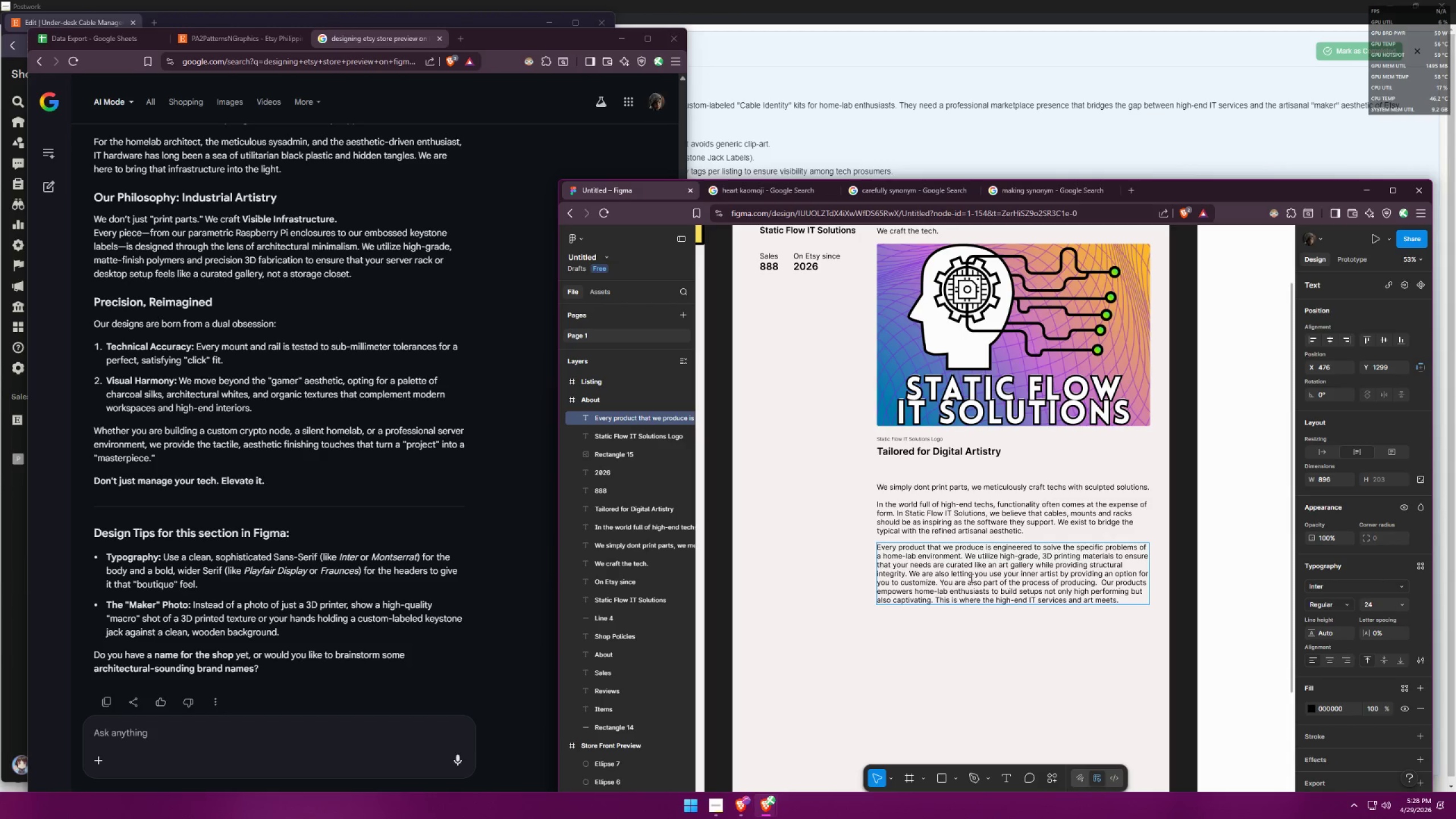 
left_click([1046, 195])
 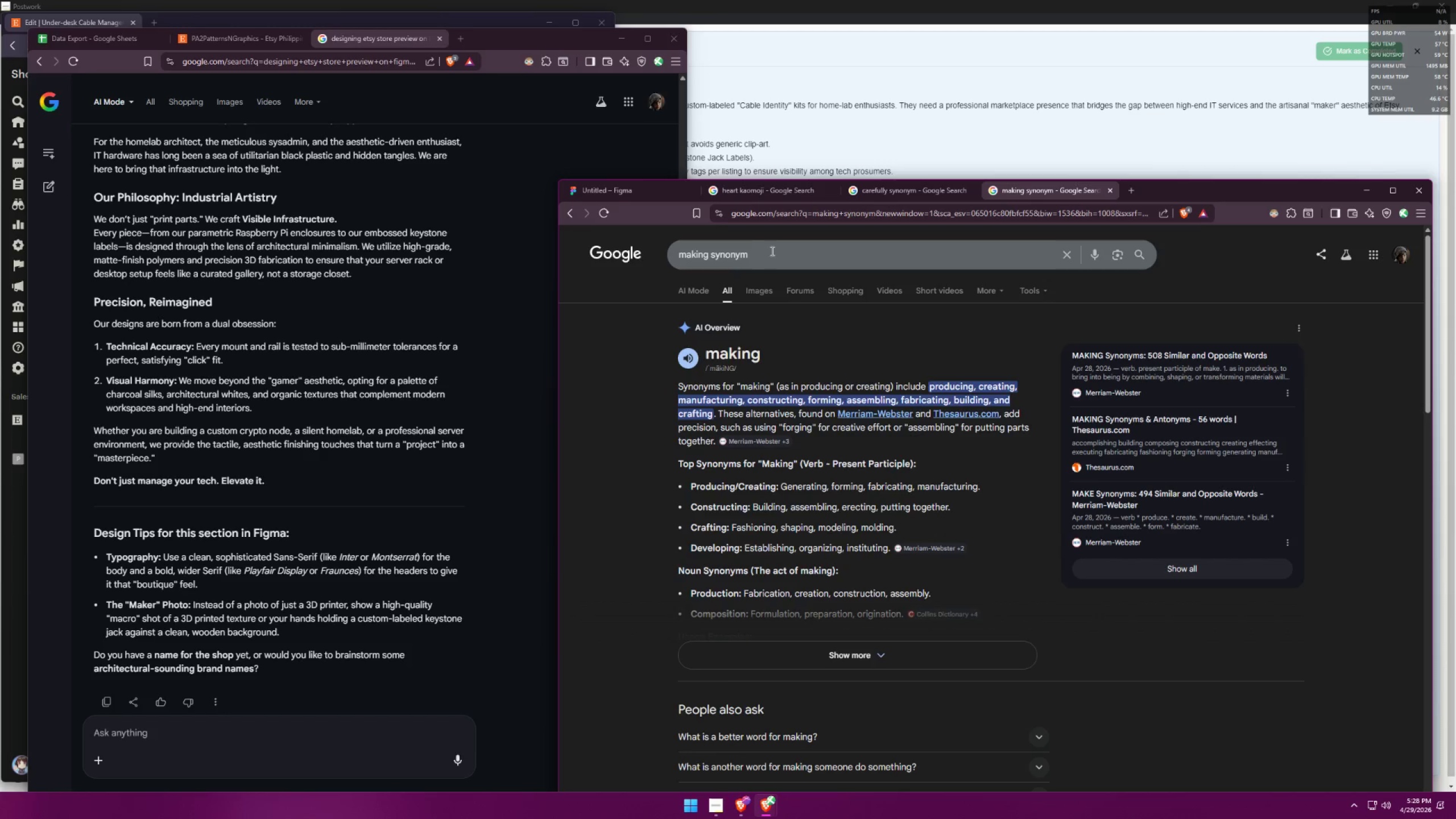 
left_click_drag(start_coordinate=[775, 250], to_coordinate=[601, 245])
 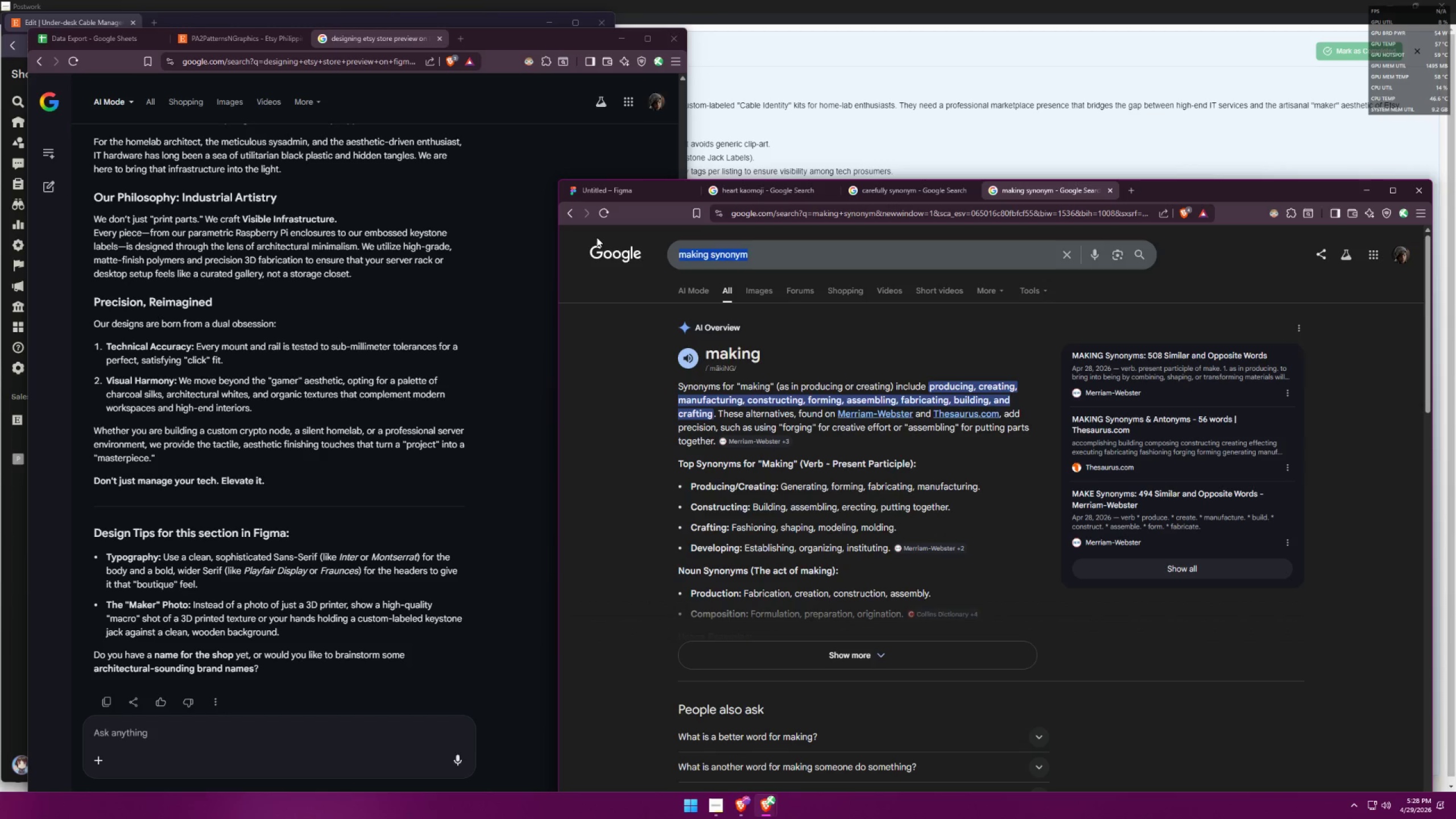 
type(also synonym)
 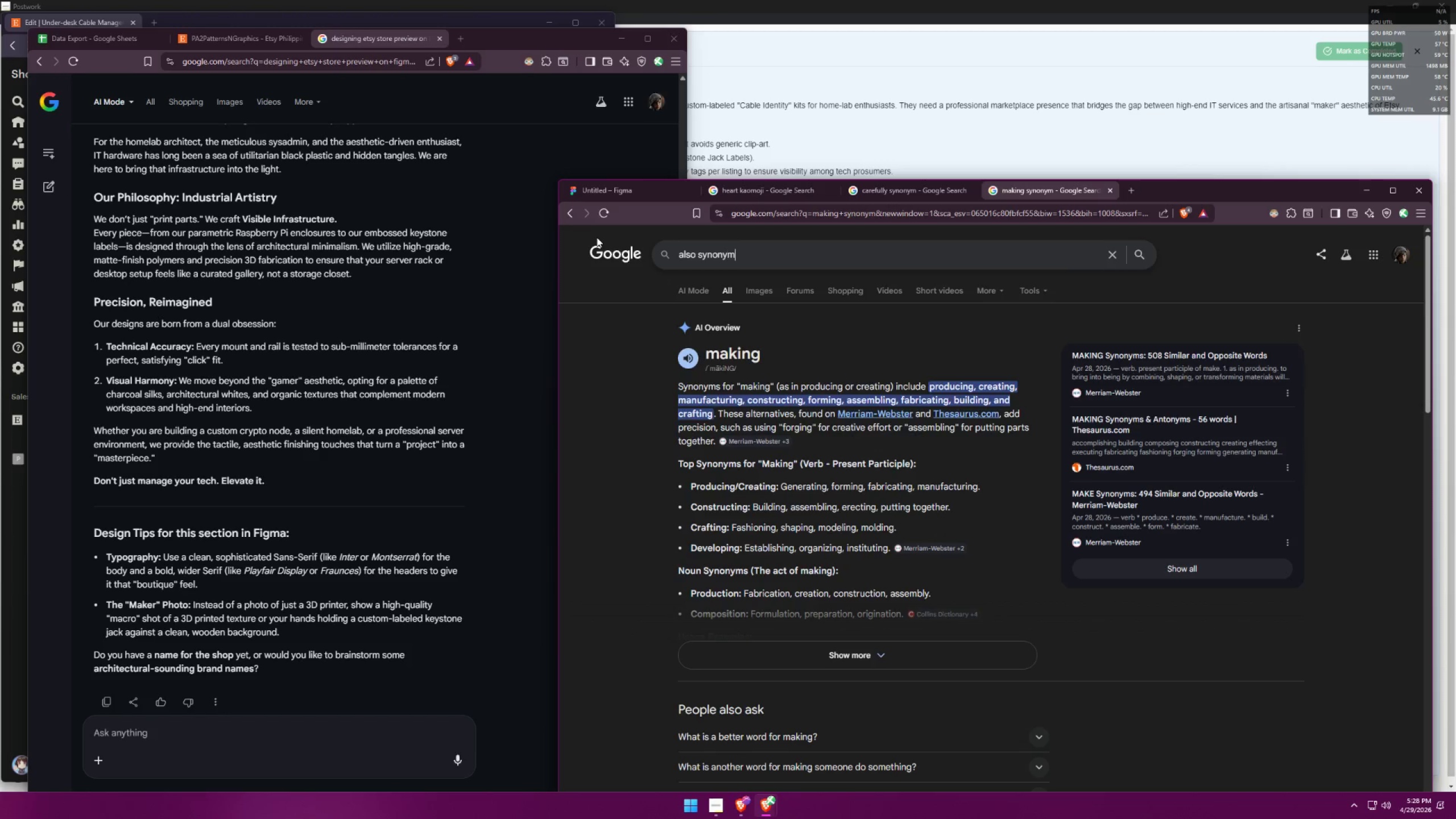 
key(Enter)
 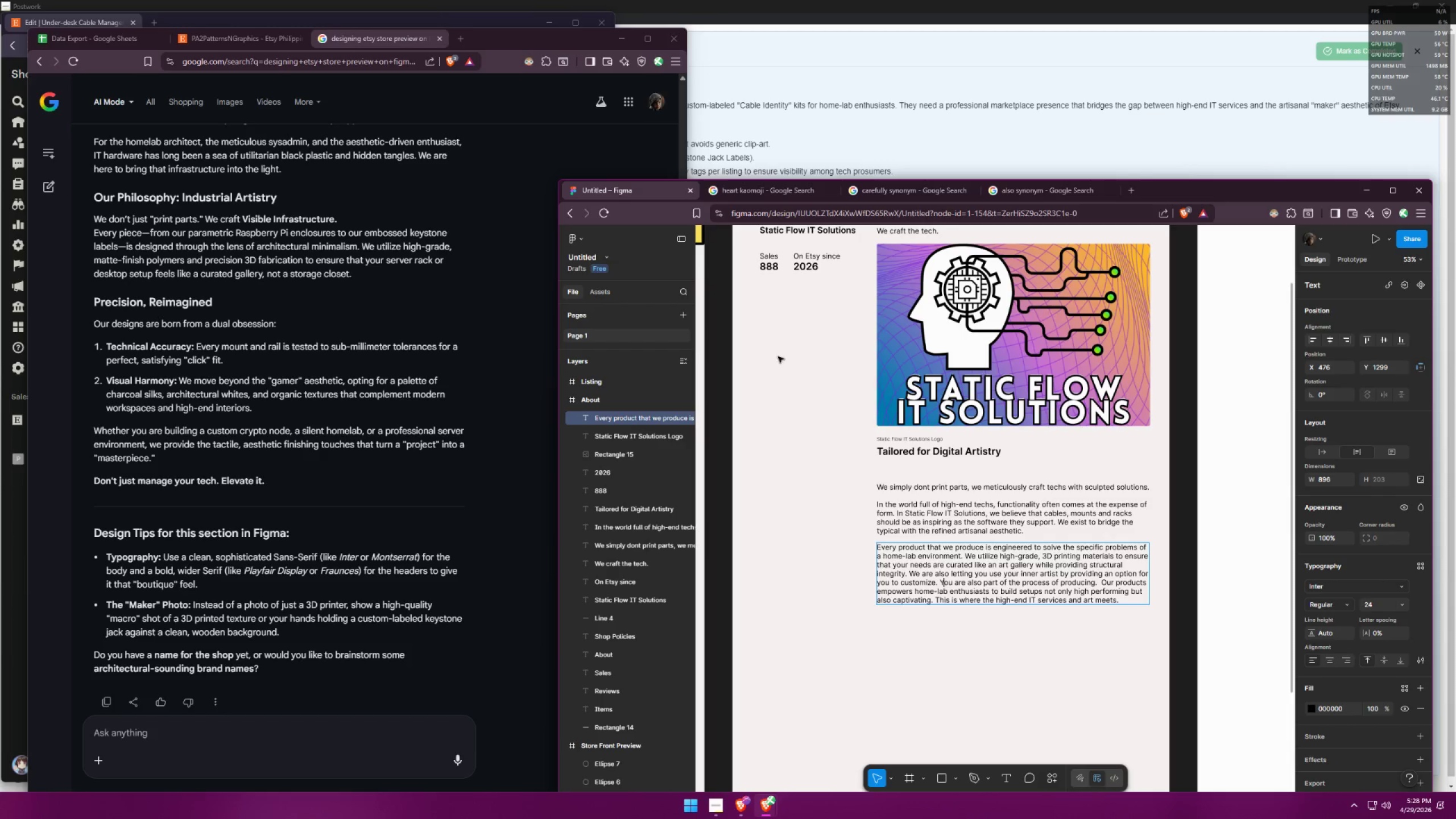 
wait(5.39)
 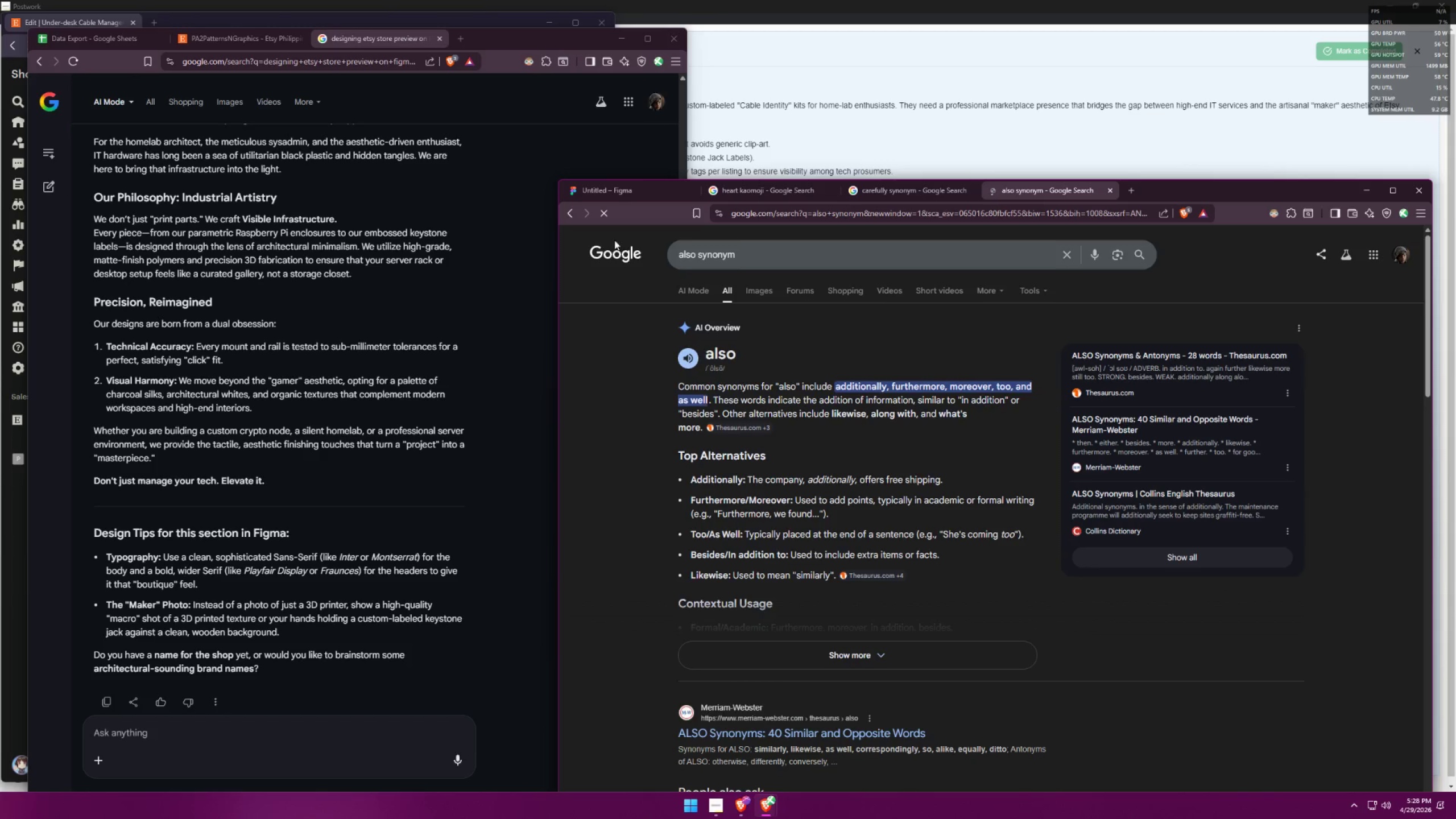 
left_click_drag(start_coordinate=[987, 582], to_coordinate=[958, 585])
 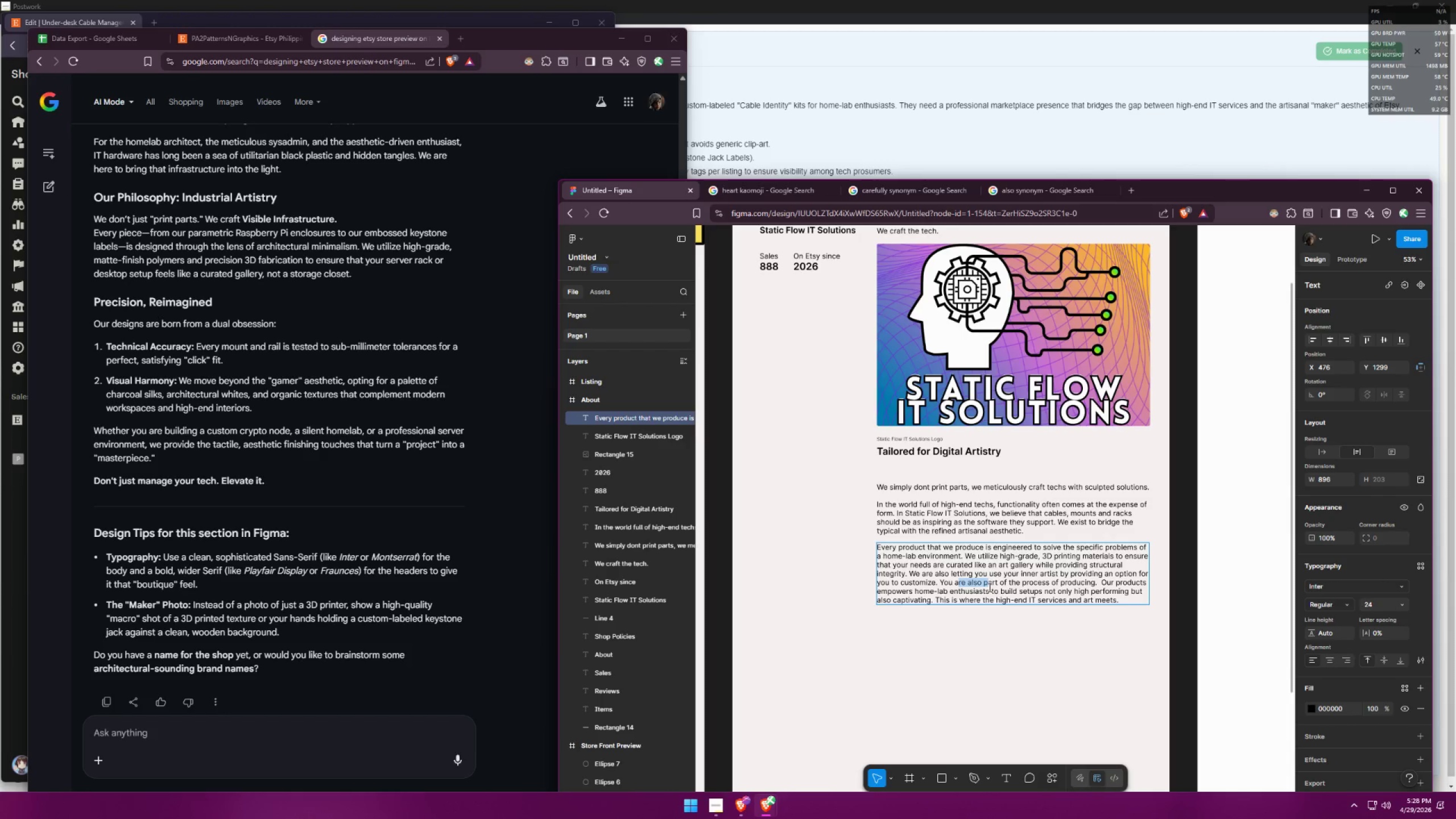 
key(Backspace)
 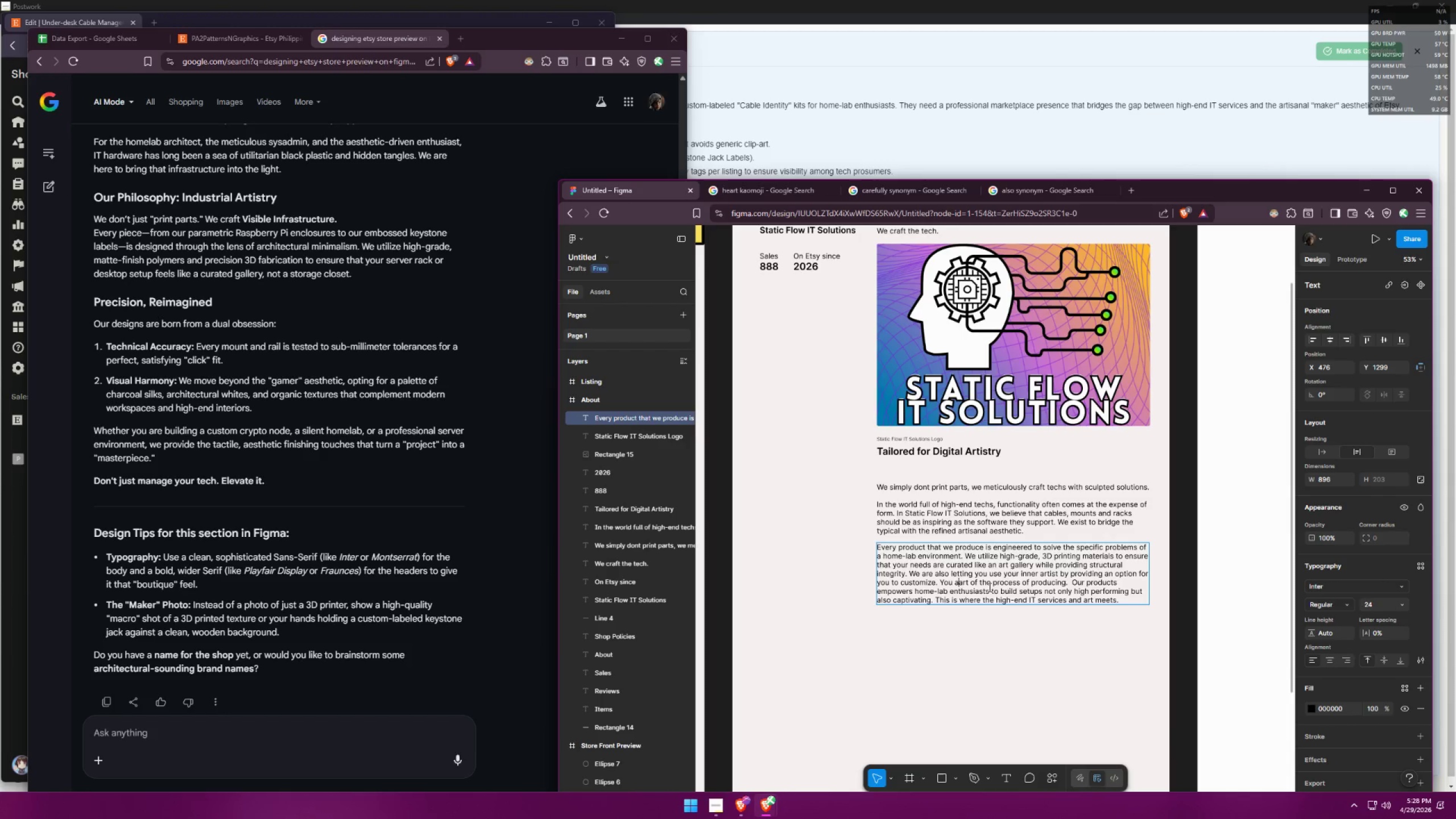 
key(Backspace)
 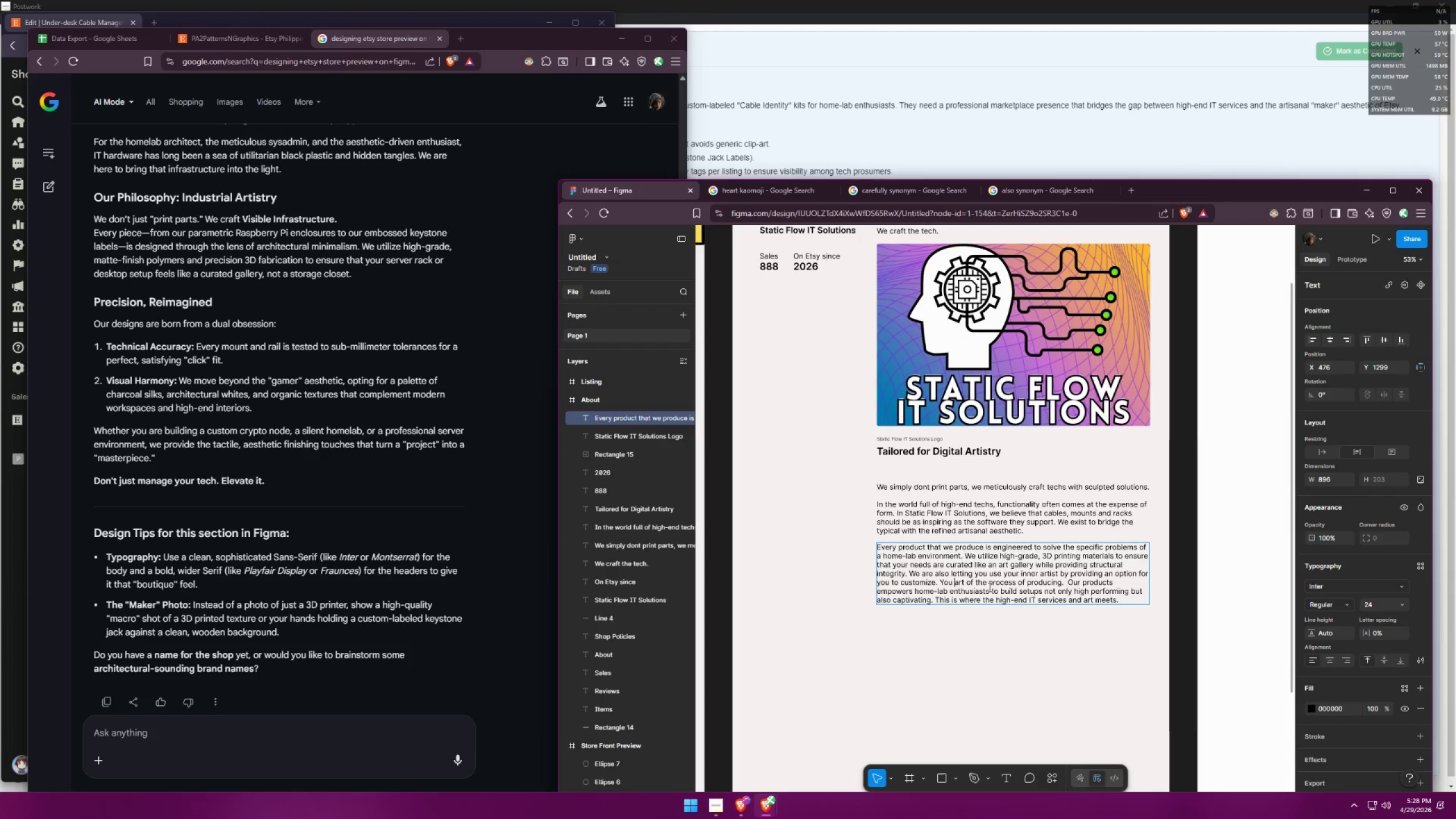 
key(Backspace)
 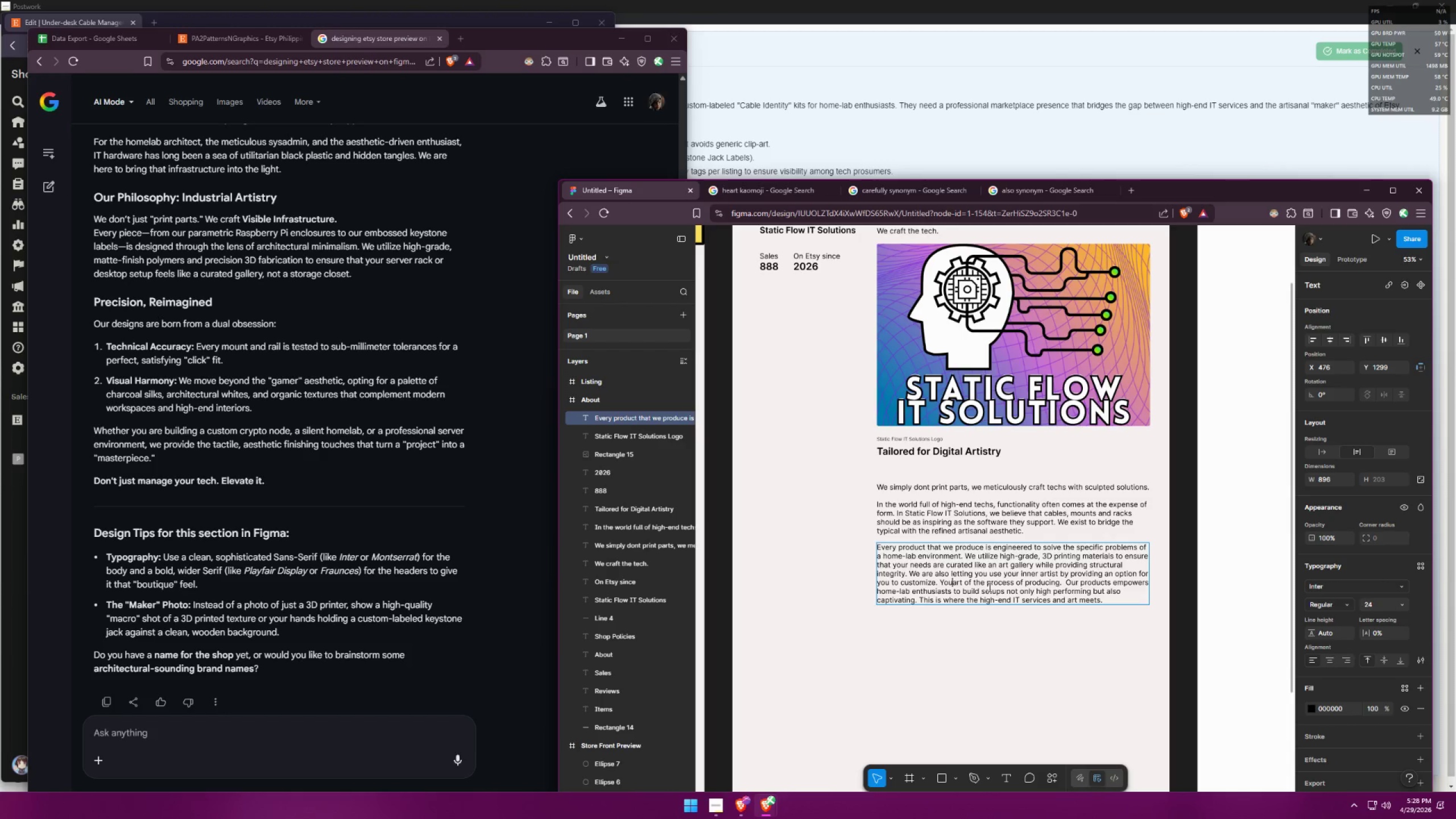 
key(Shift+ShiftLeft)
 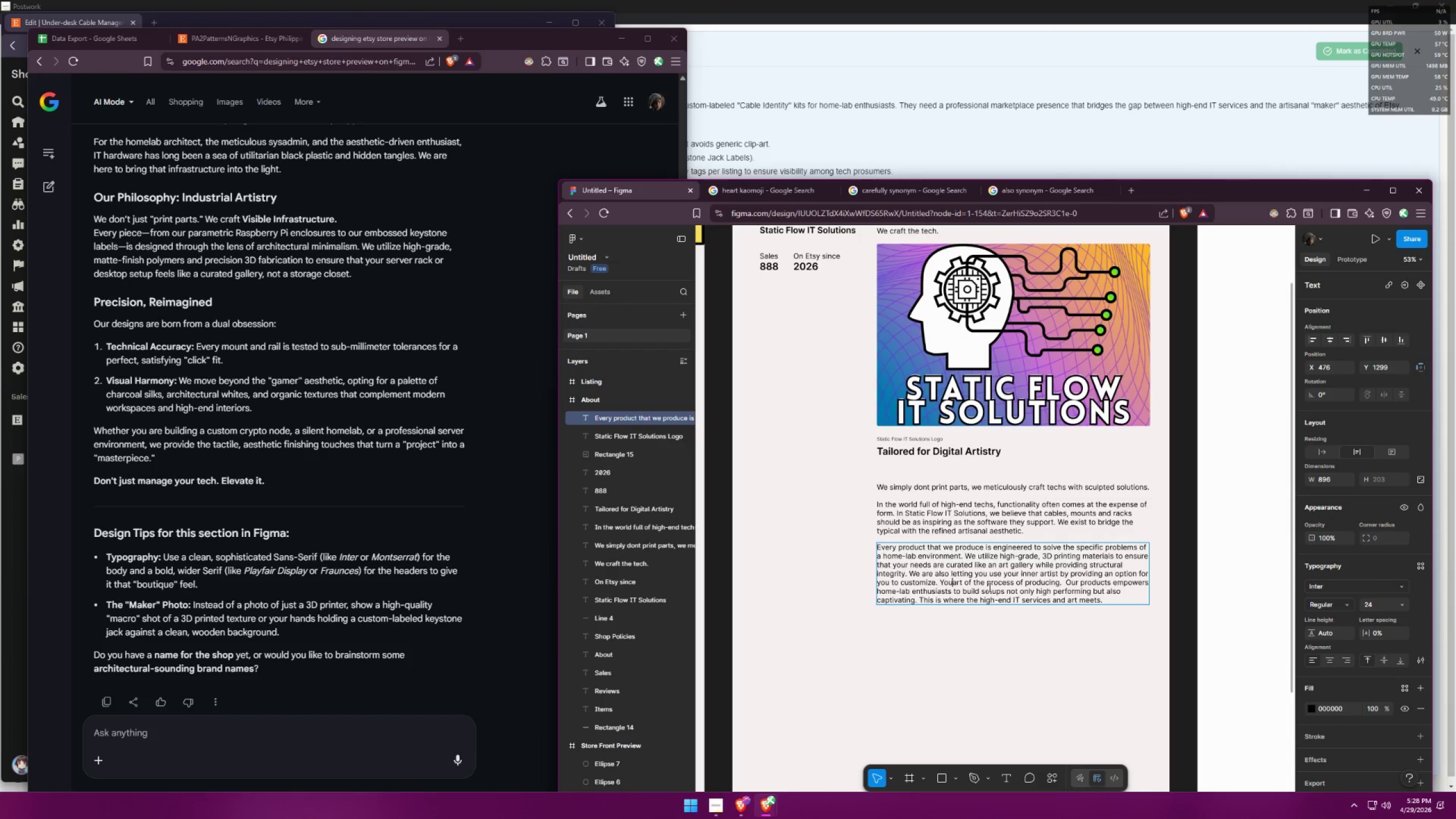 
key(Shift+Quote)
 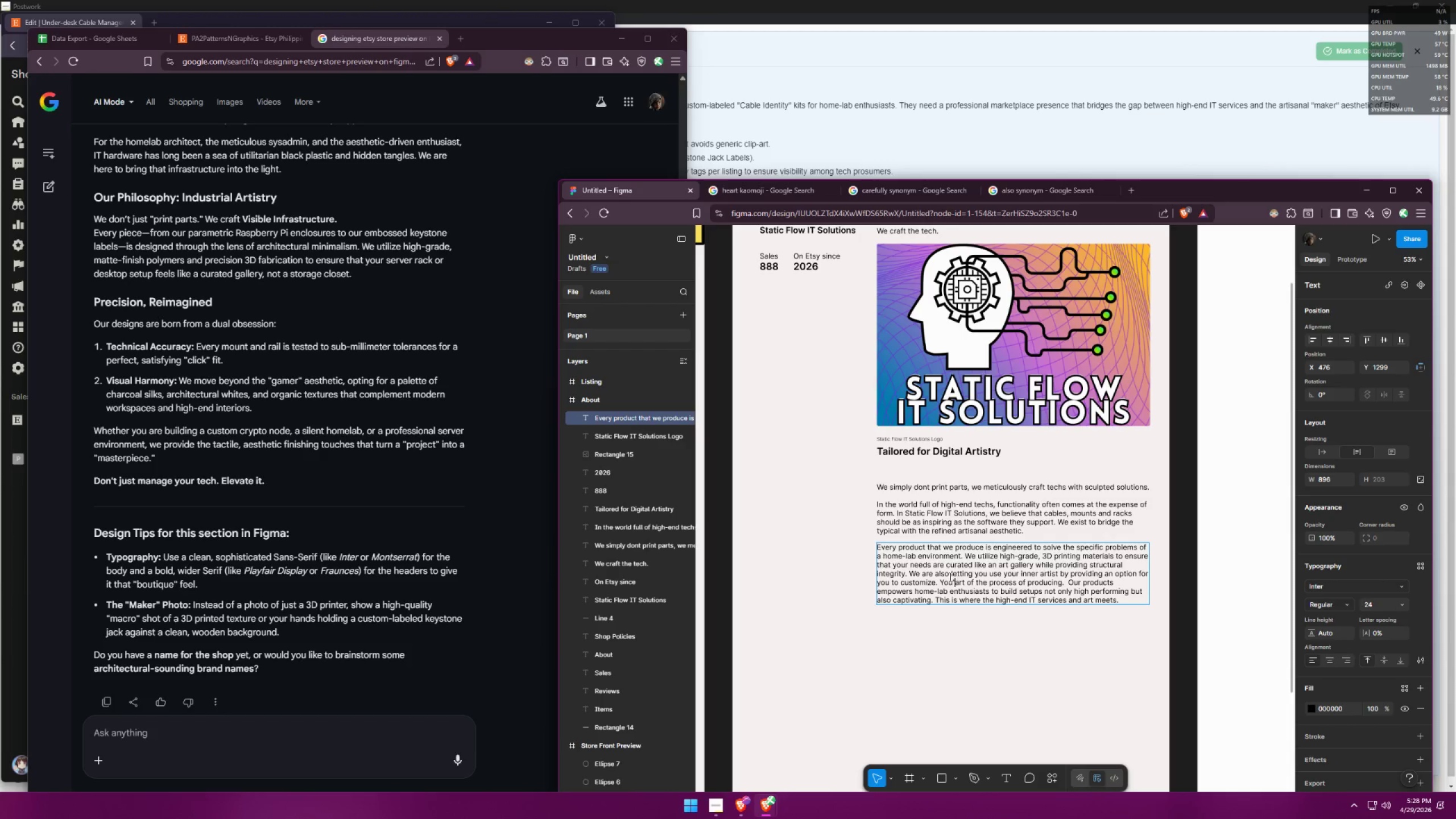 
left_click([940, 582])
 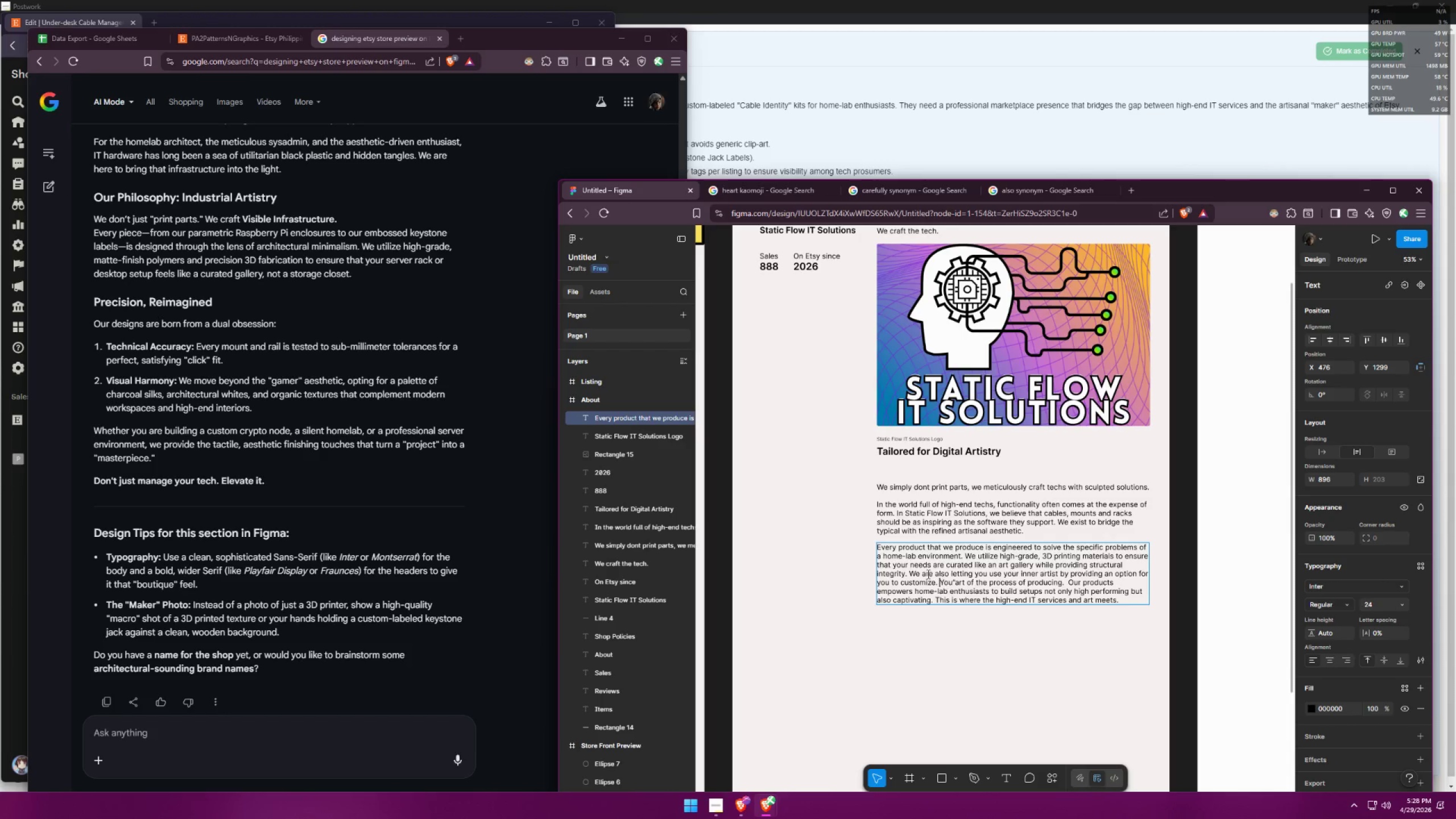 
key(Shift+Quote)
 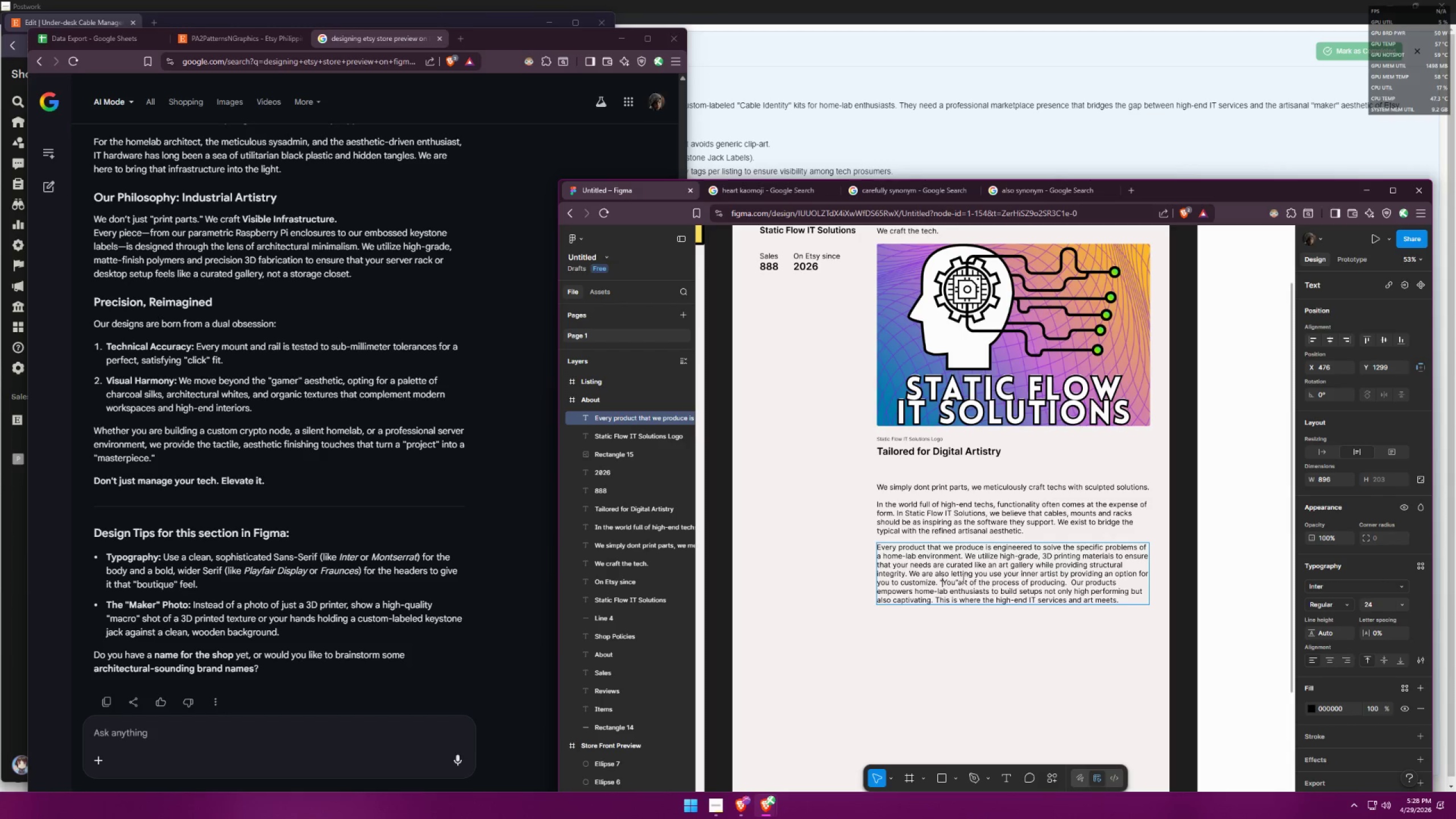 
left_click_drag(start_coordinate=[958, 580], to_coordinate=[965, 581])
 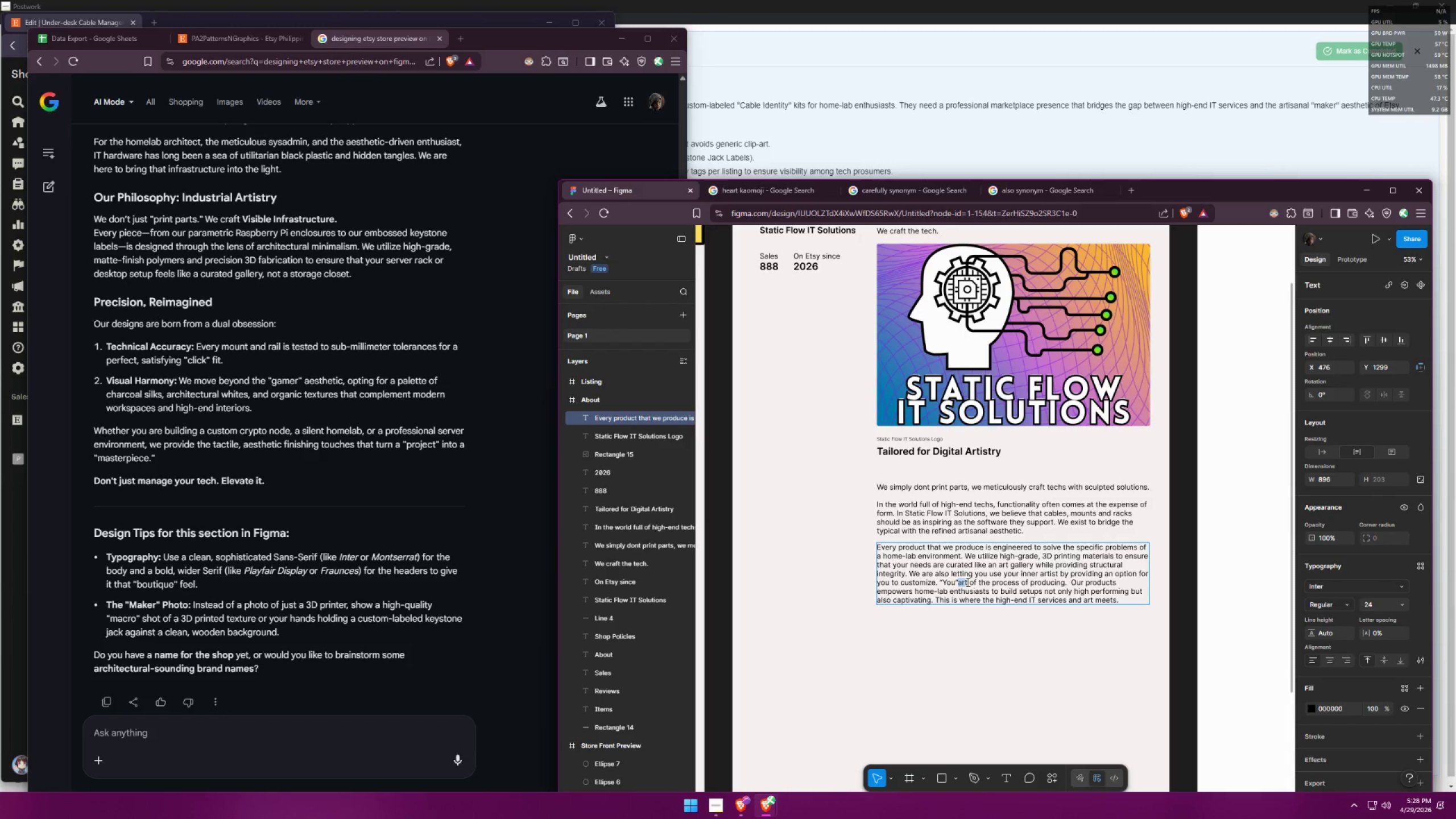 
left_click_drag(start_coordinate=[969, 582], to_coordinate=[961, 582])
 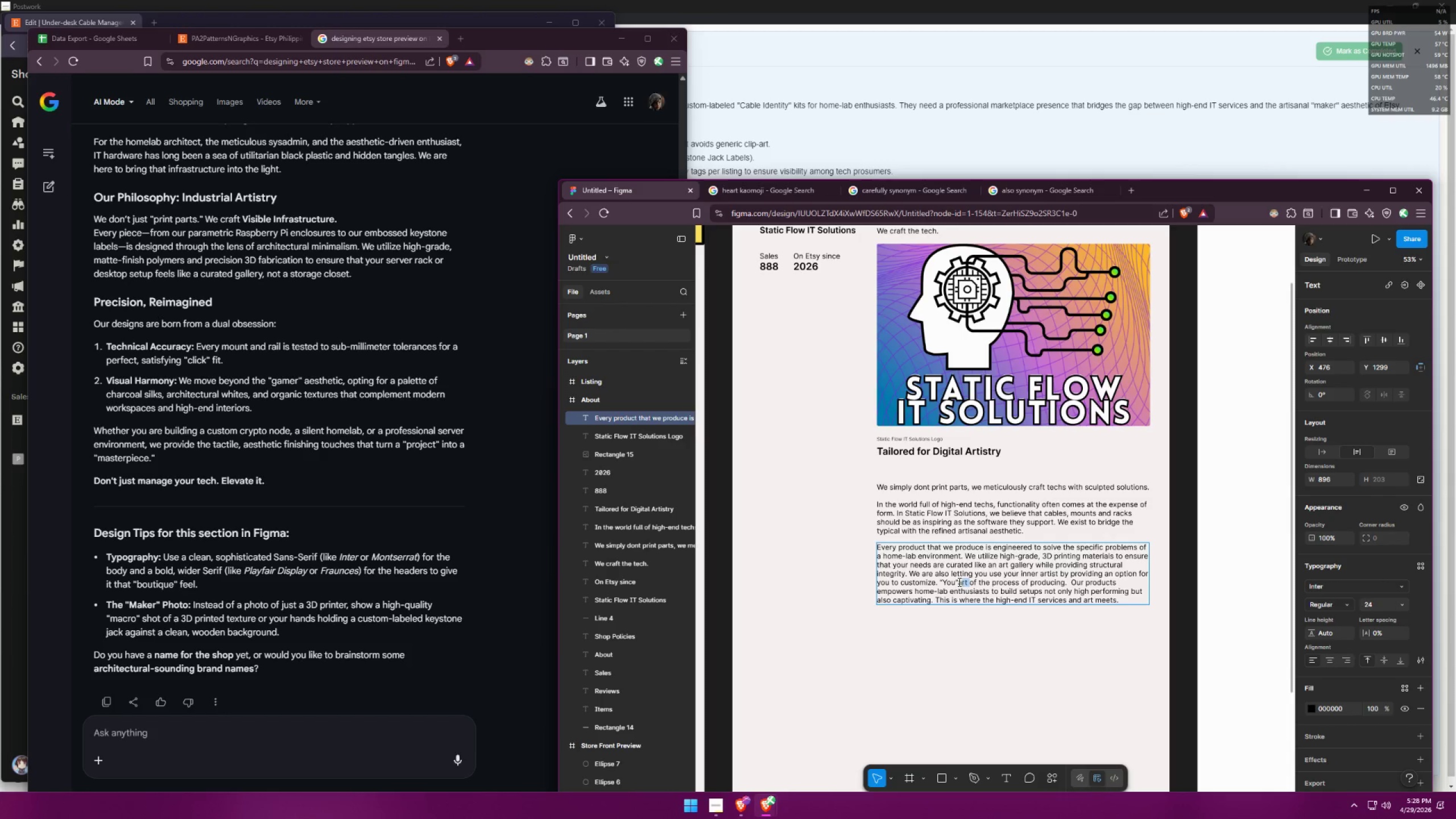 
left_click([958, 582])
 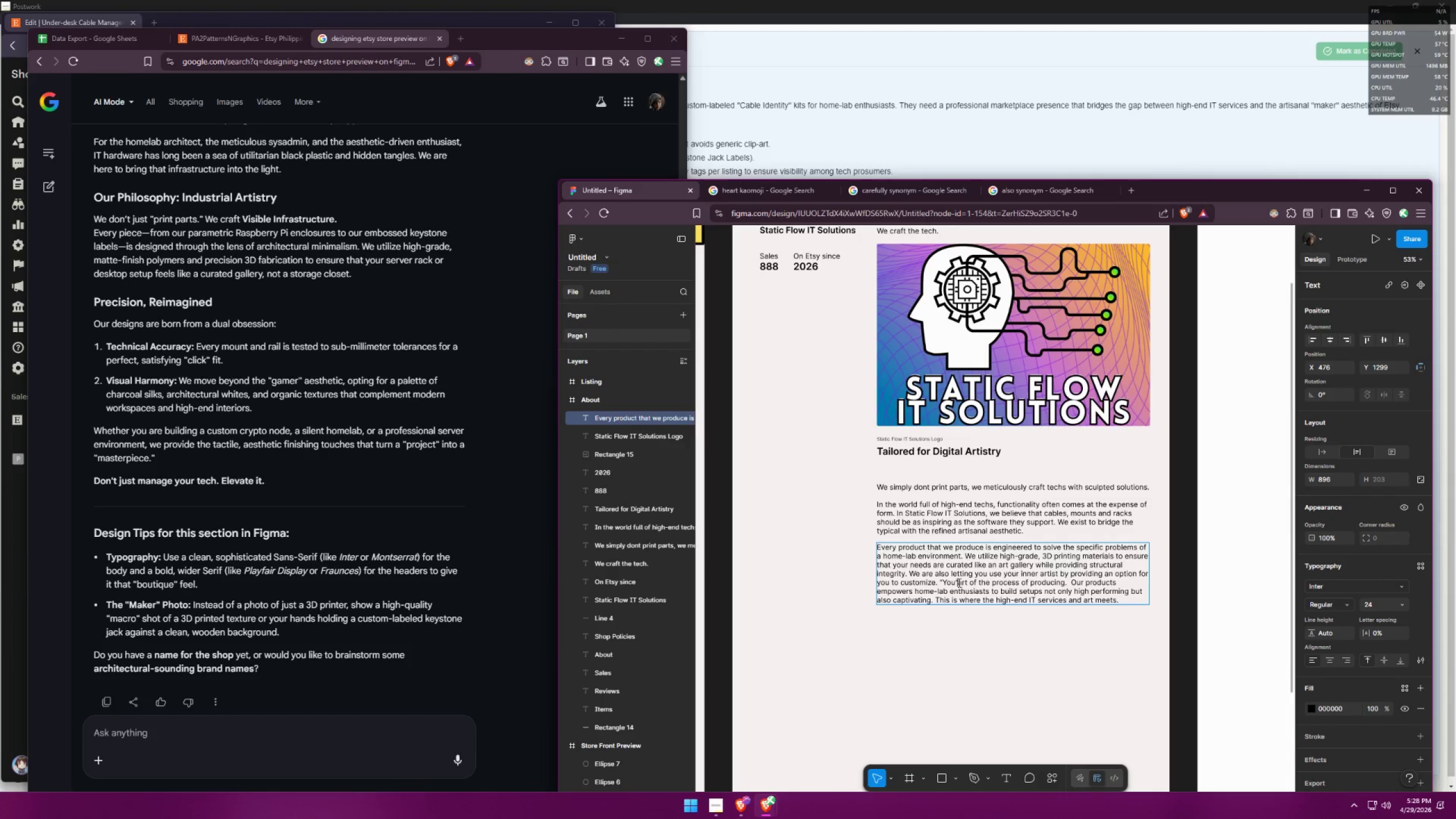 
type( are)
 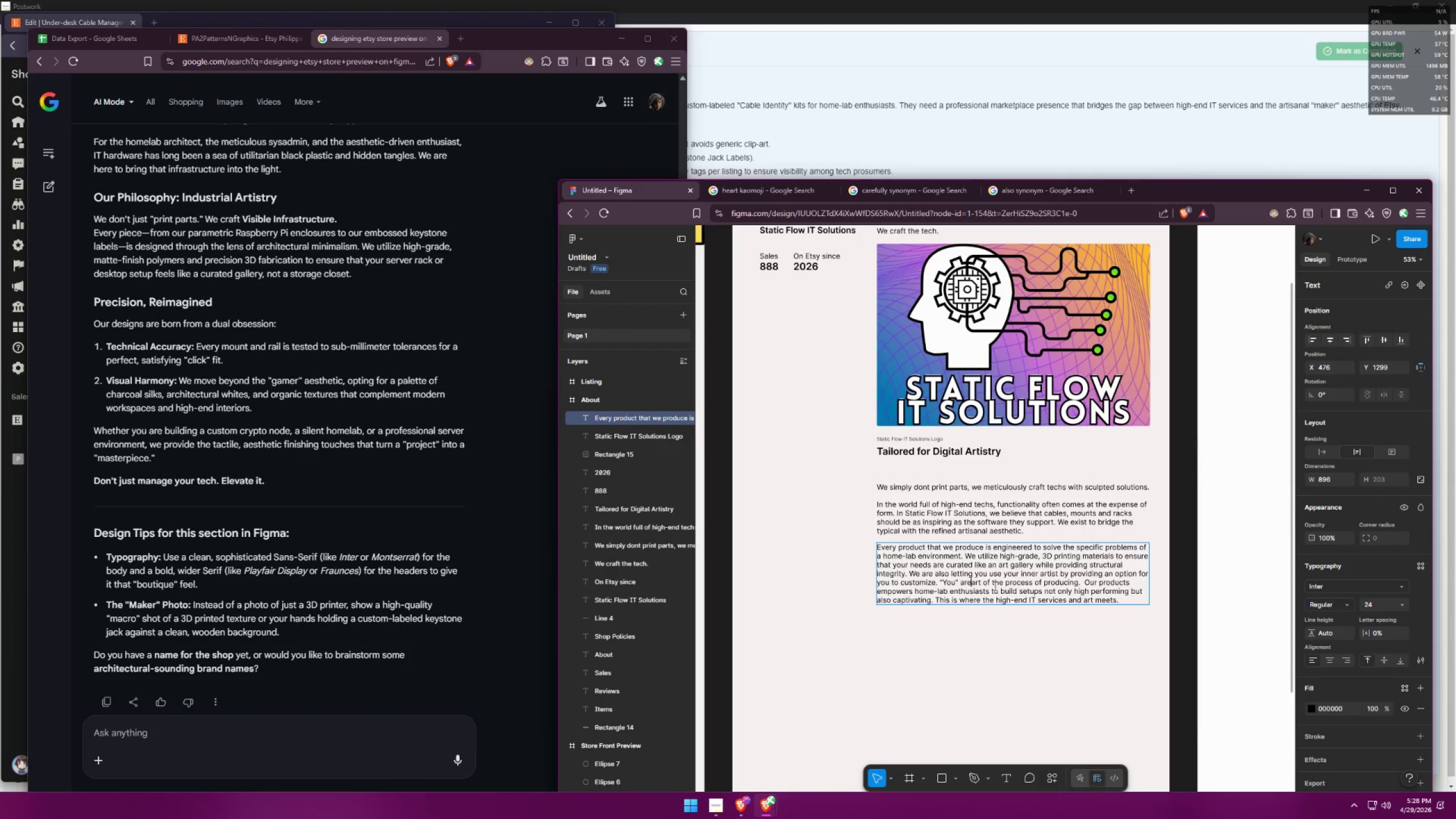 
key(Space)
 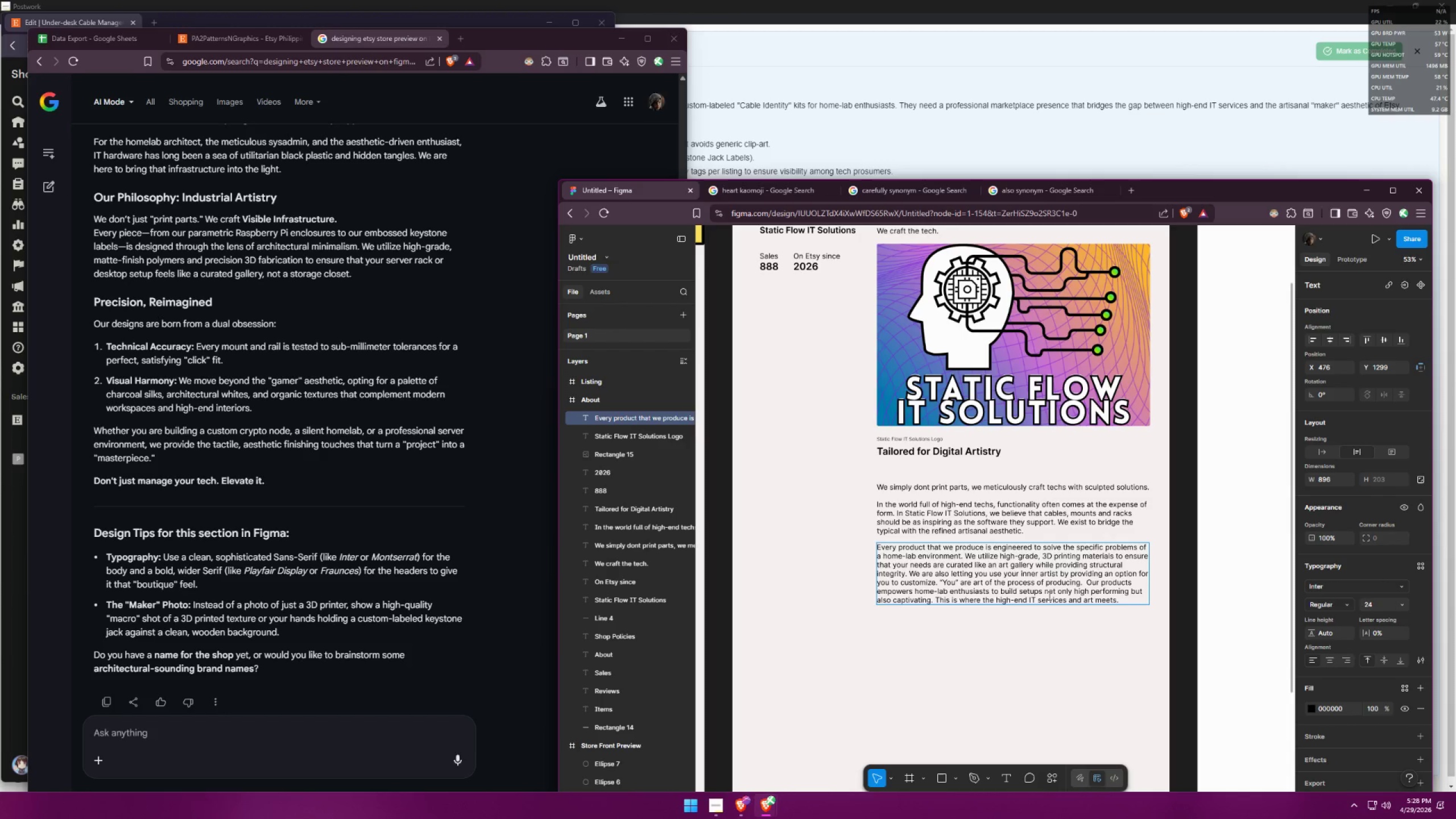 
key(P)
 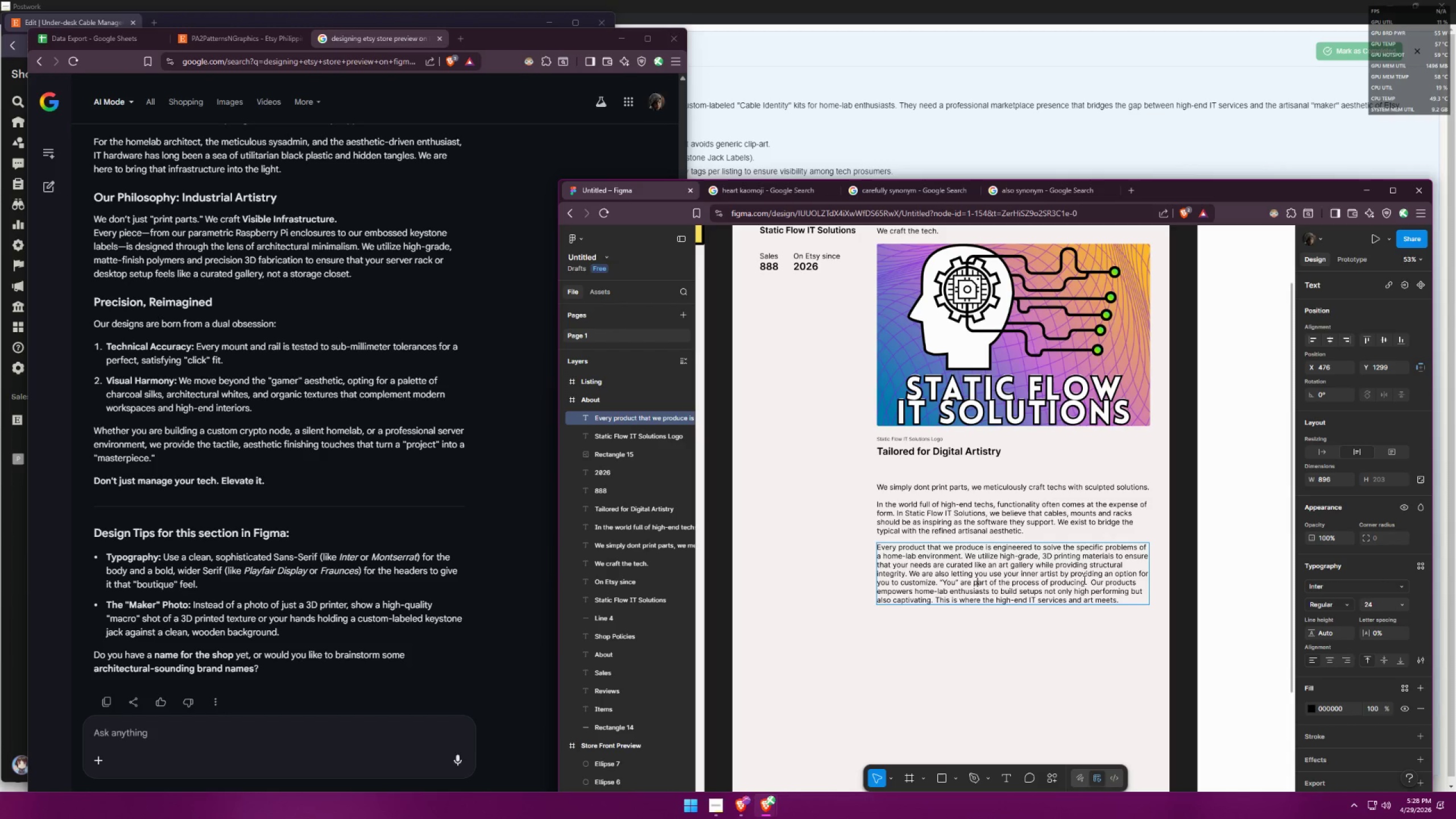 
double_click([1086, 580])
 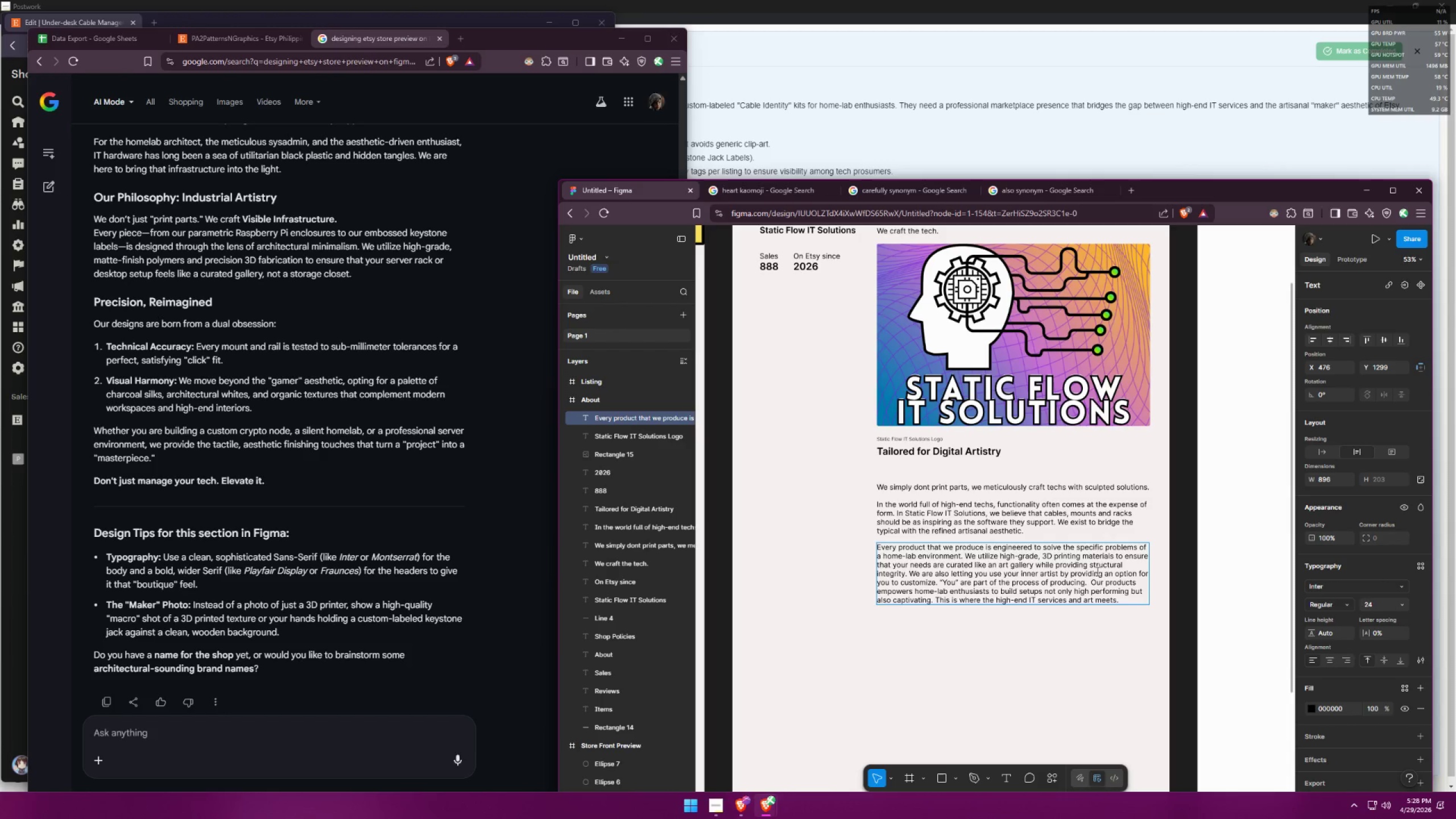 
type( too)
 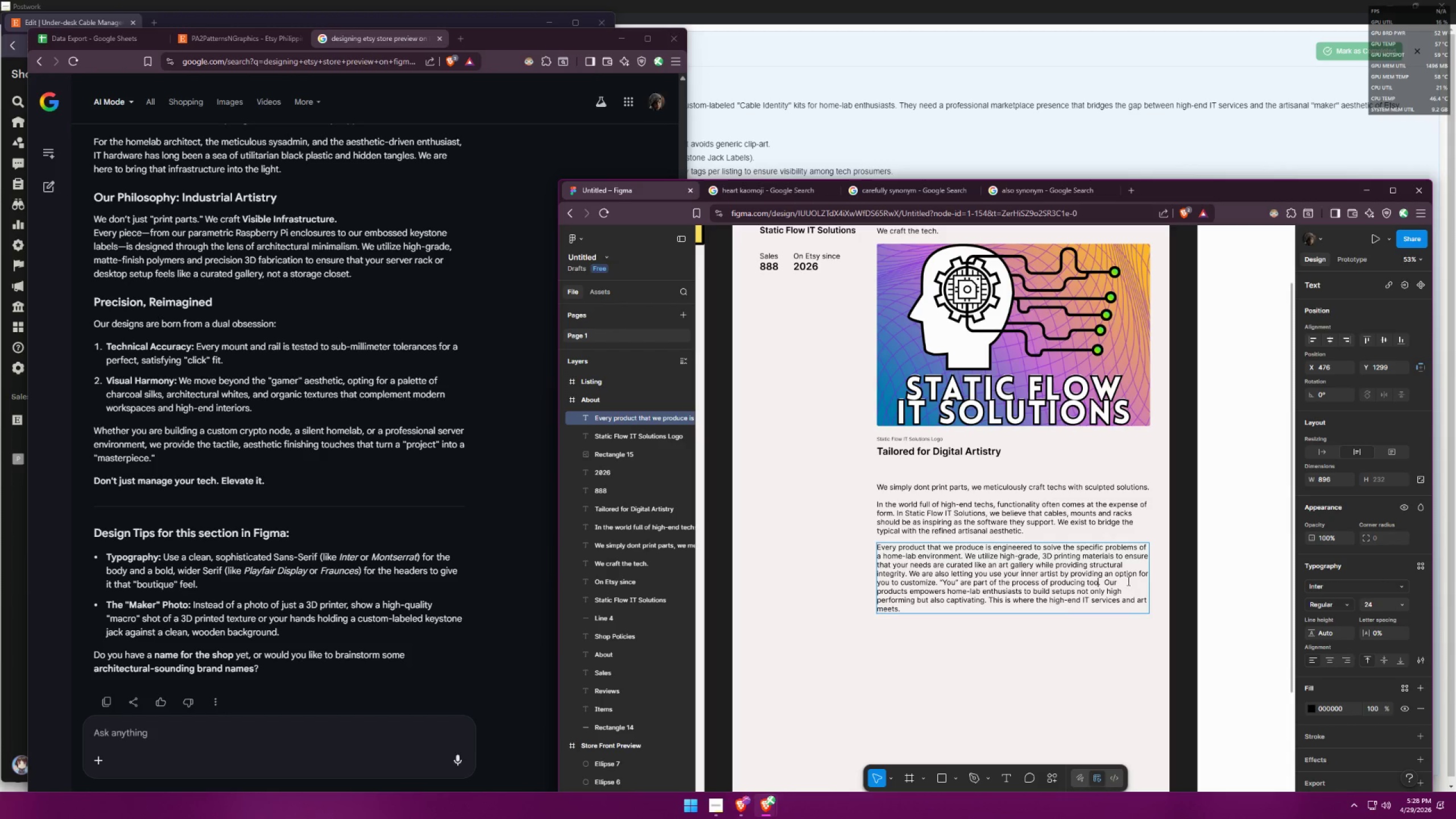 
key(Backspace)
 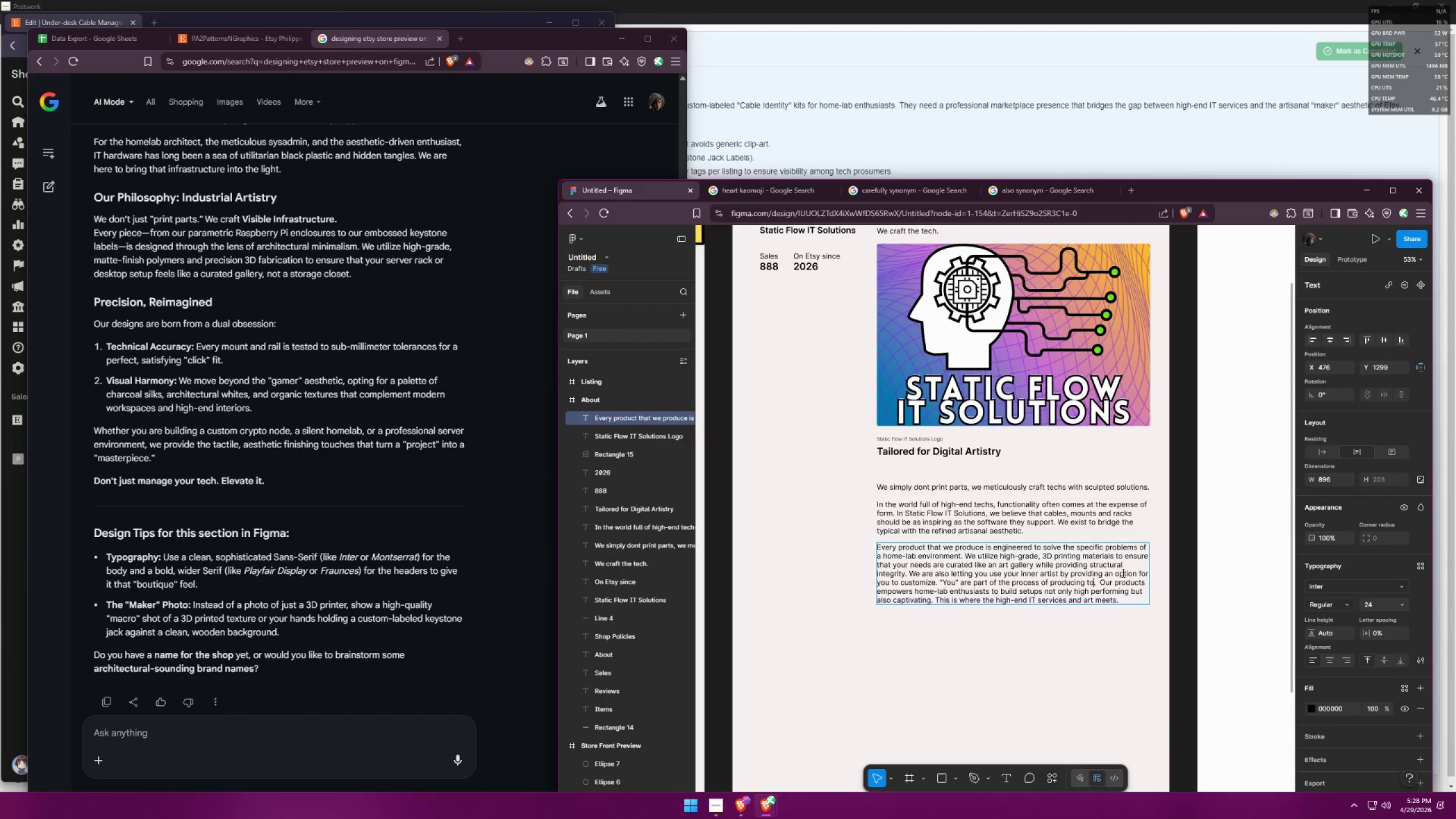 
key(Backspace)
 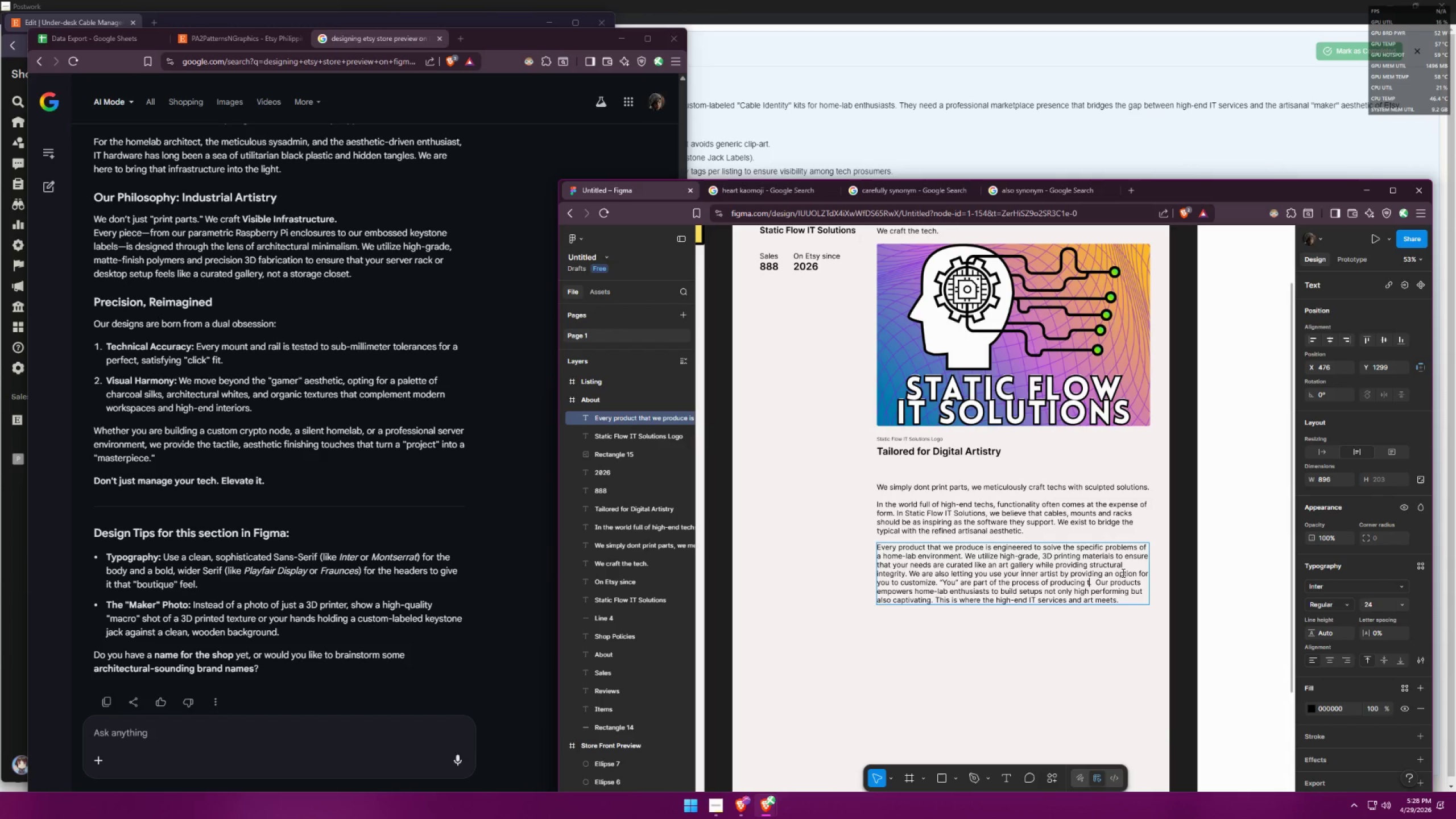 
key(Backspace)
 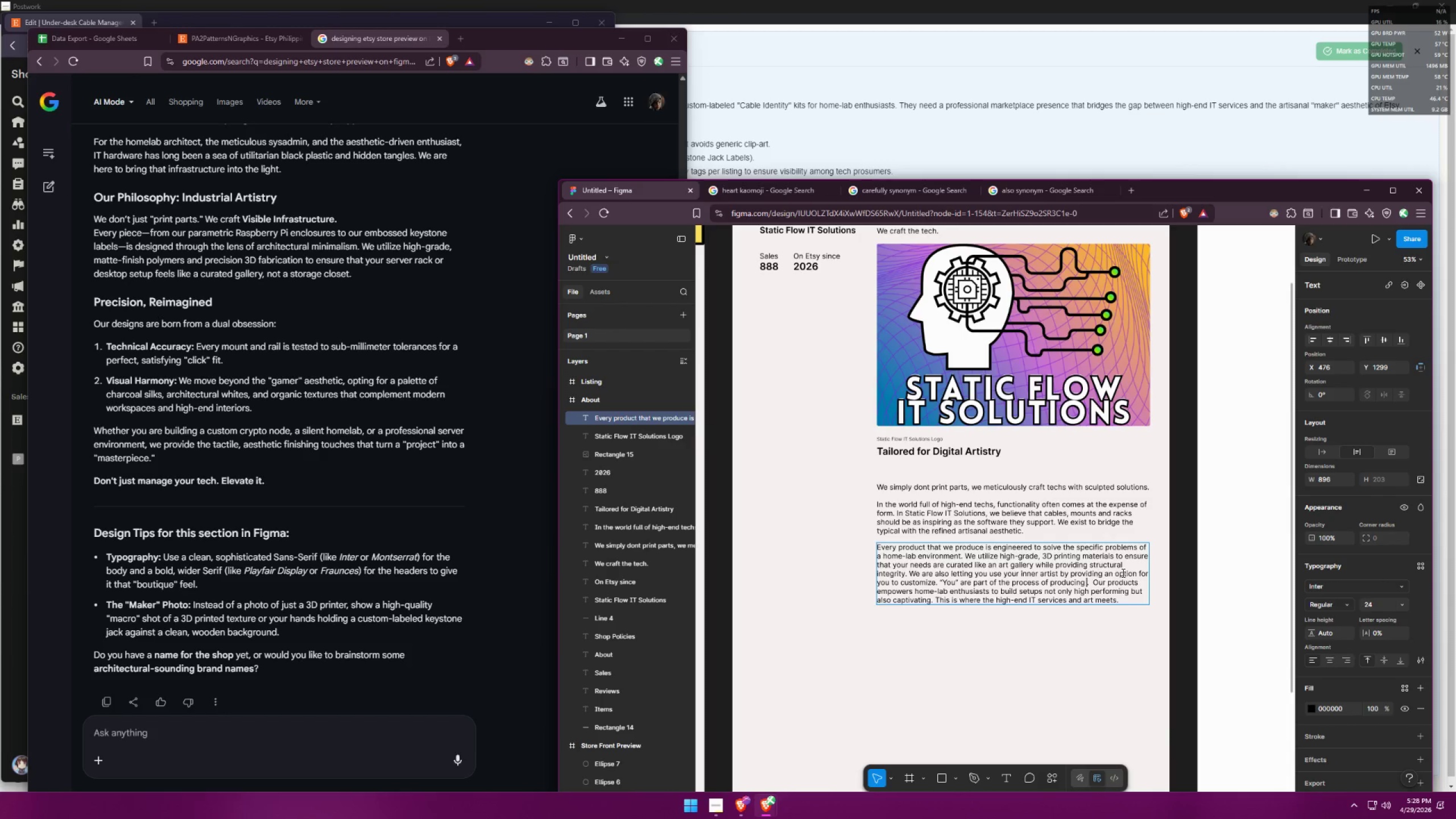 
key(Backspace)
 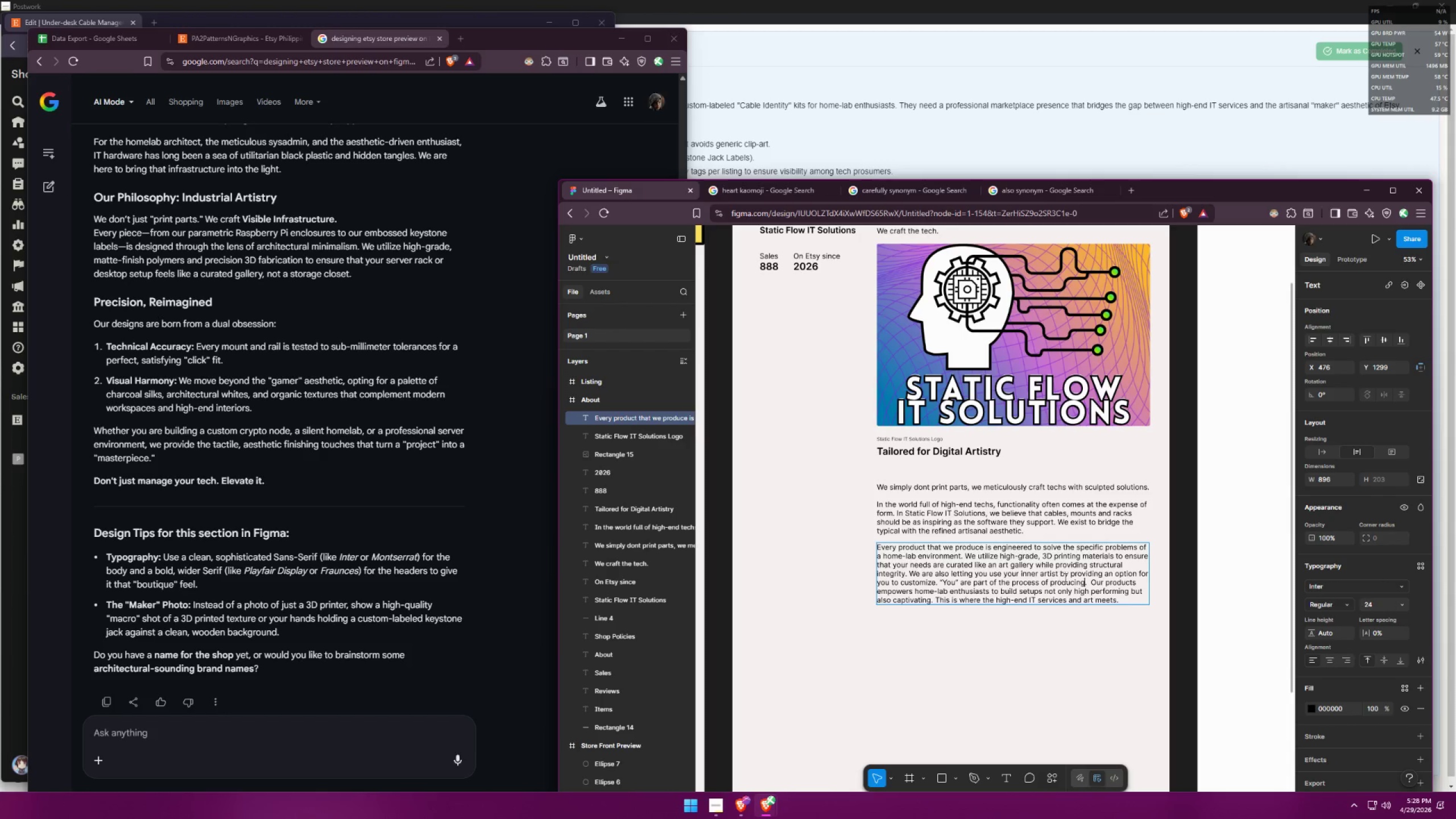 
left_click([1091, 580])
 